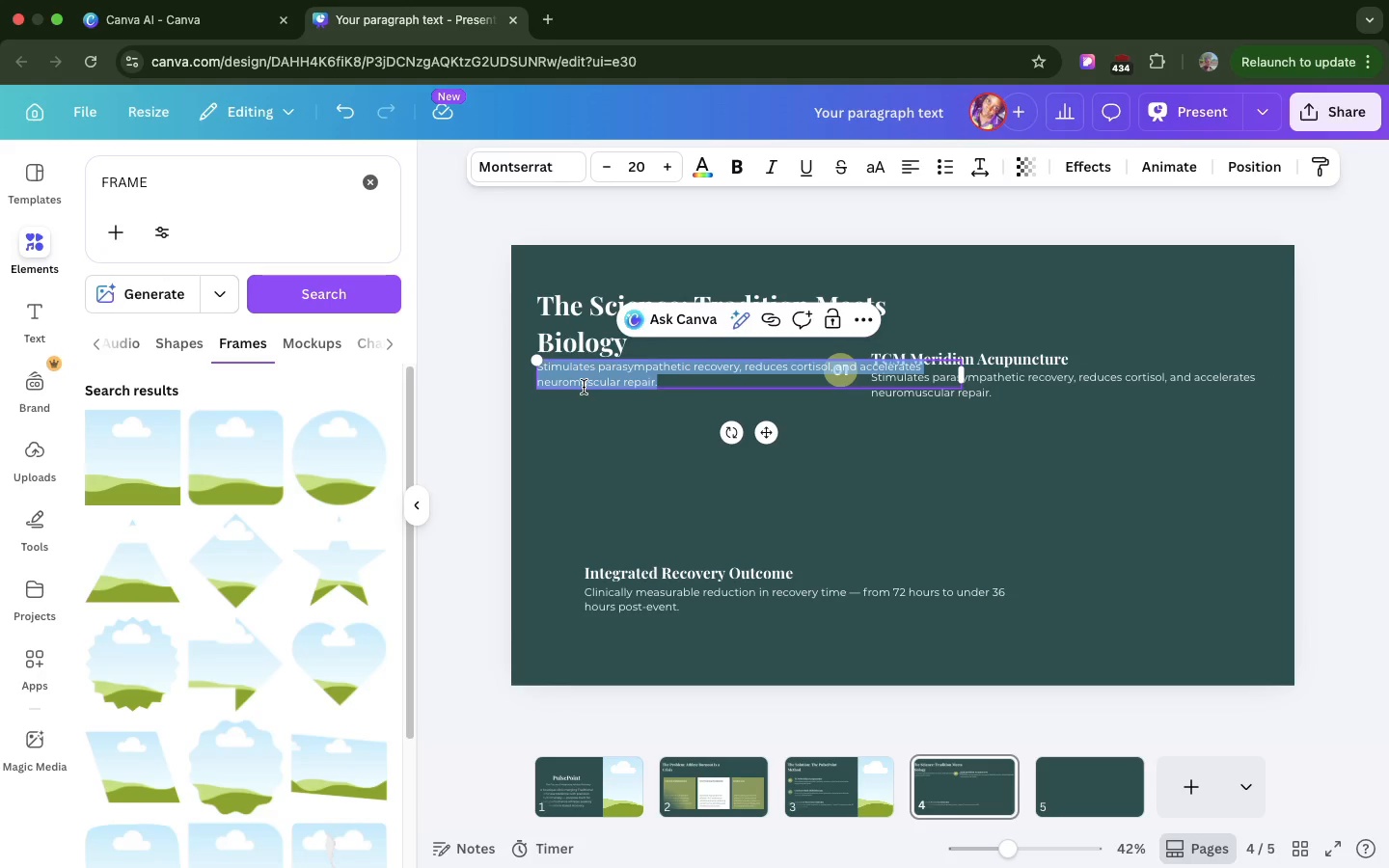 
key(Meta+CommandLeft)
 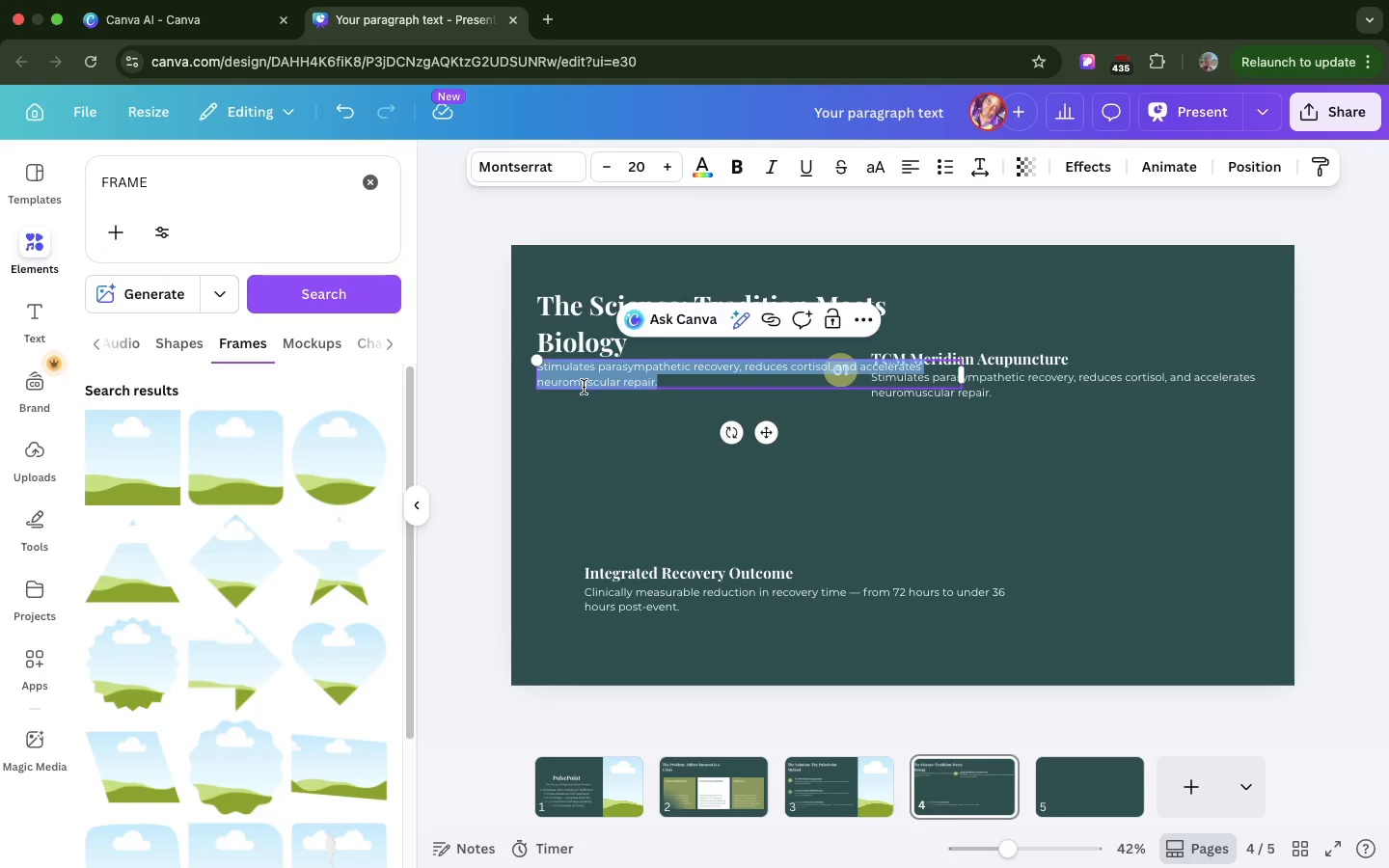 
key(Meta+V)
 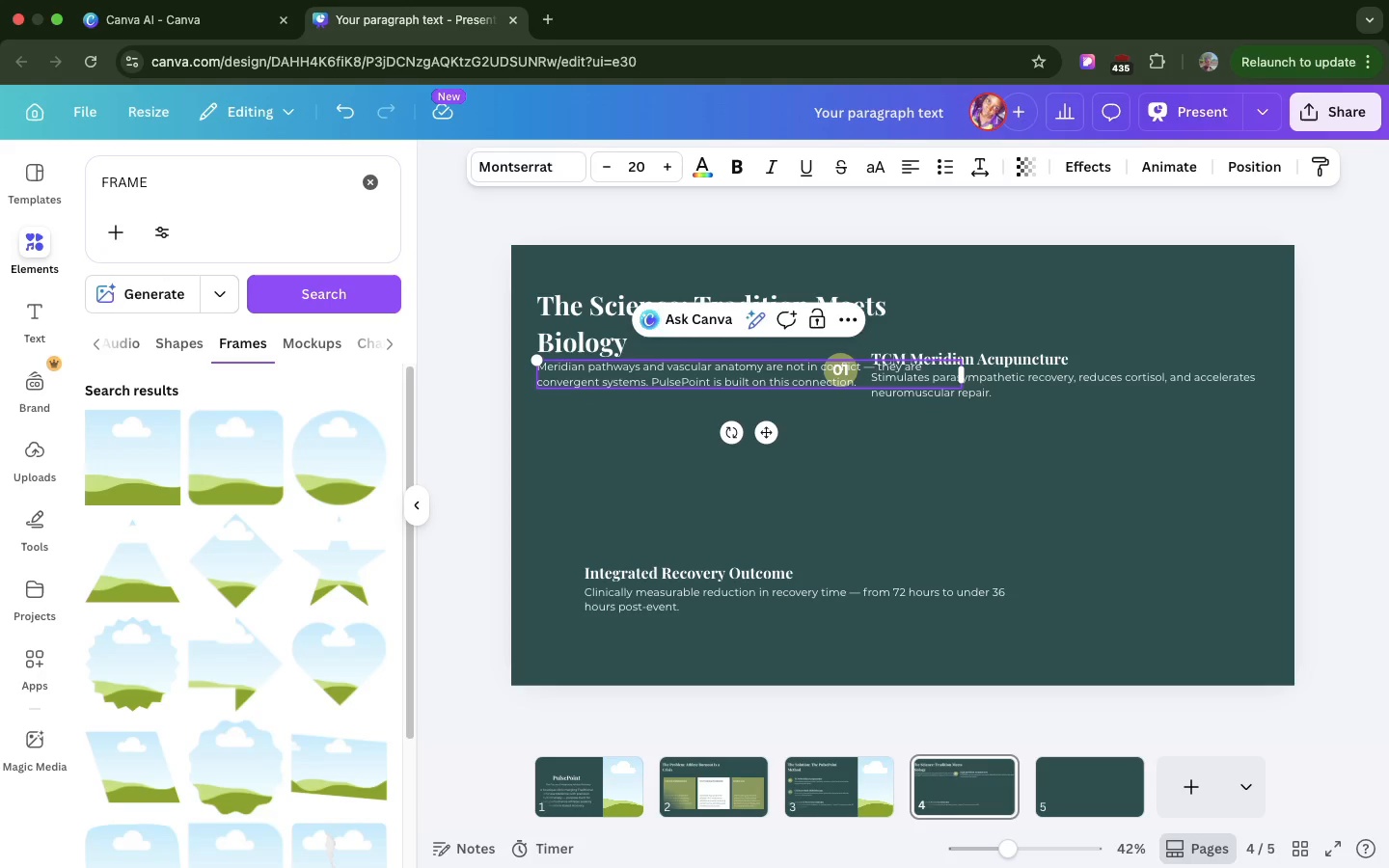 
key(Backspace)
 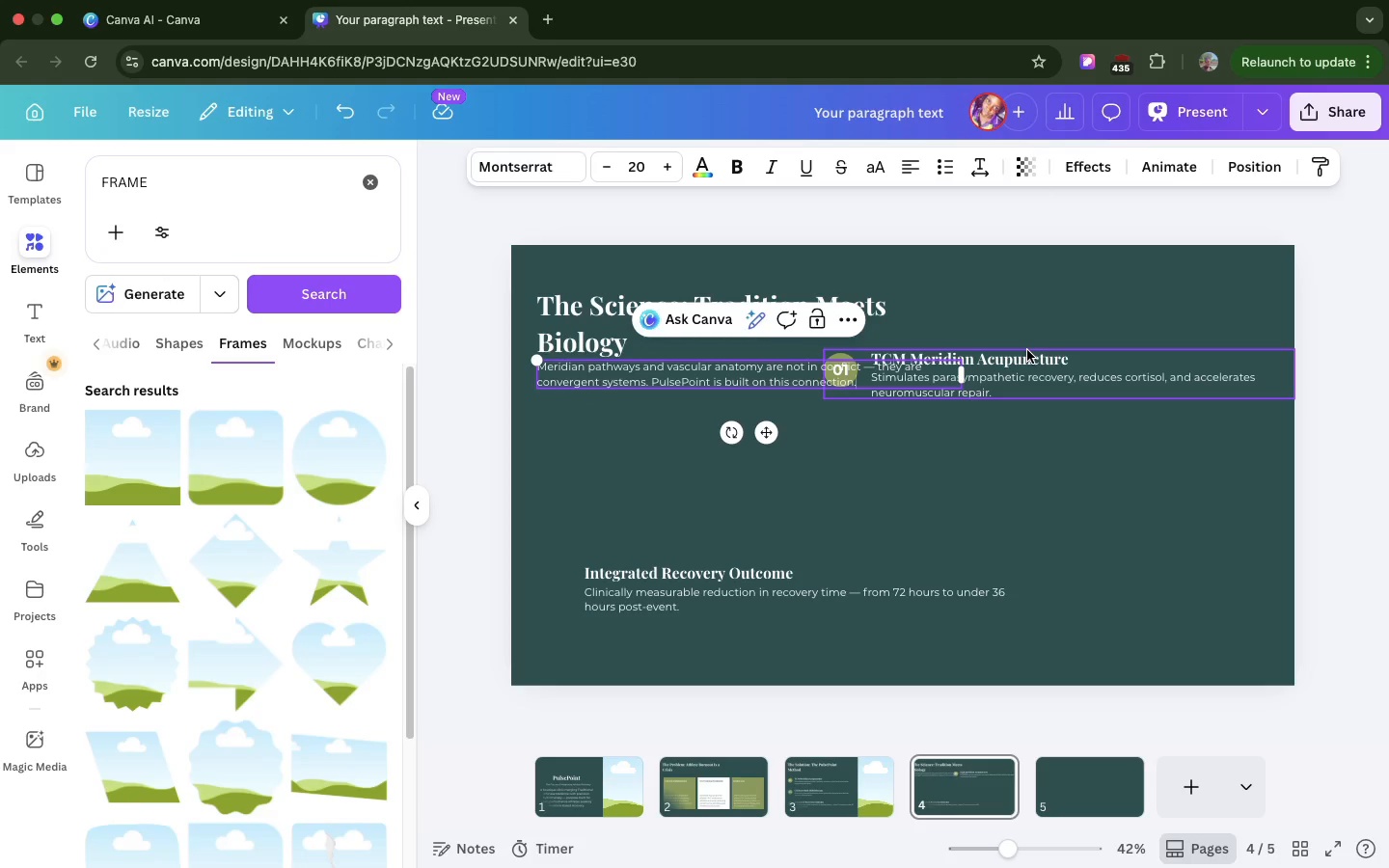 
left_click_drag(start_coordinate=[1027, 350], to_coordinate=[977, 544])
 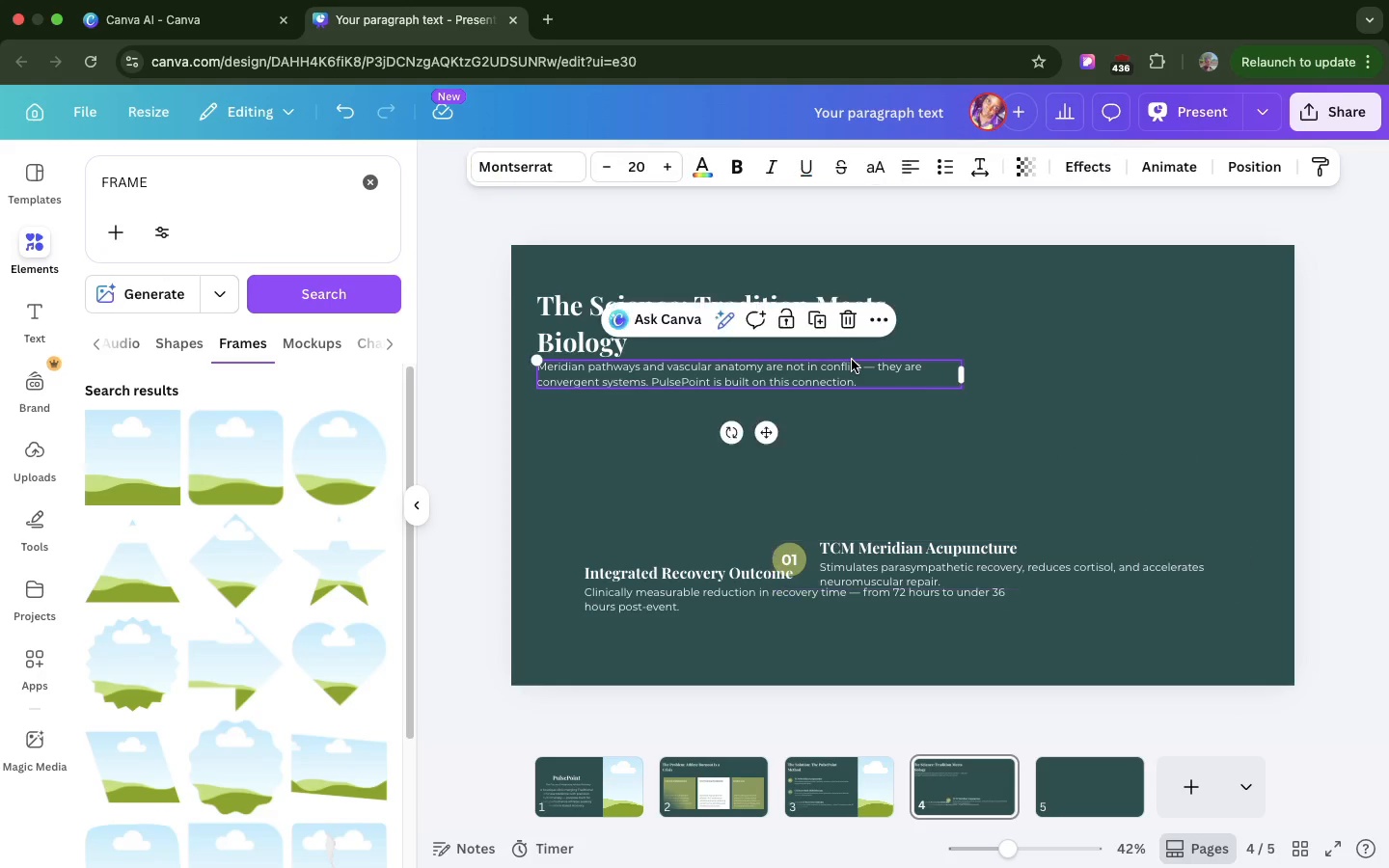 
left_click([852, 360])
 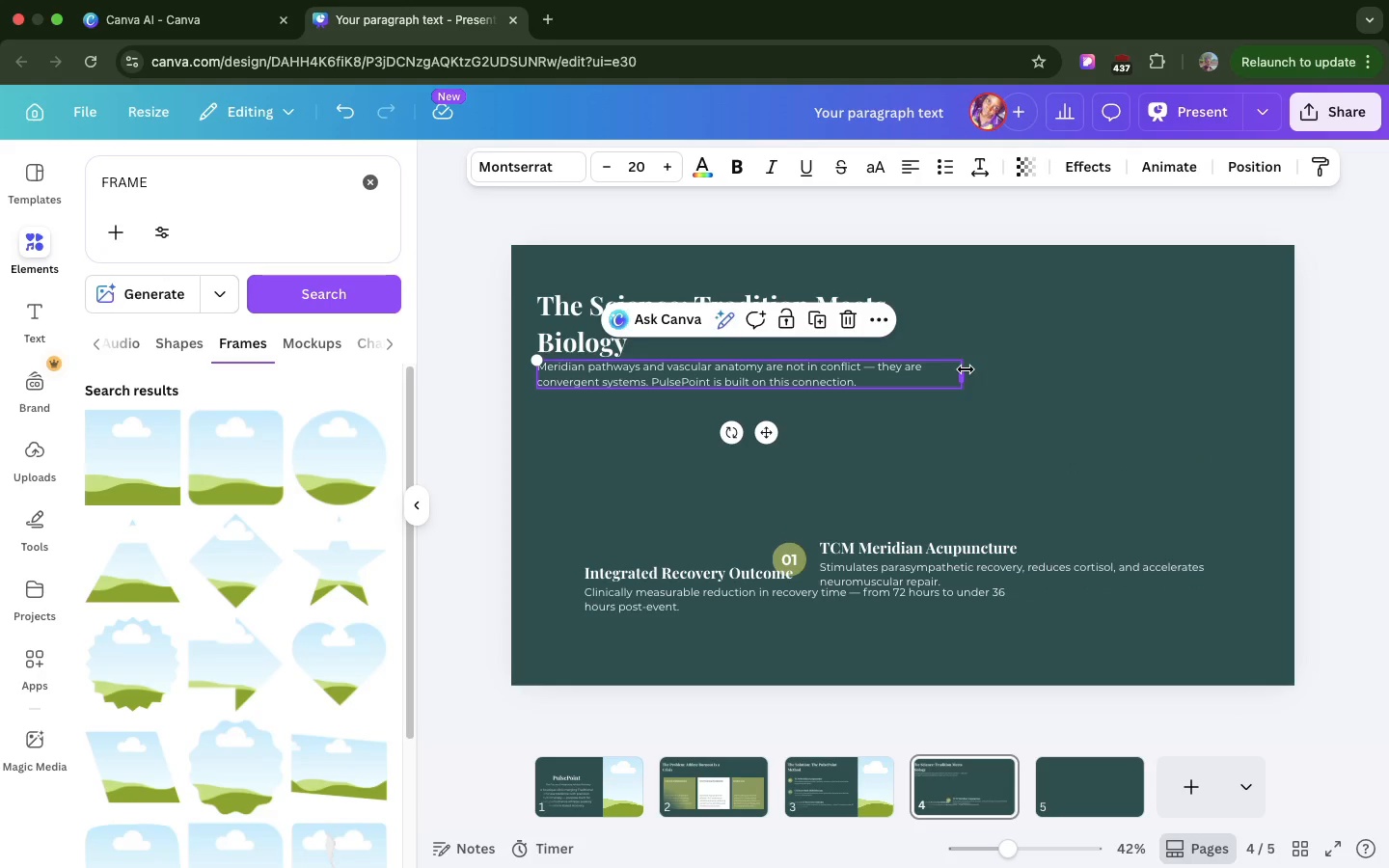 
left_click_drag(start_coordinate=[966, 369], to_coordinate=[1267, 382])
 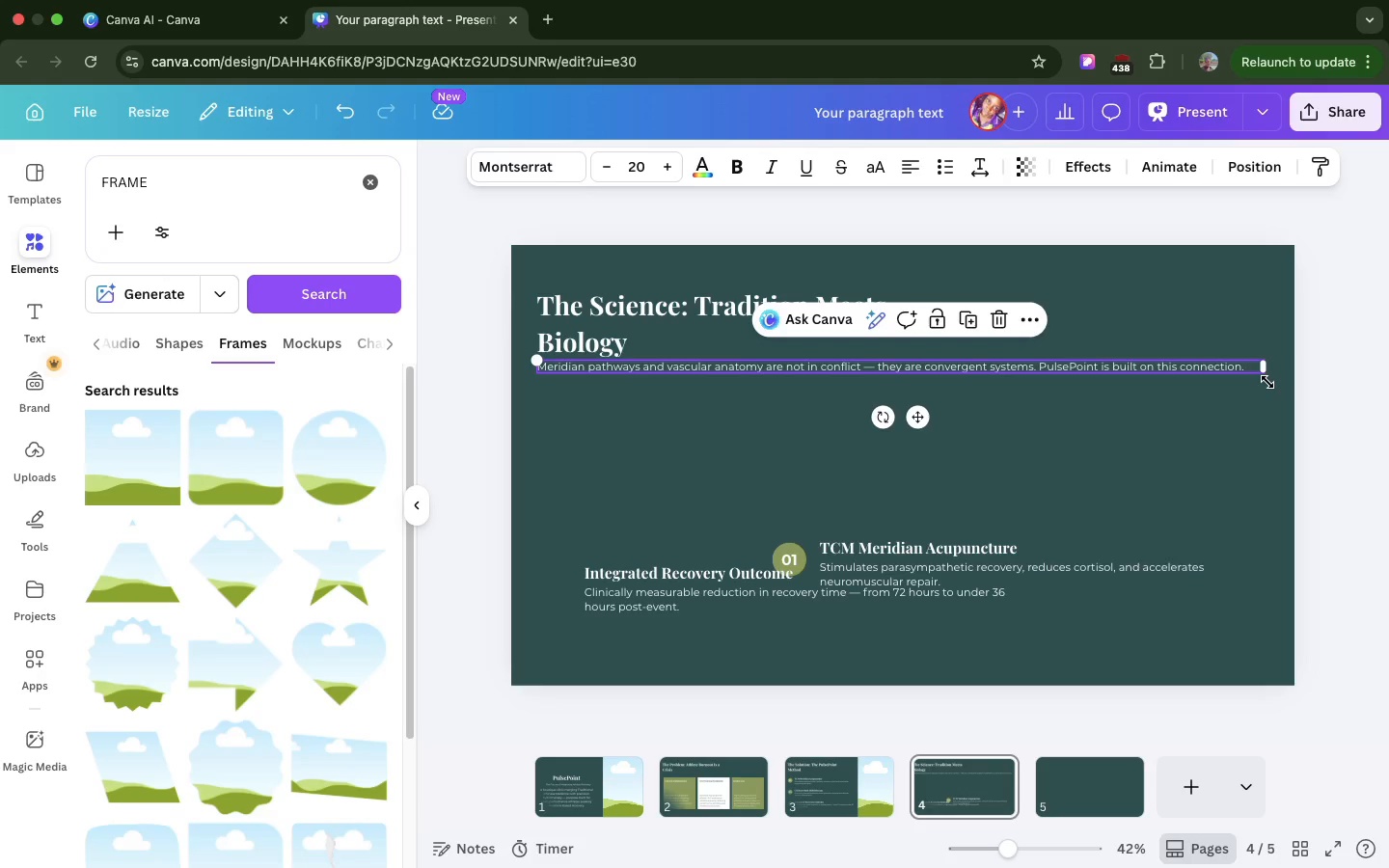 
wait(18.64)
 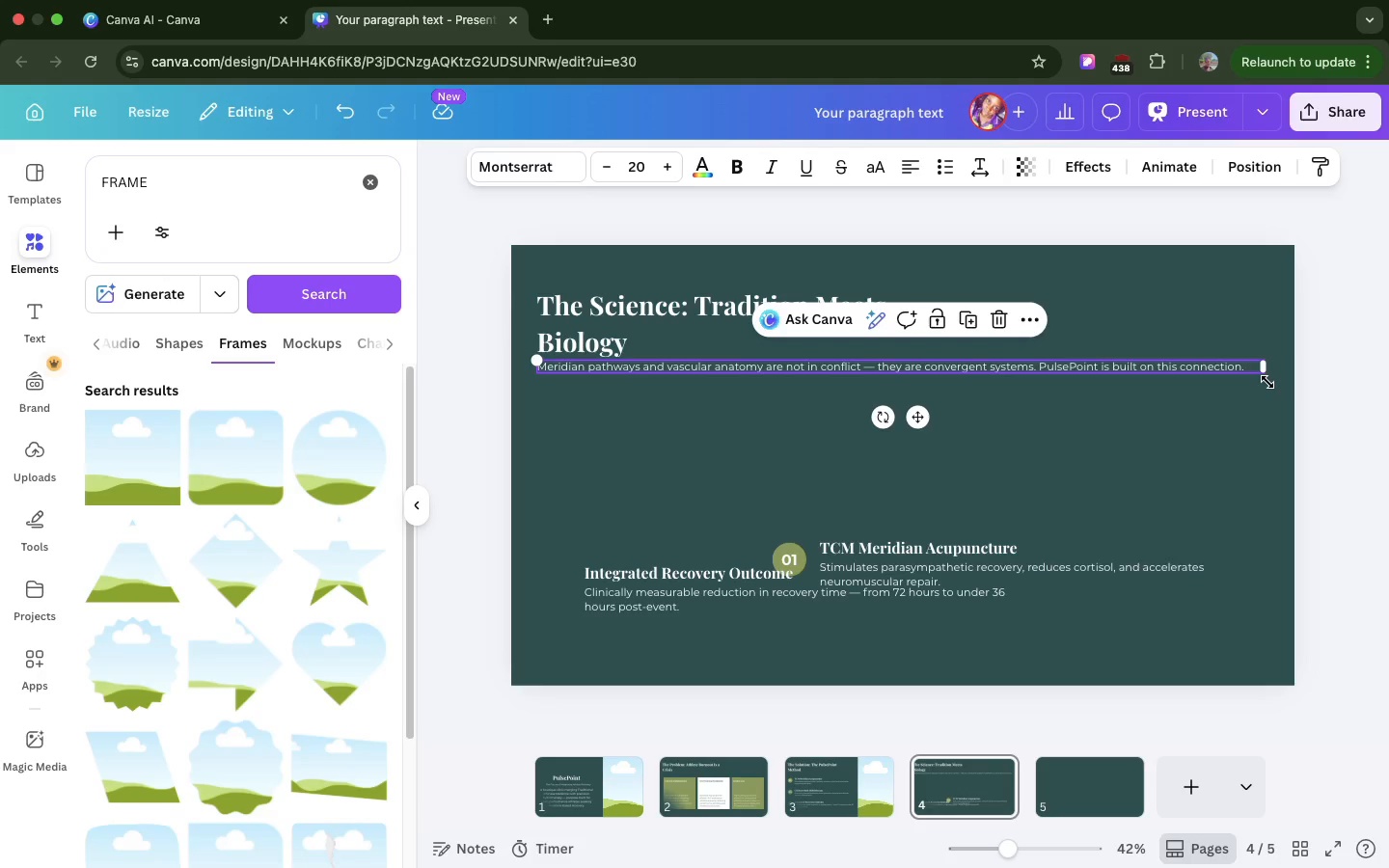 
left_click([689, 314])
 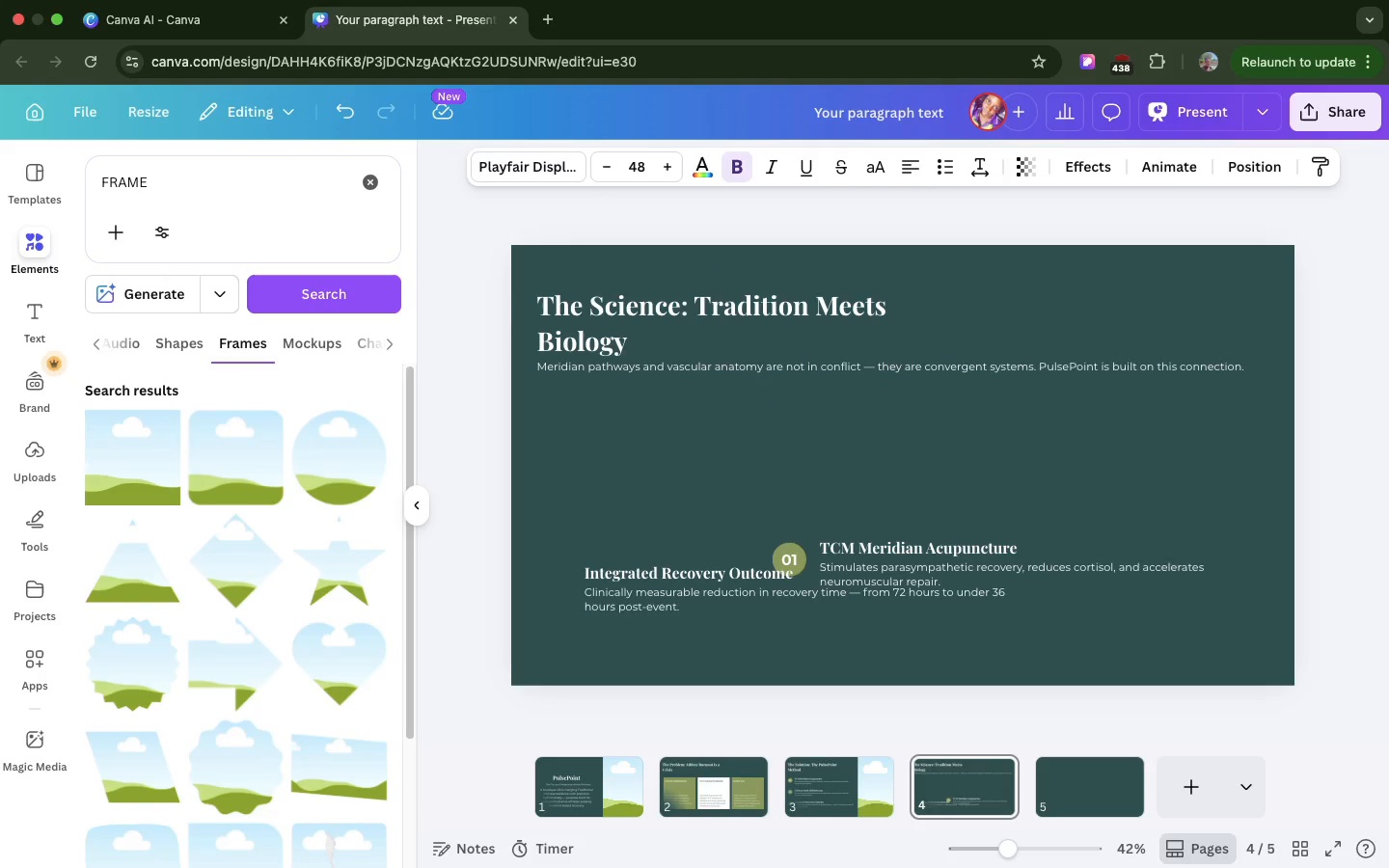 
key(ArrowUp)
 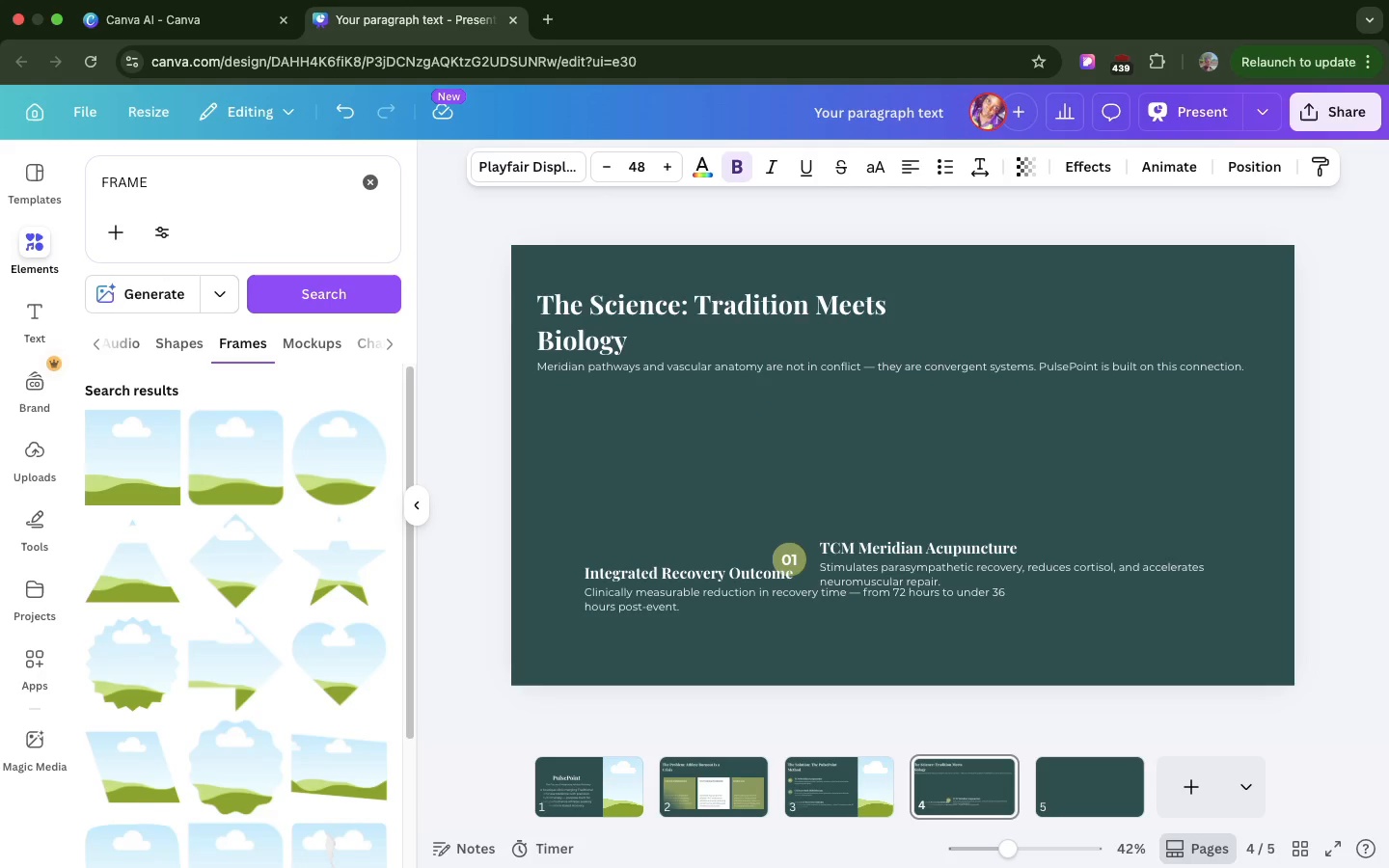 
key(ArrowUp)
 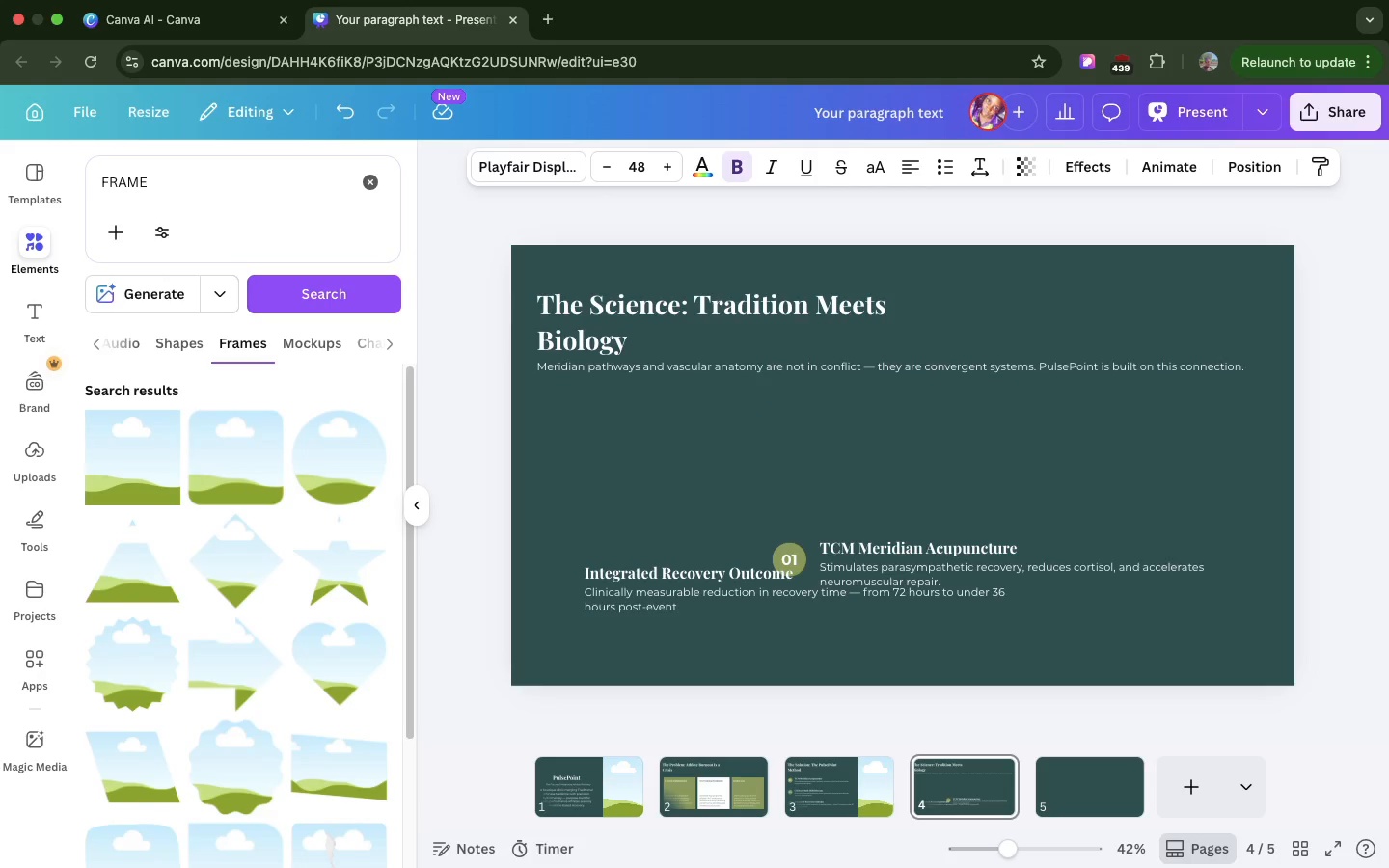 
key(ArrowUp)
 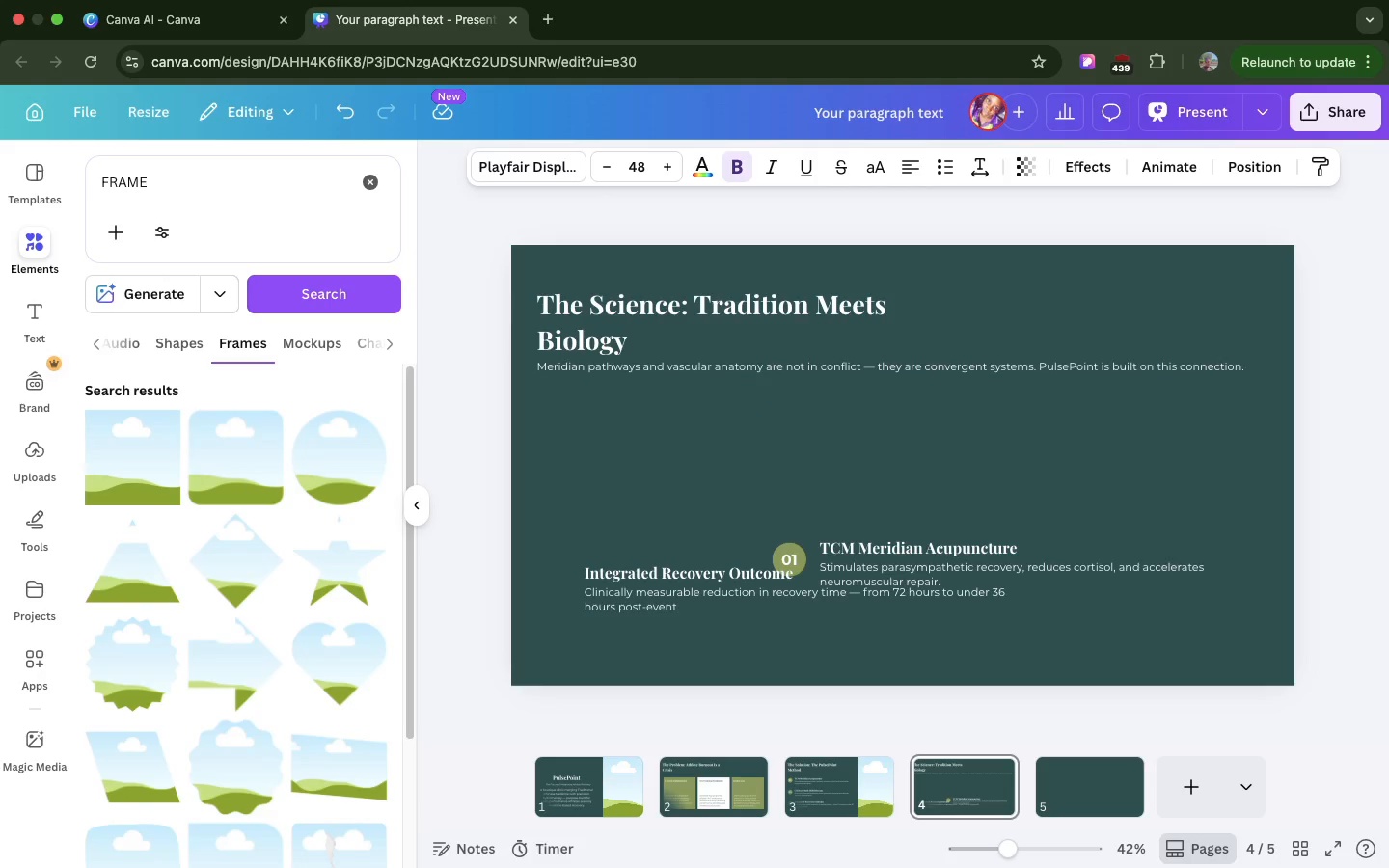 
hold_key(key=ArrowUp, duration=1.06)
 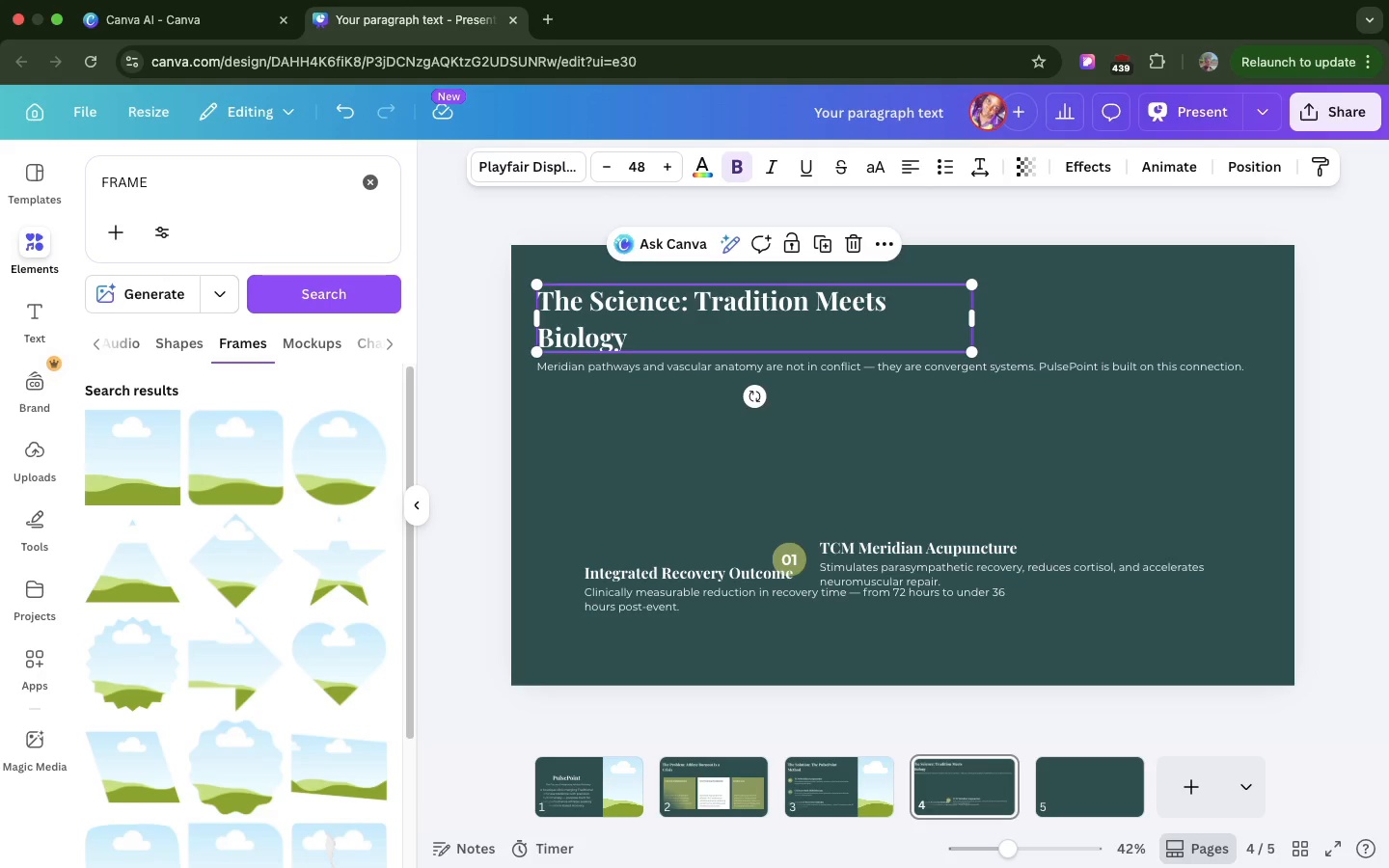 
wait(11.83)
 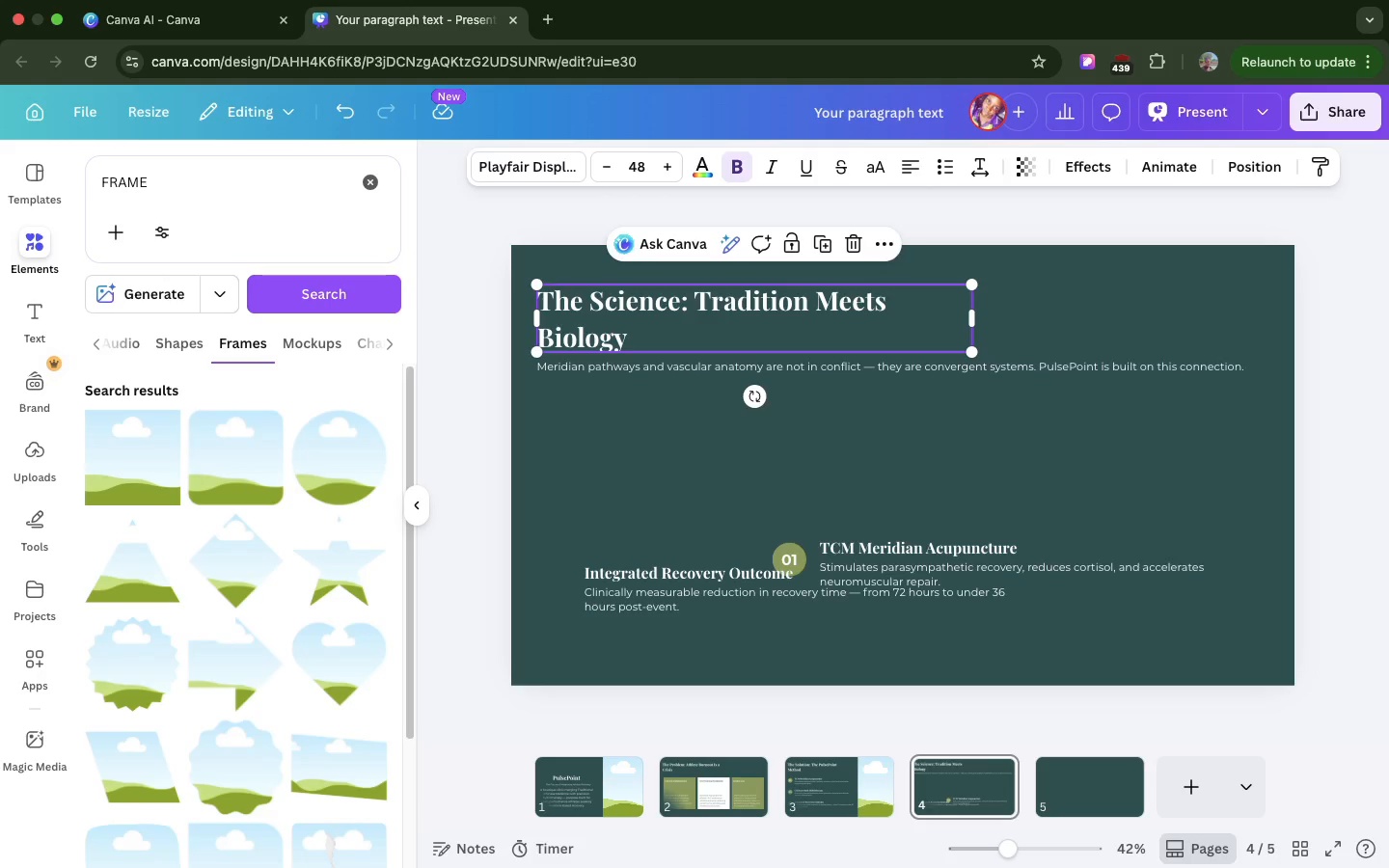 
left_click_drag(start_coordinate=[740, 307], to_coordinate=[737, 295])
 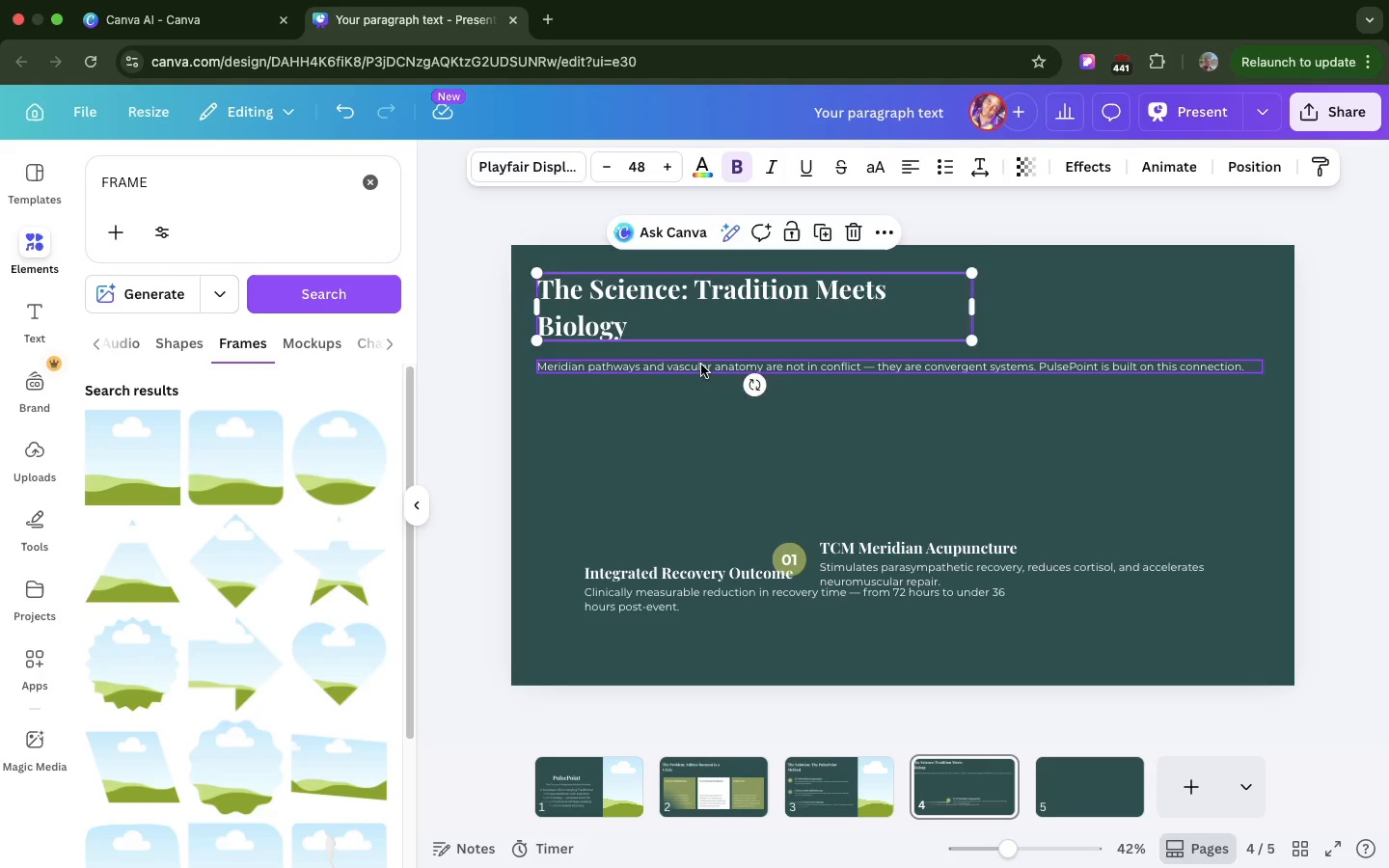 
left_click_drag(start_coordinate=[701, 365], to_coordinate=[701, 360])
 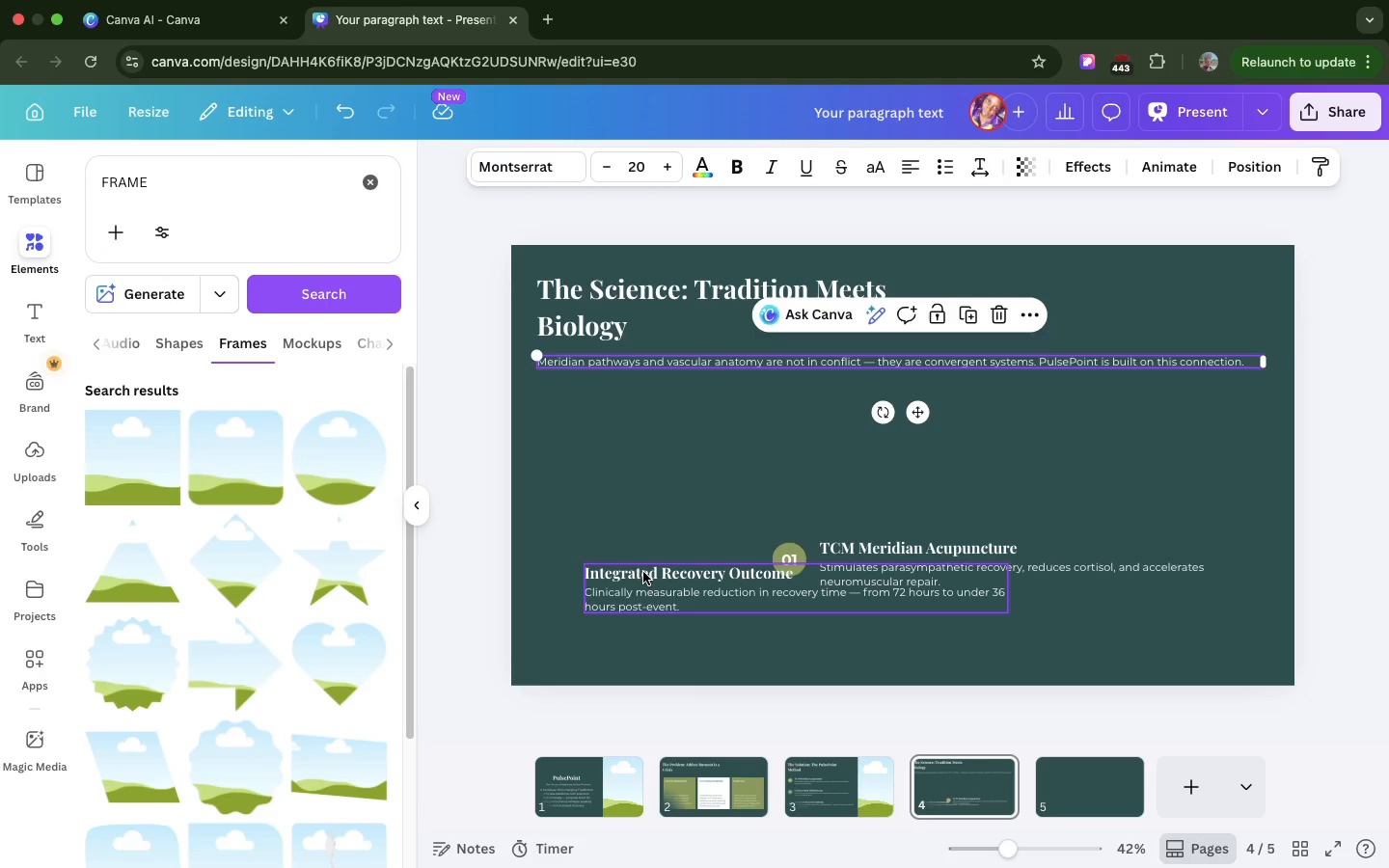 
wait(9.27)
 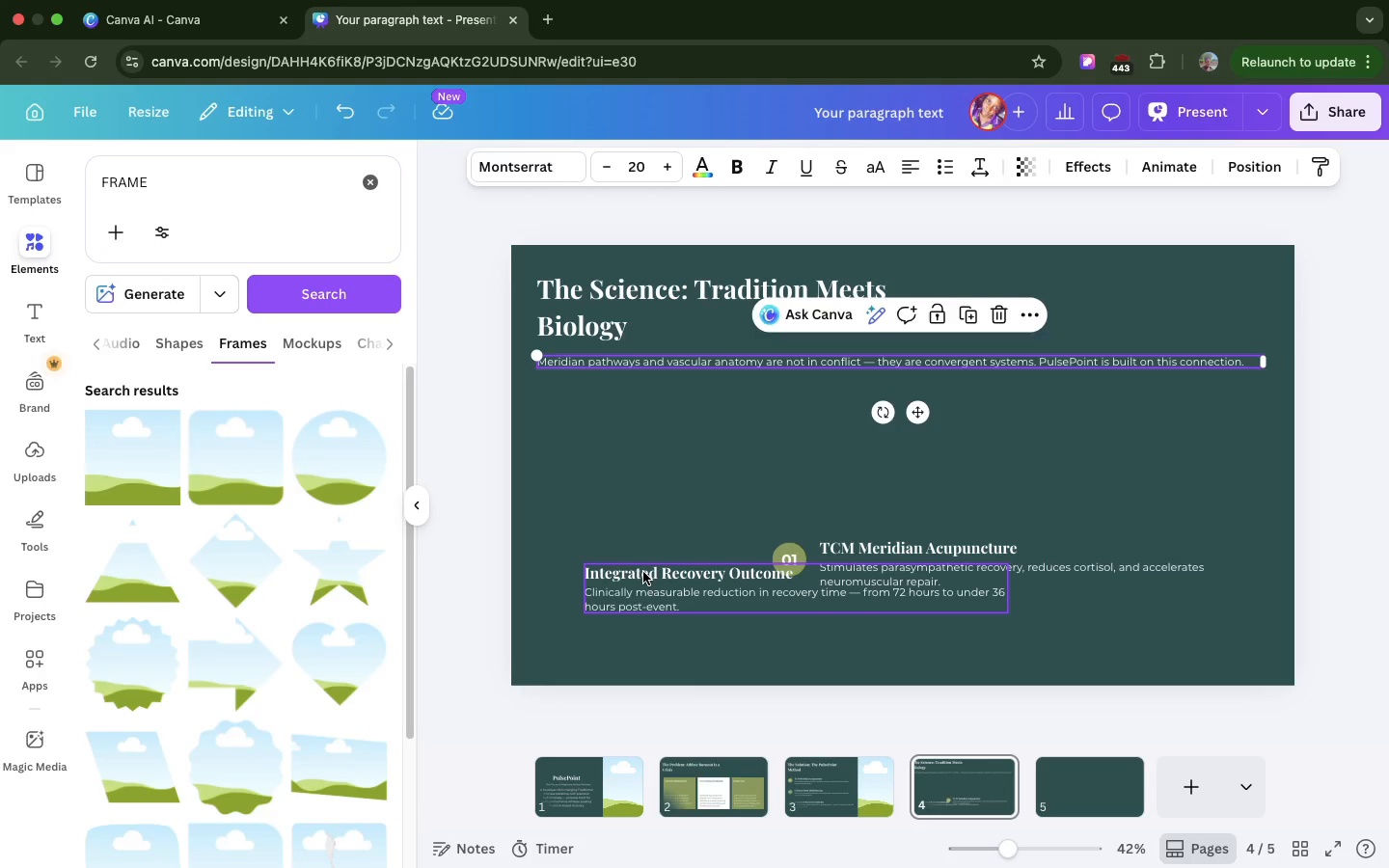 
left_click_drag(start_coordinate=[707, 579], to_coordinate=[664, 413])
 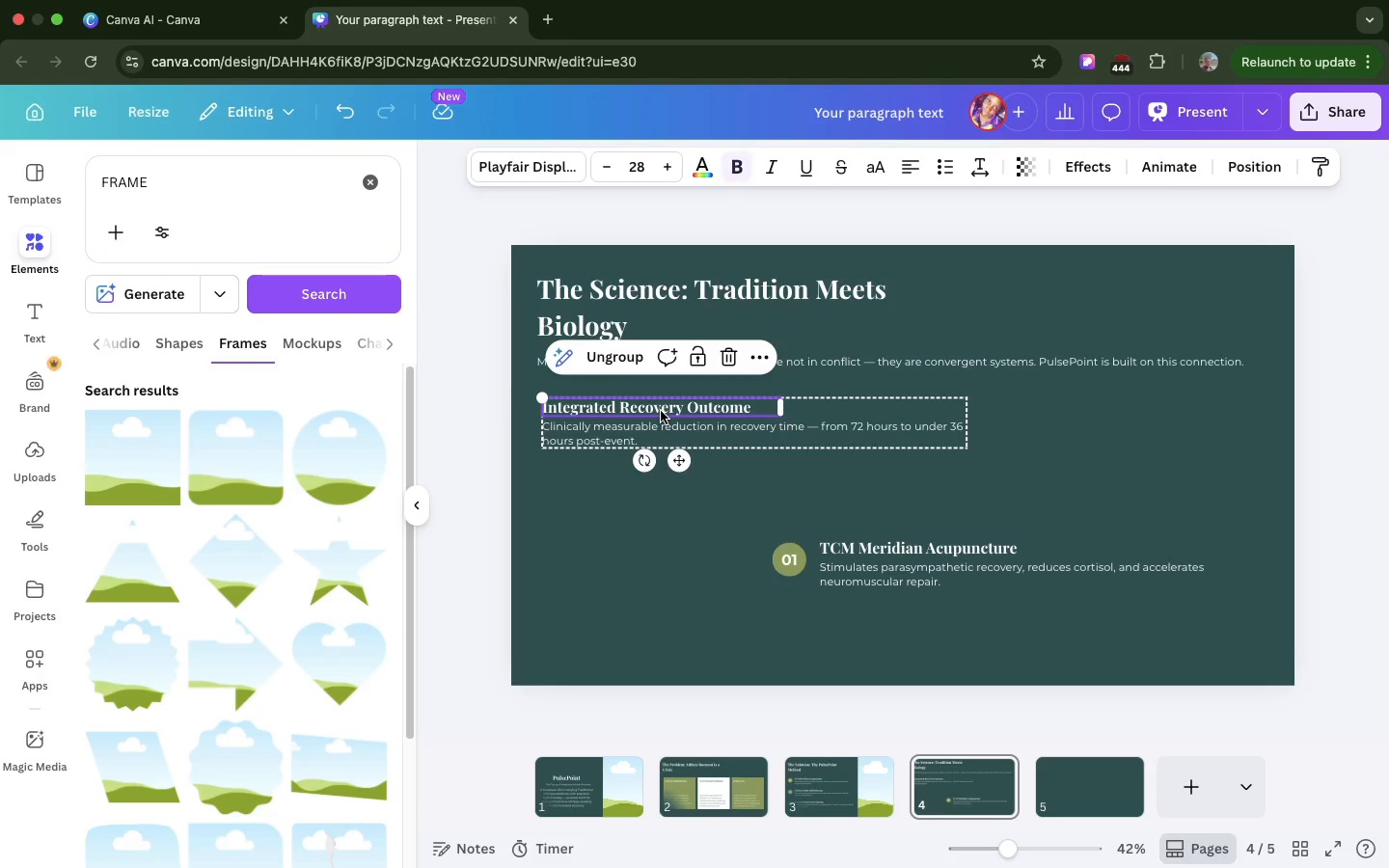 
double_click([661, 411])
 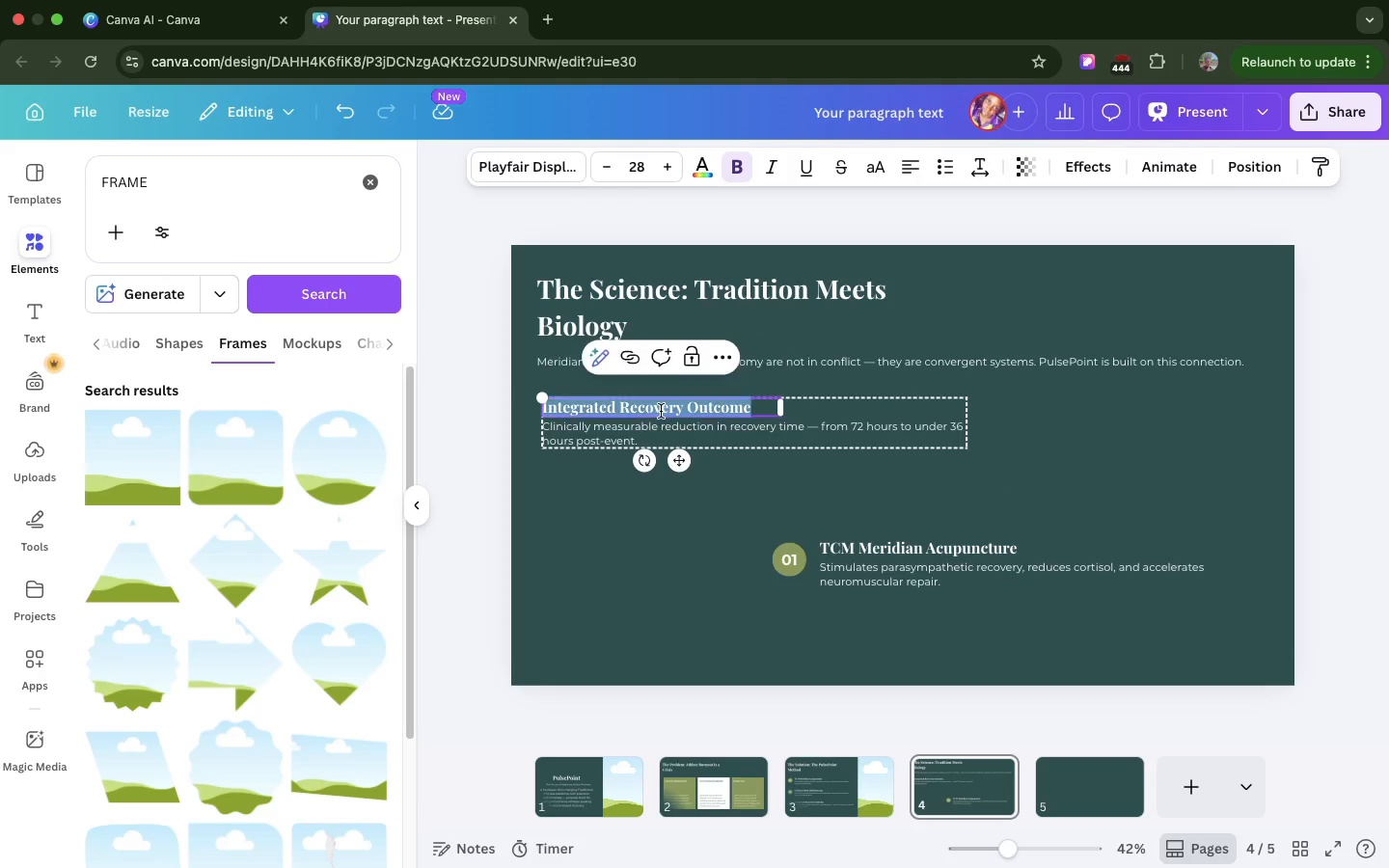 
triple_click([661, 411])
 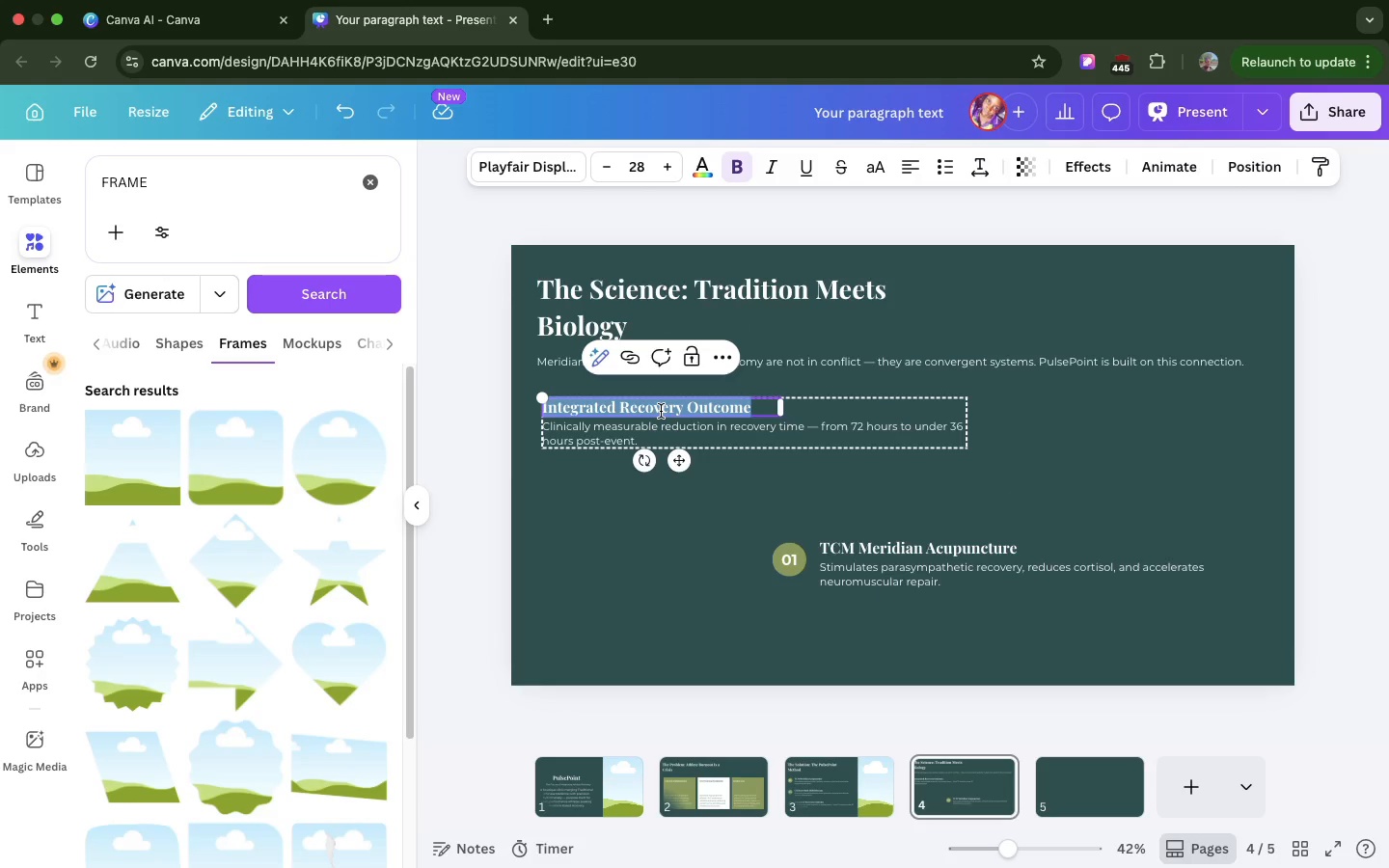 
triple_click([661, 411])
 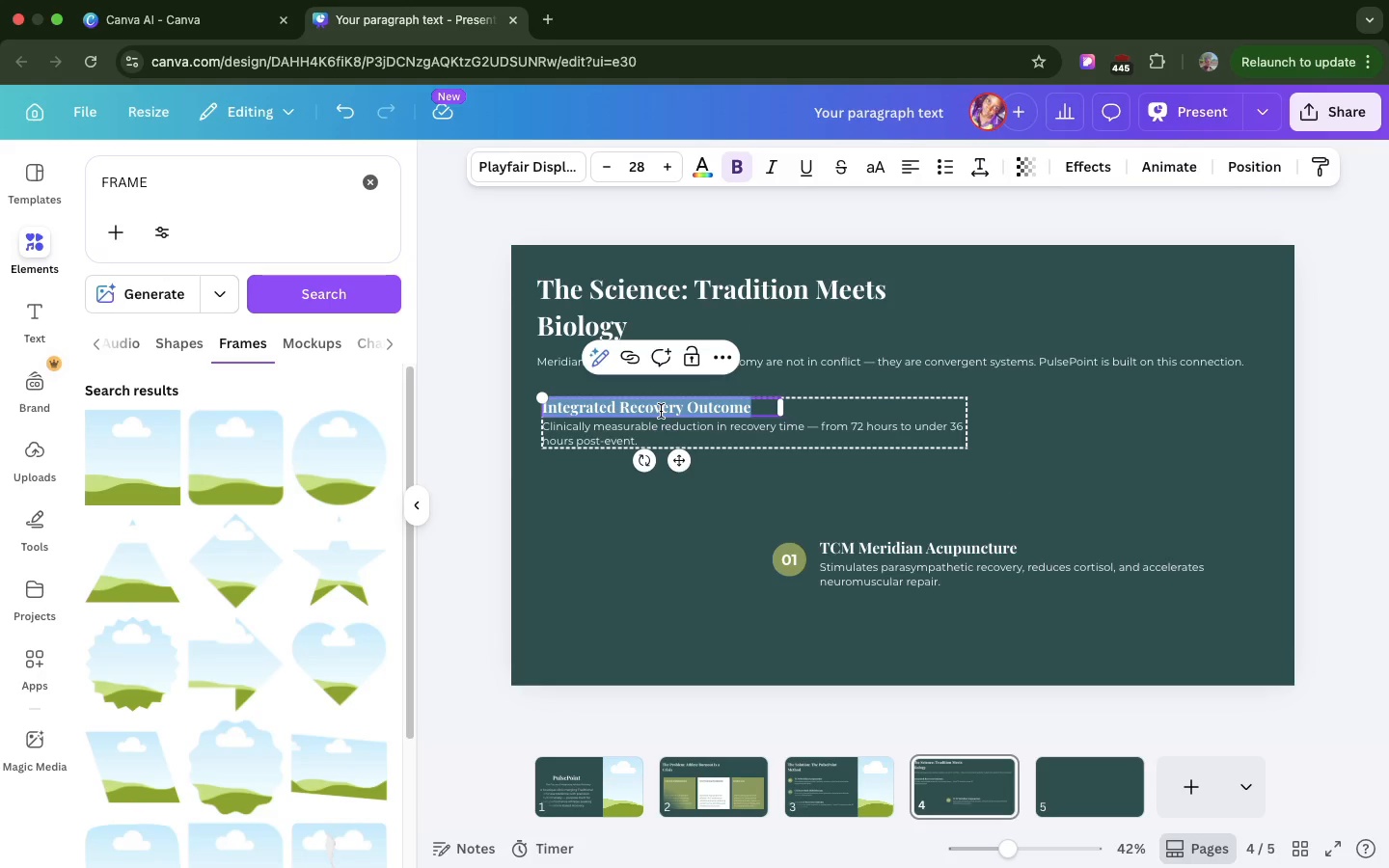 
key(Meta+CommandLeft)
 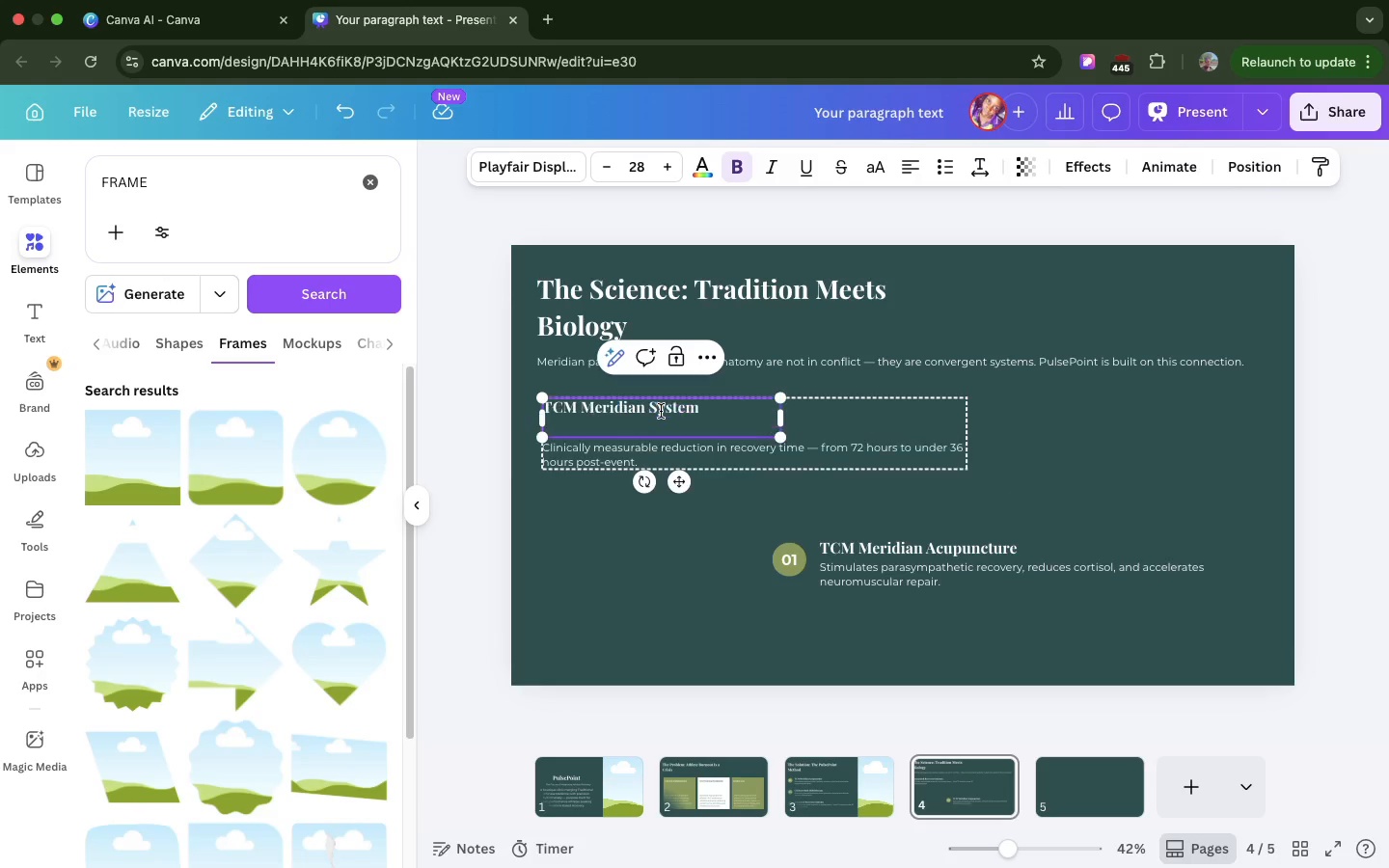 
key(Meta+V)
 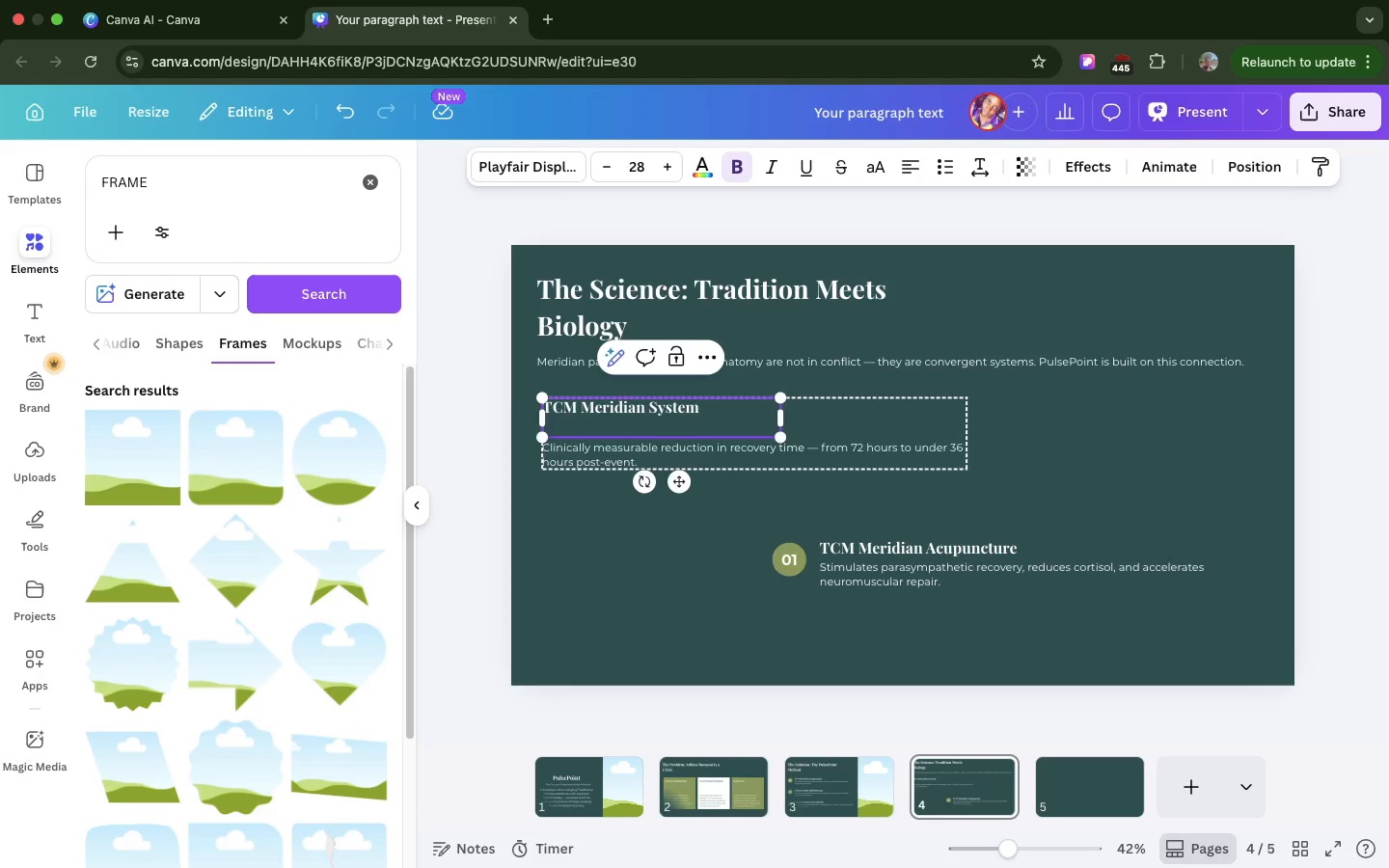 
key(Backspace)
 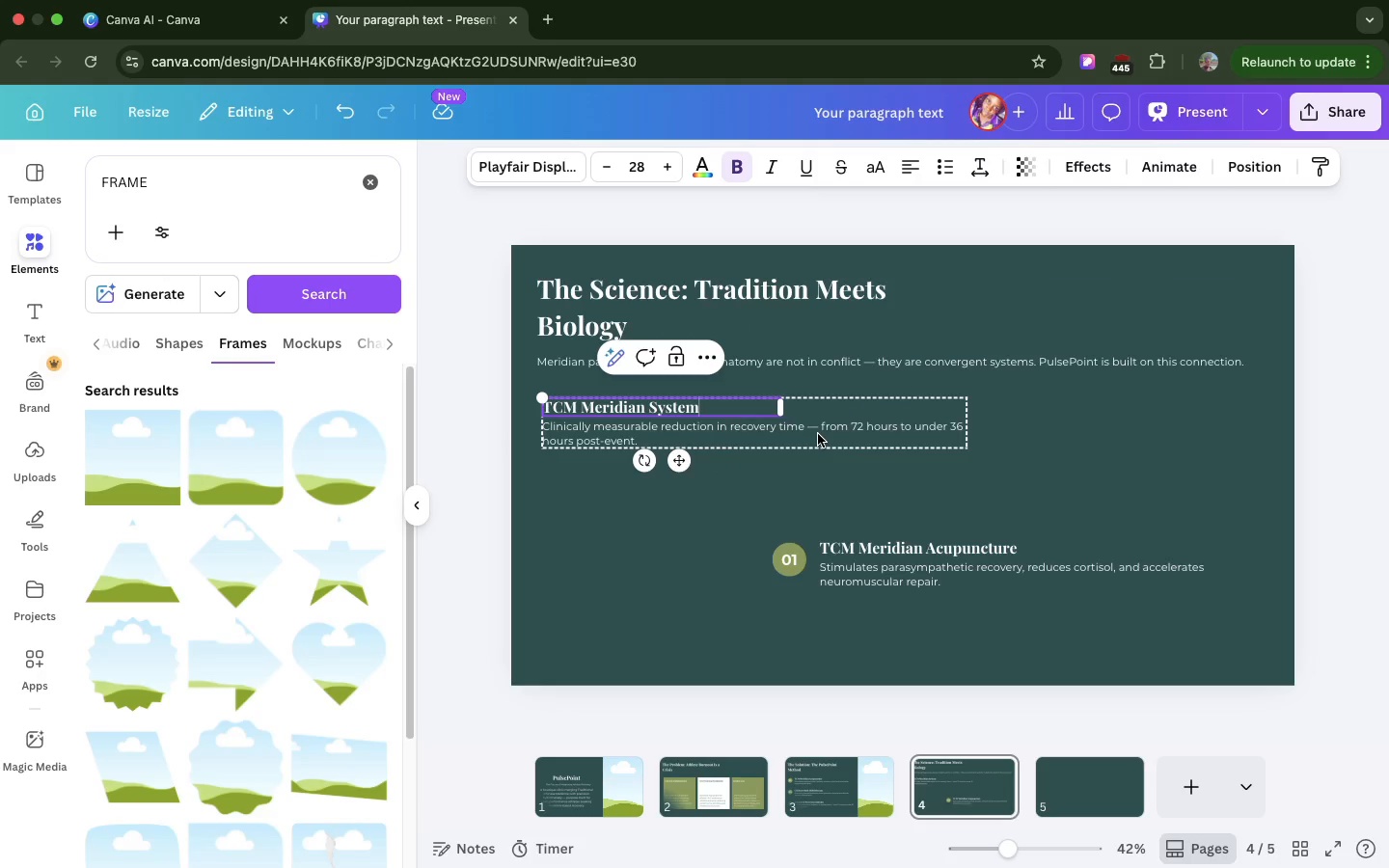 
wait(5.98)
 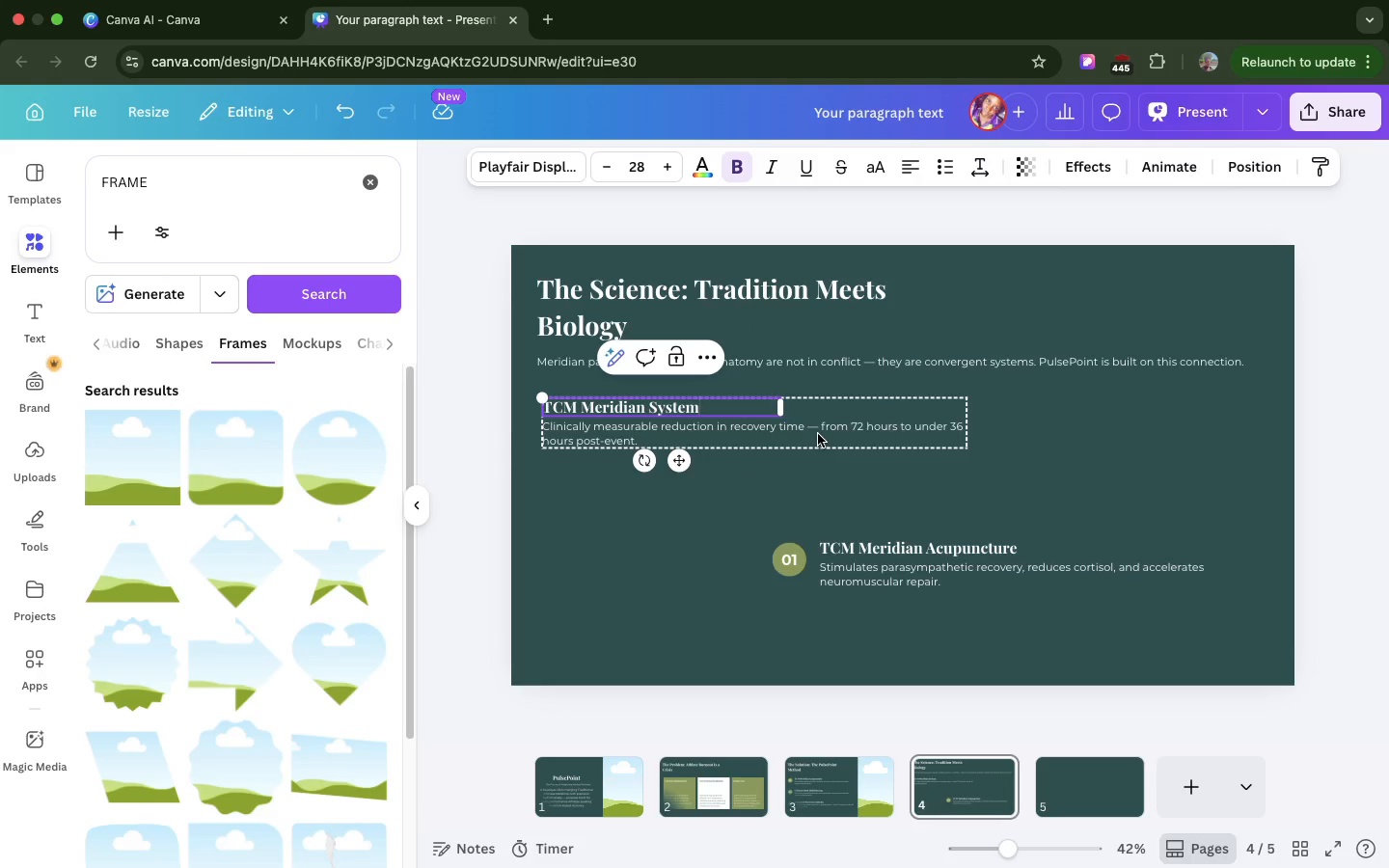 
left_click([818, 434])
 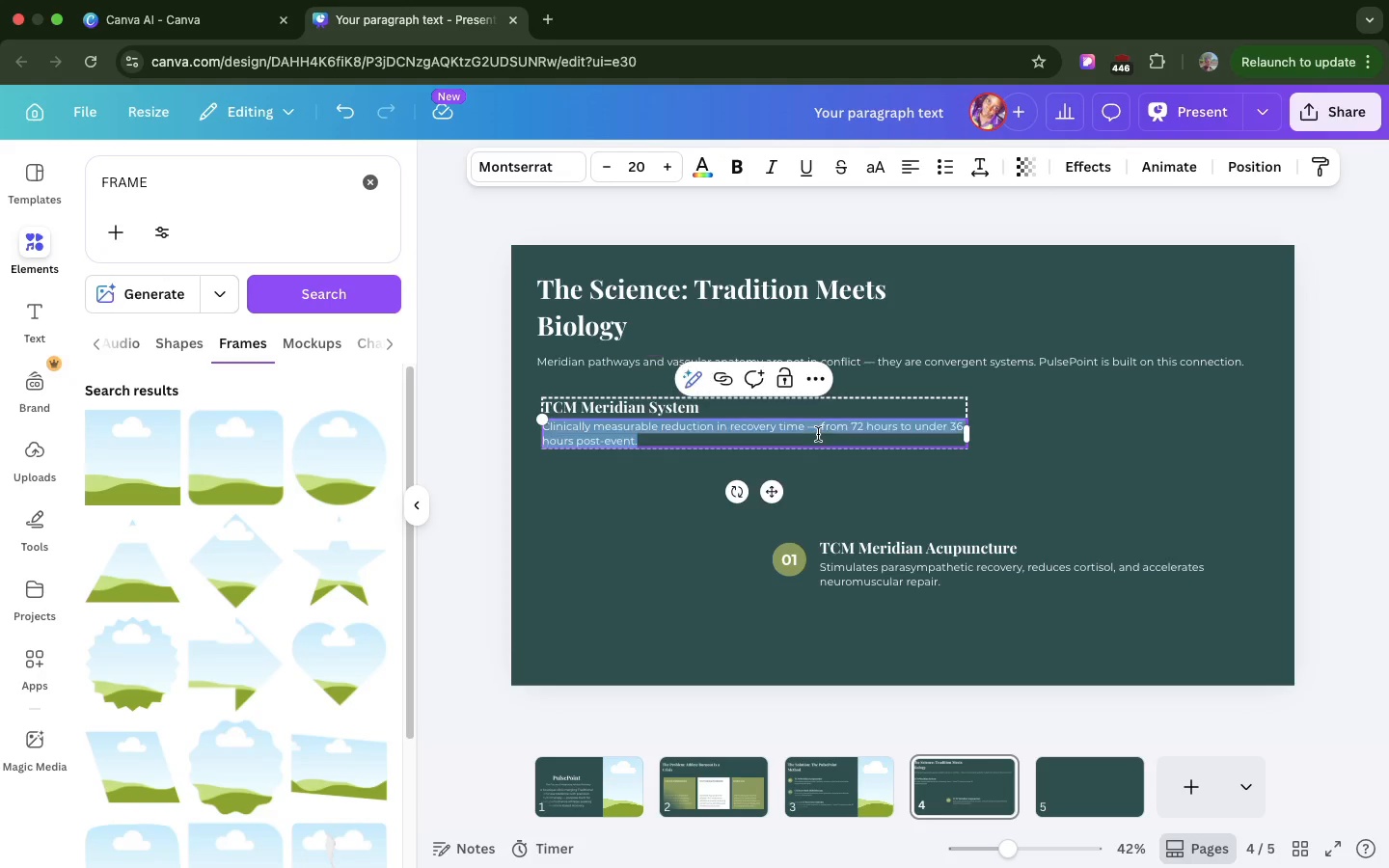 
double_click([818, 434])
 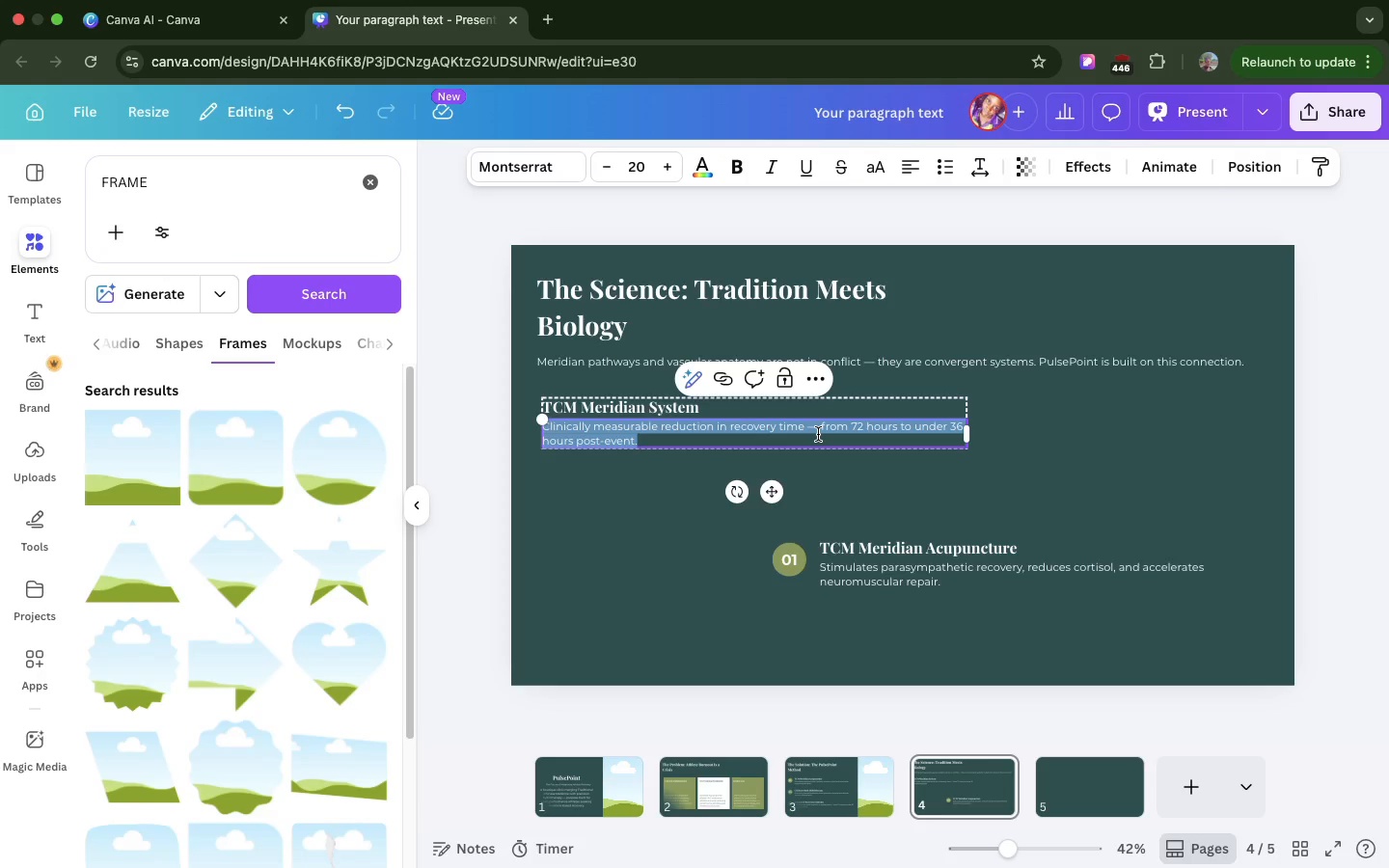 
key(Meta+V)
 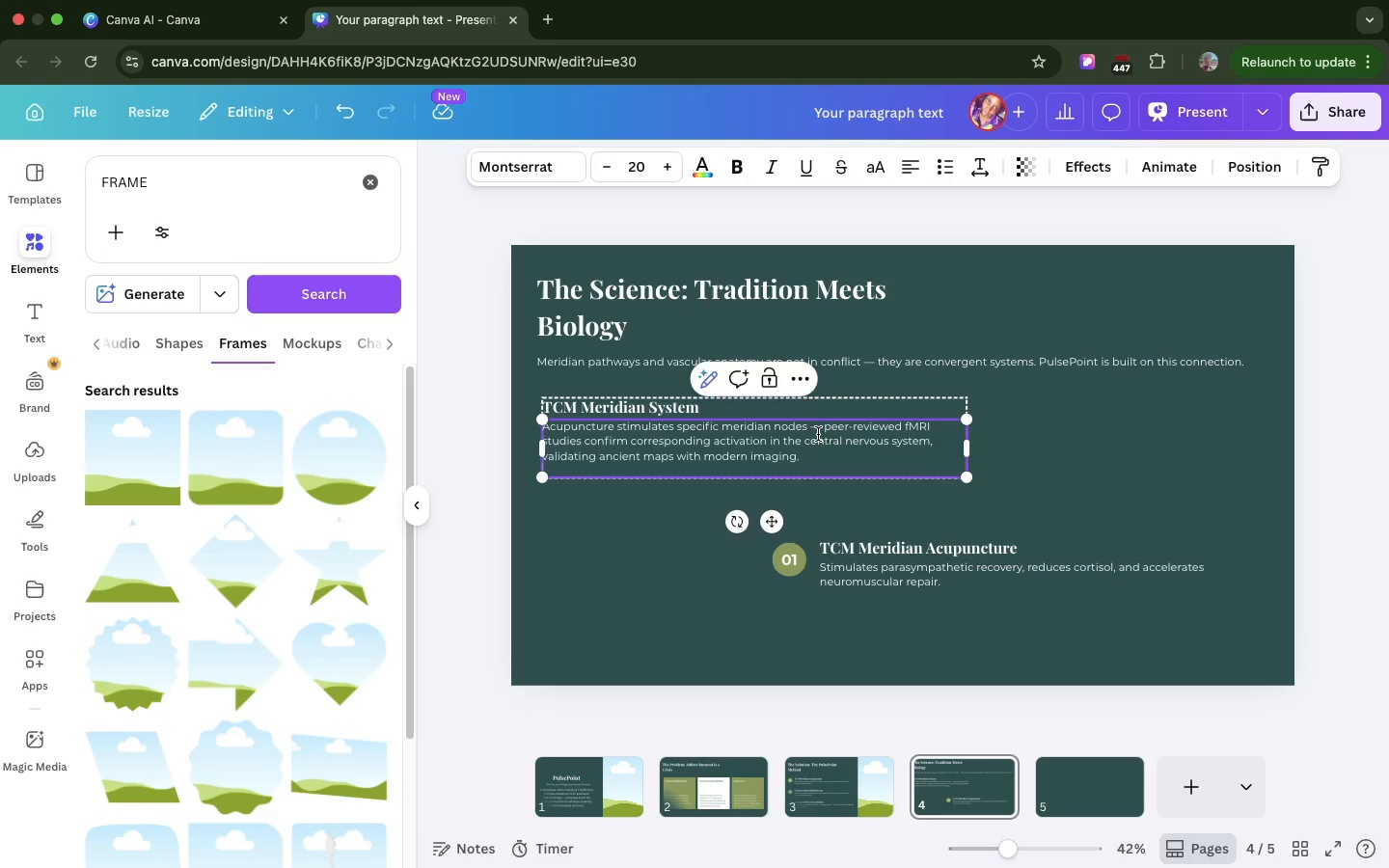 
key(Backspace)
 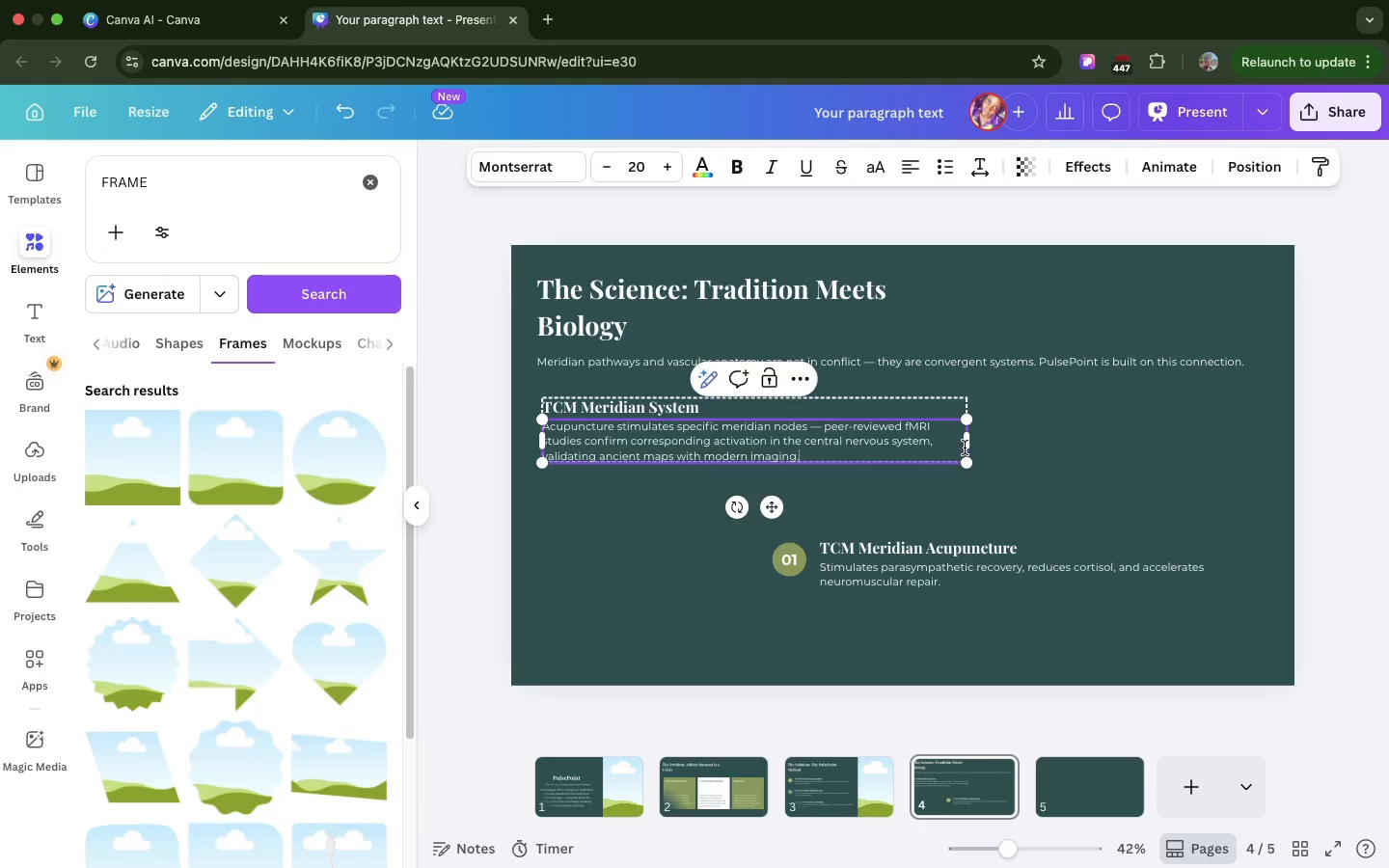 
left_click_drag(start_coordinate=[968, 447], to_coordinate=[869, 467])
 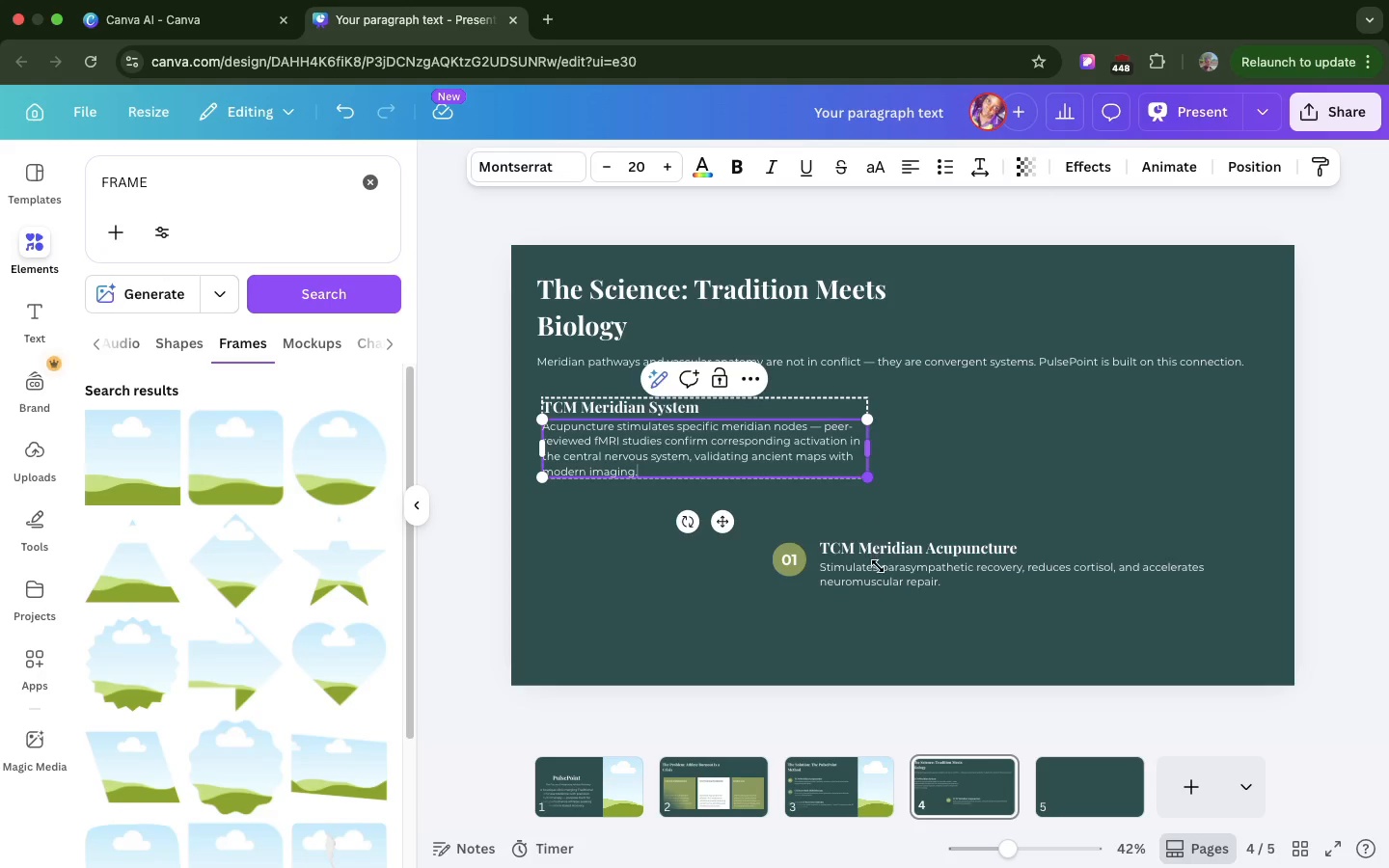 
left_click([878, 566])
 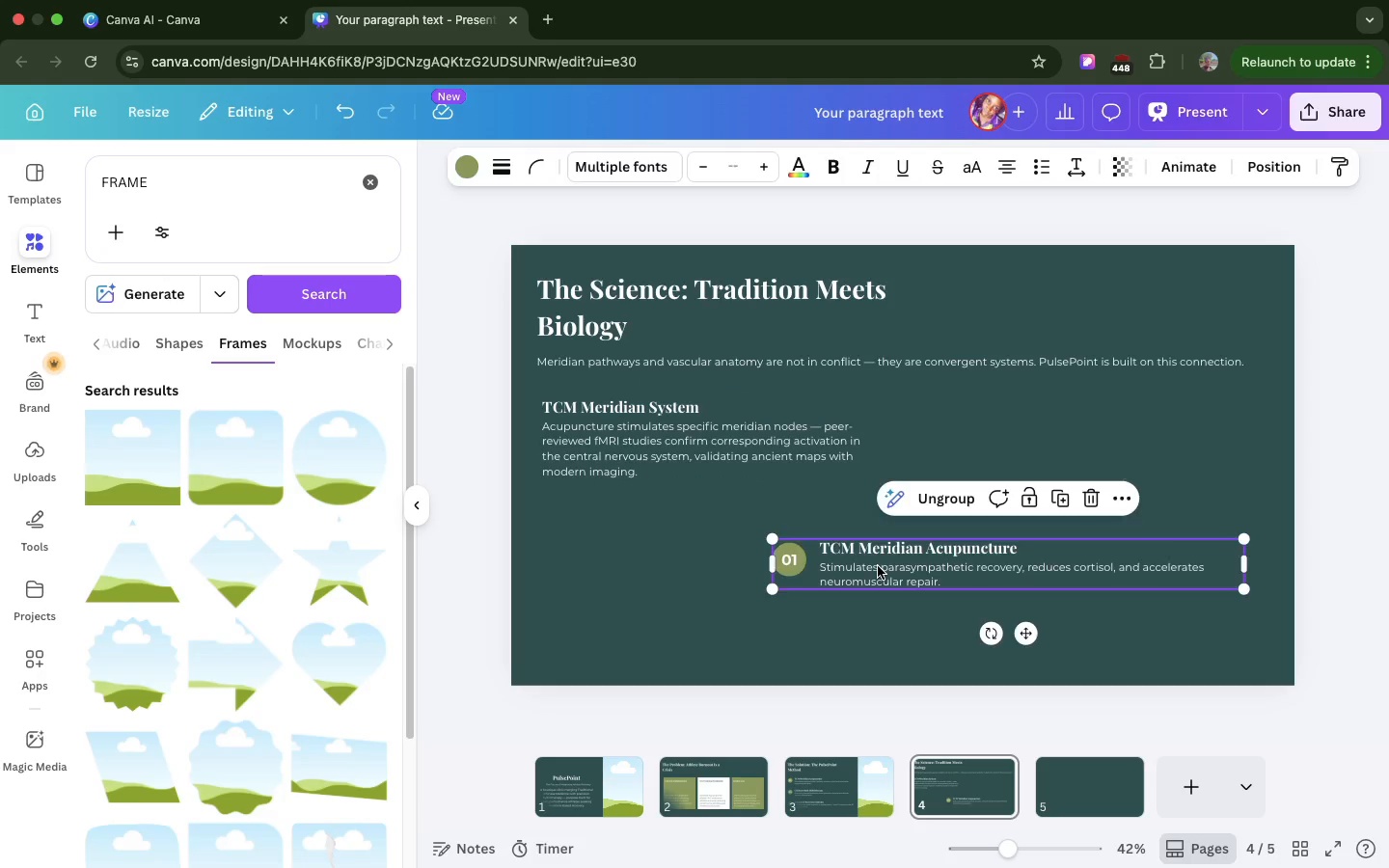 
key(Backspace)
 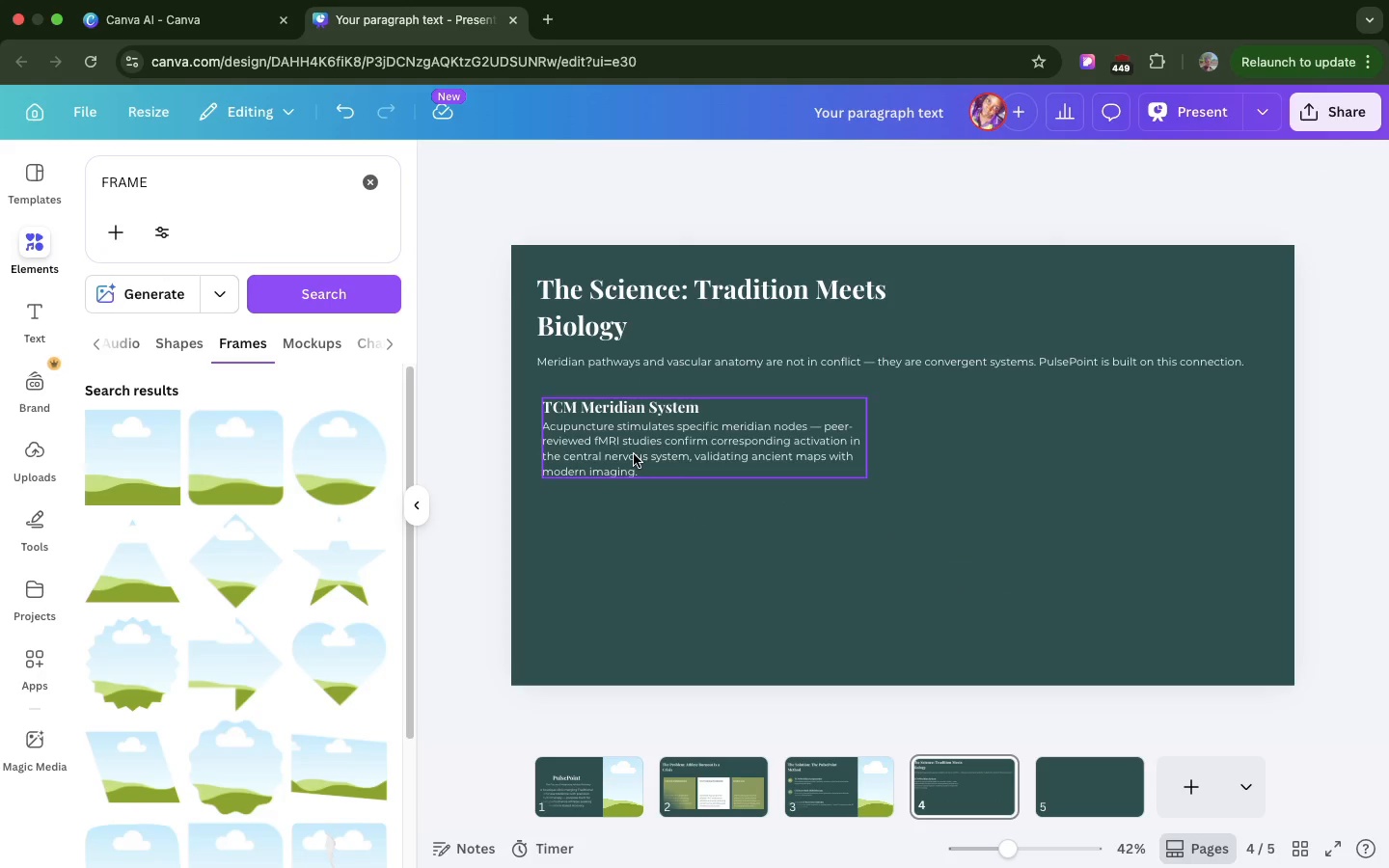 
left_click([634, 454])
 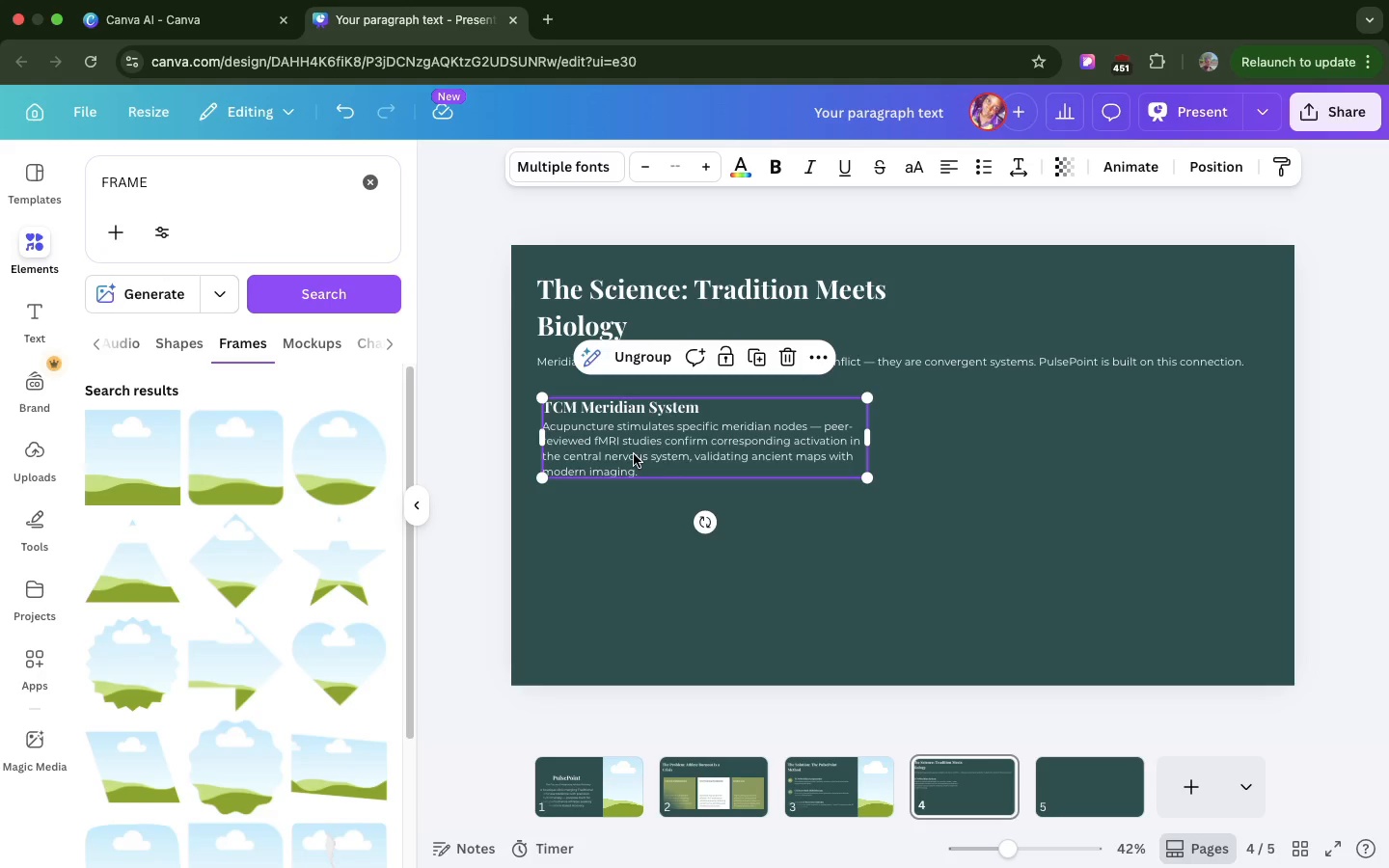 
wait(13.87)
 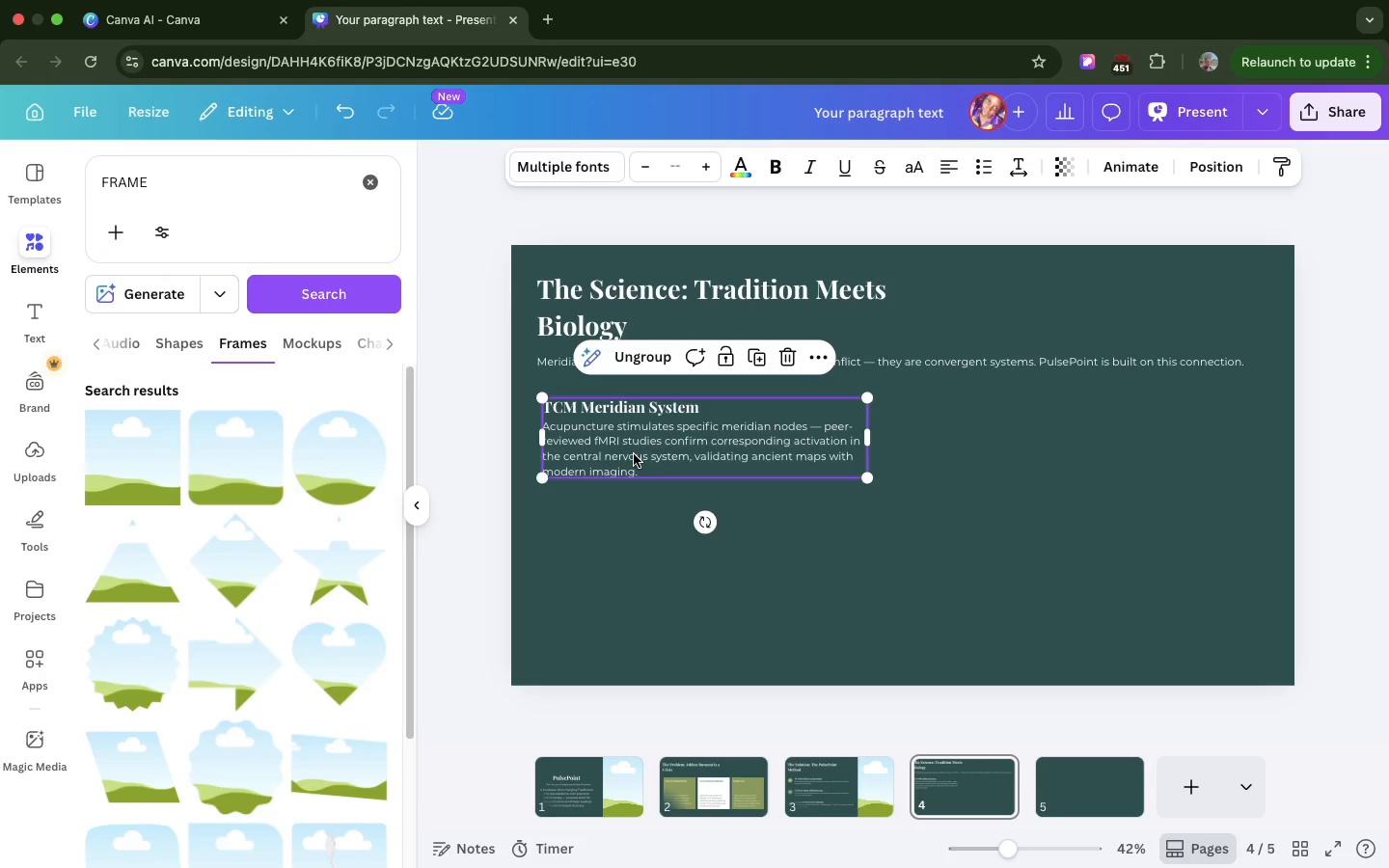 
double_click([634, 454])
 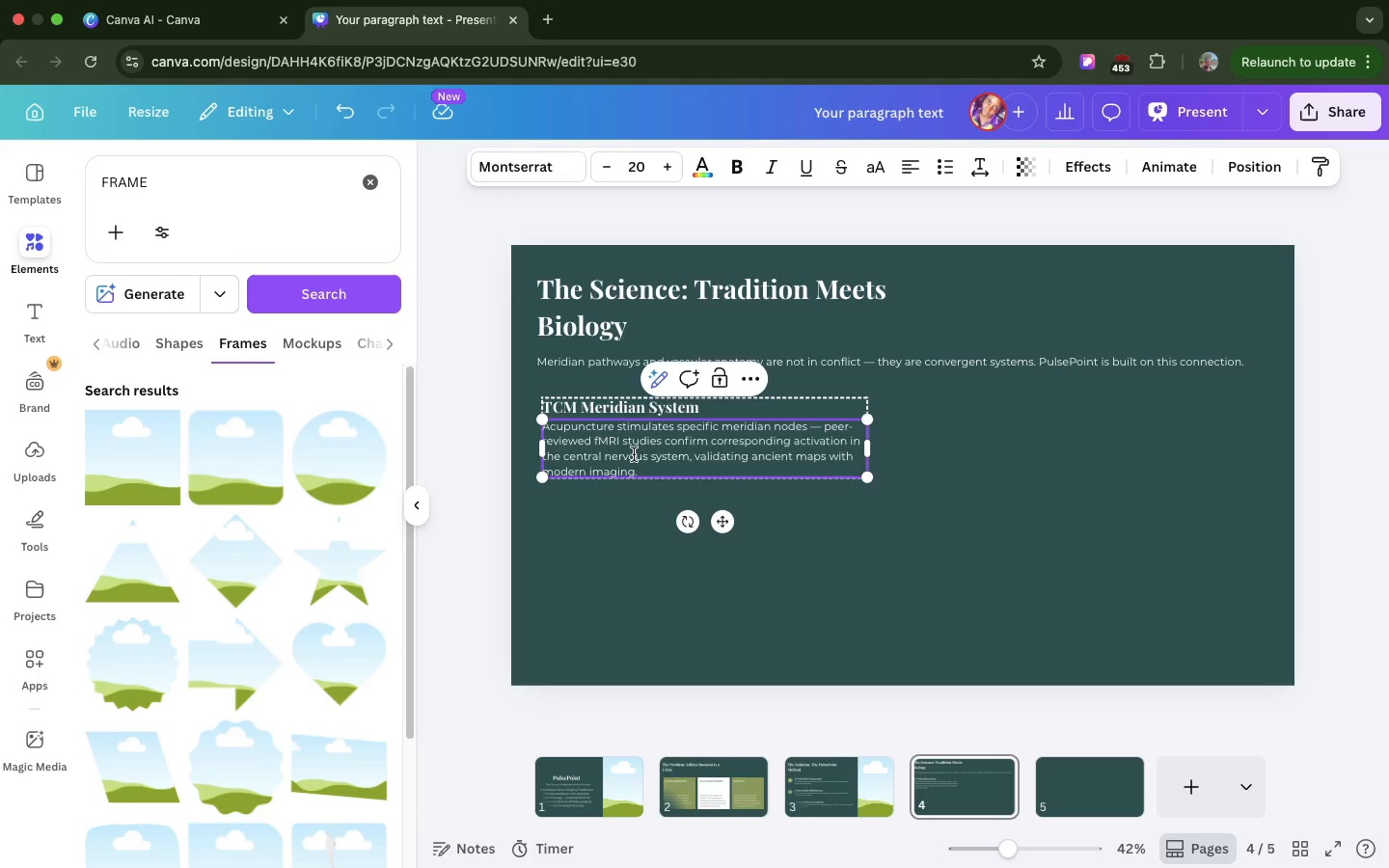 
wait(10.63)
 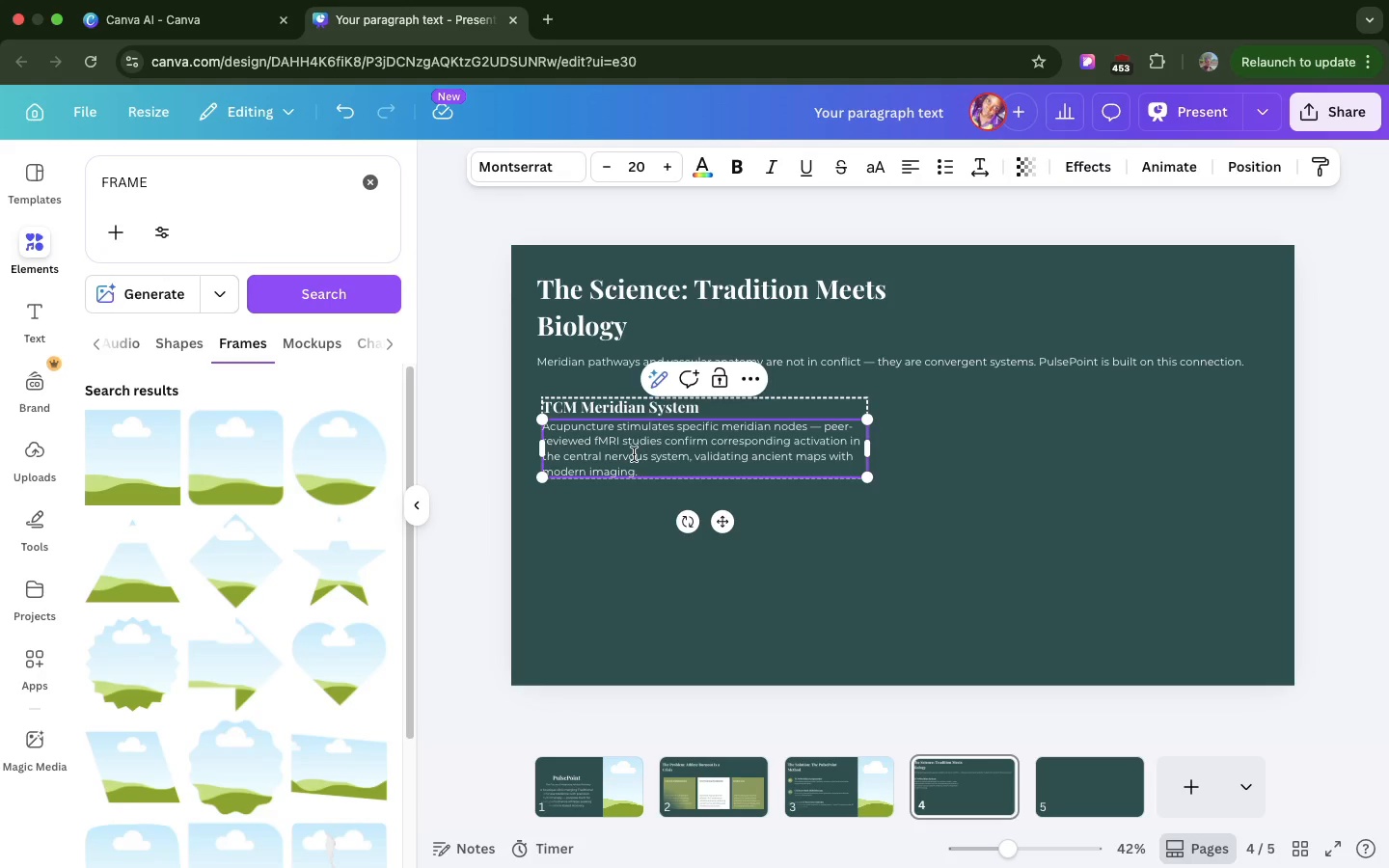 
key(Meta+D)
 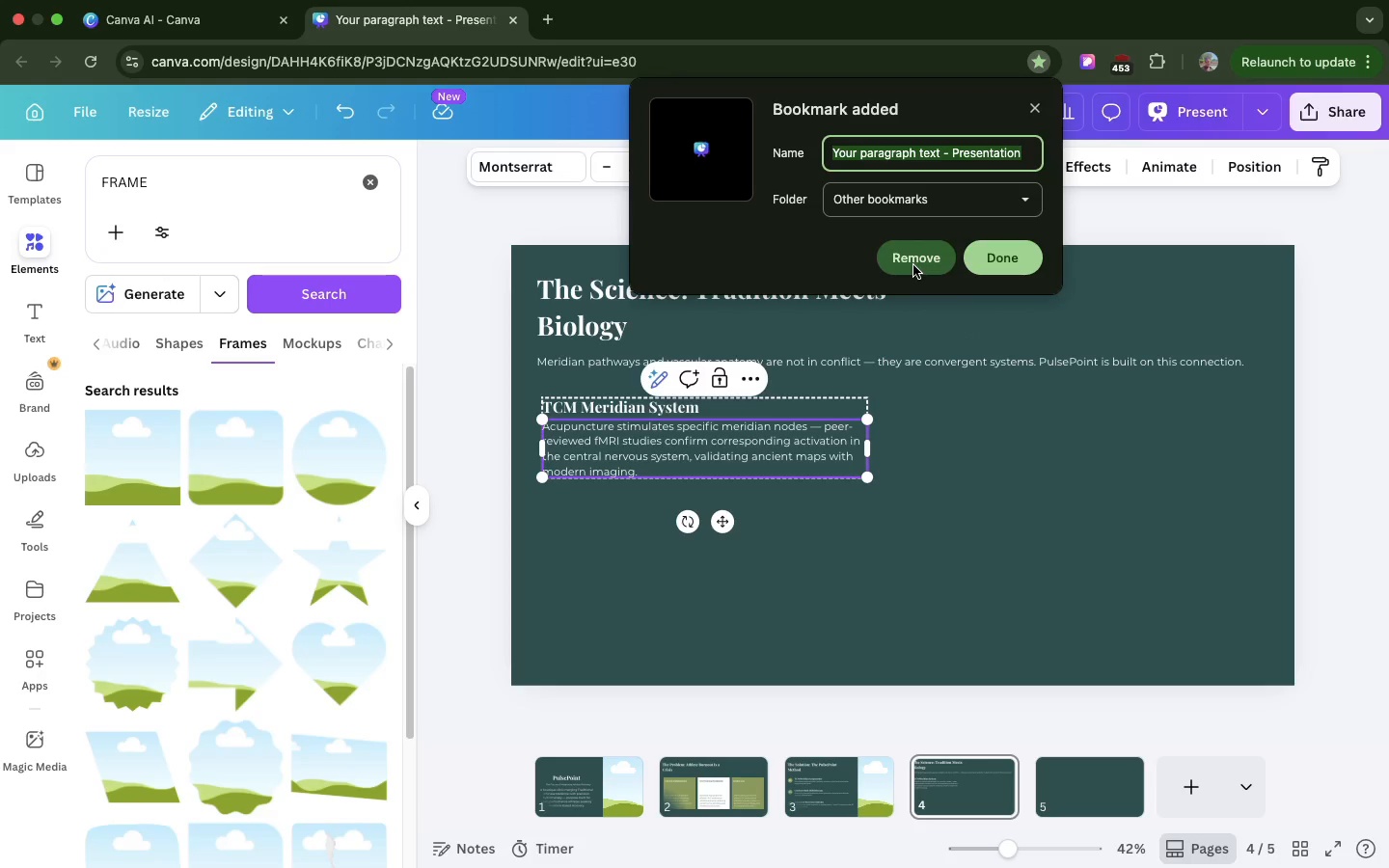 
left_click([913, 265])
 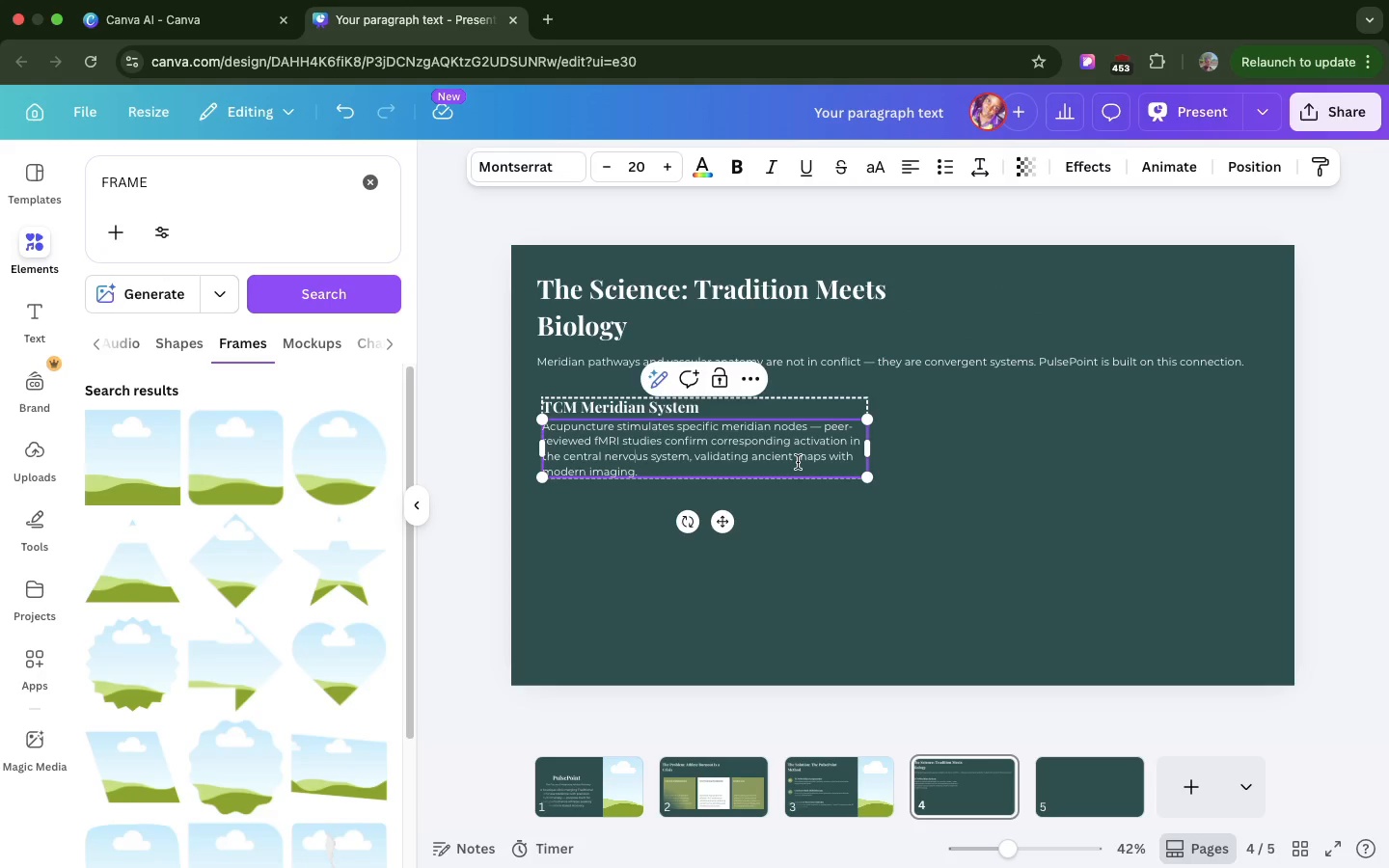 
key(Meta+D)
 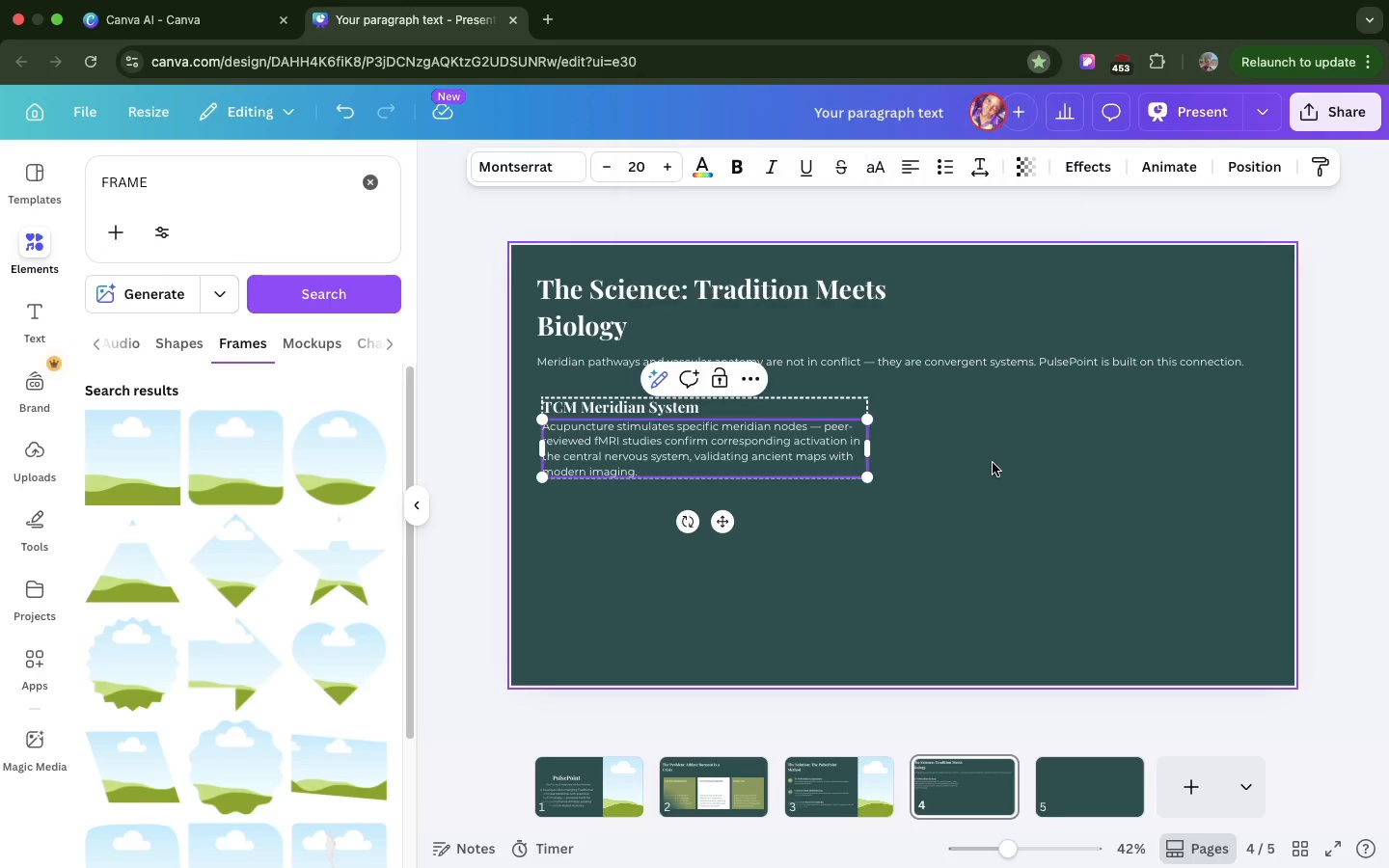 
left_click([993, 463])
 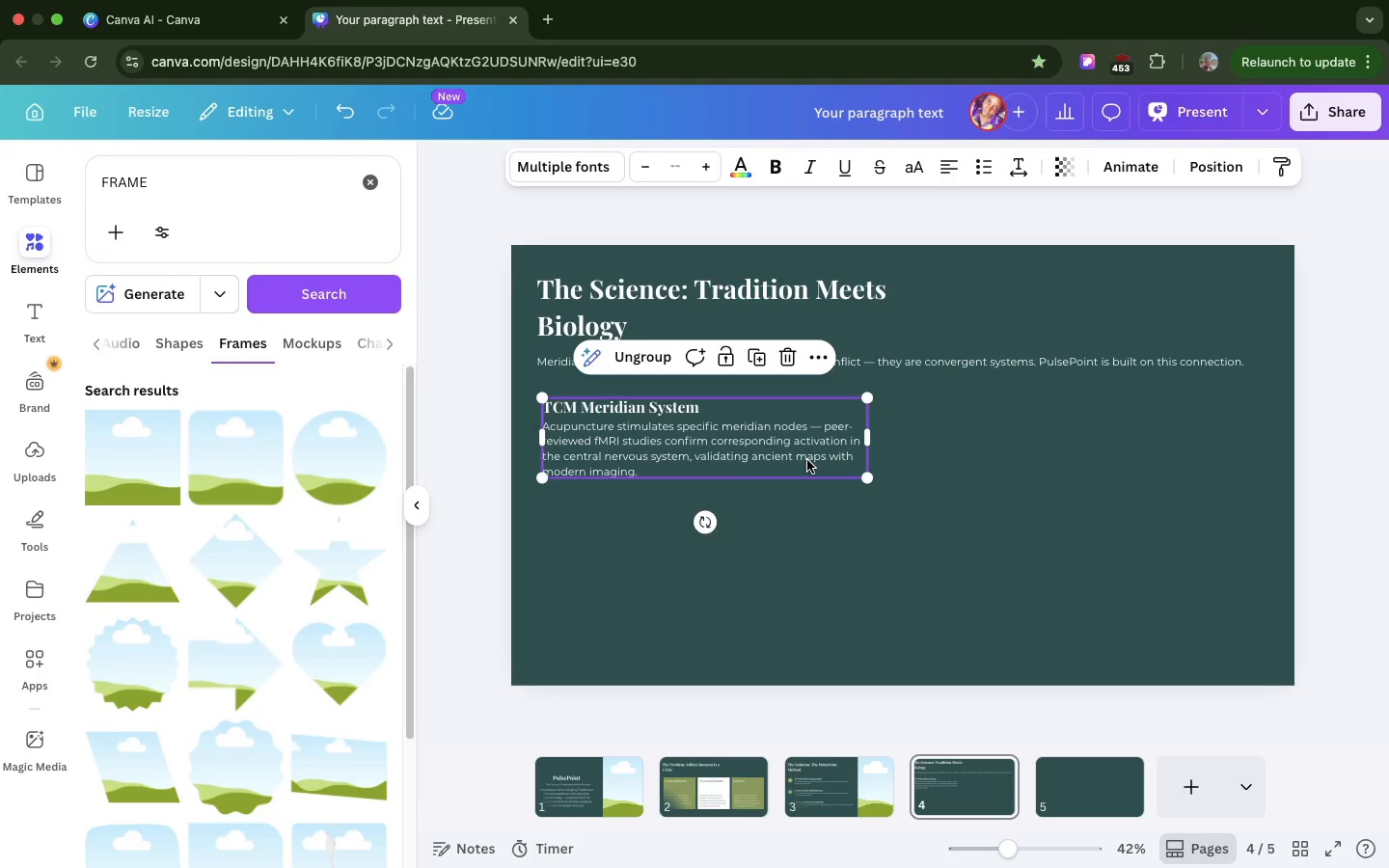 
double_click([807, 460])
 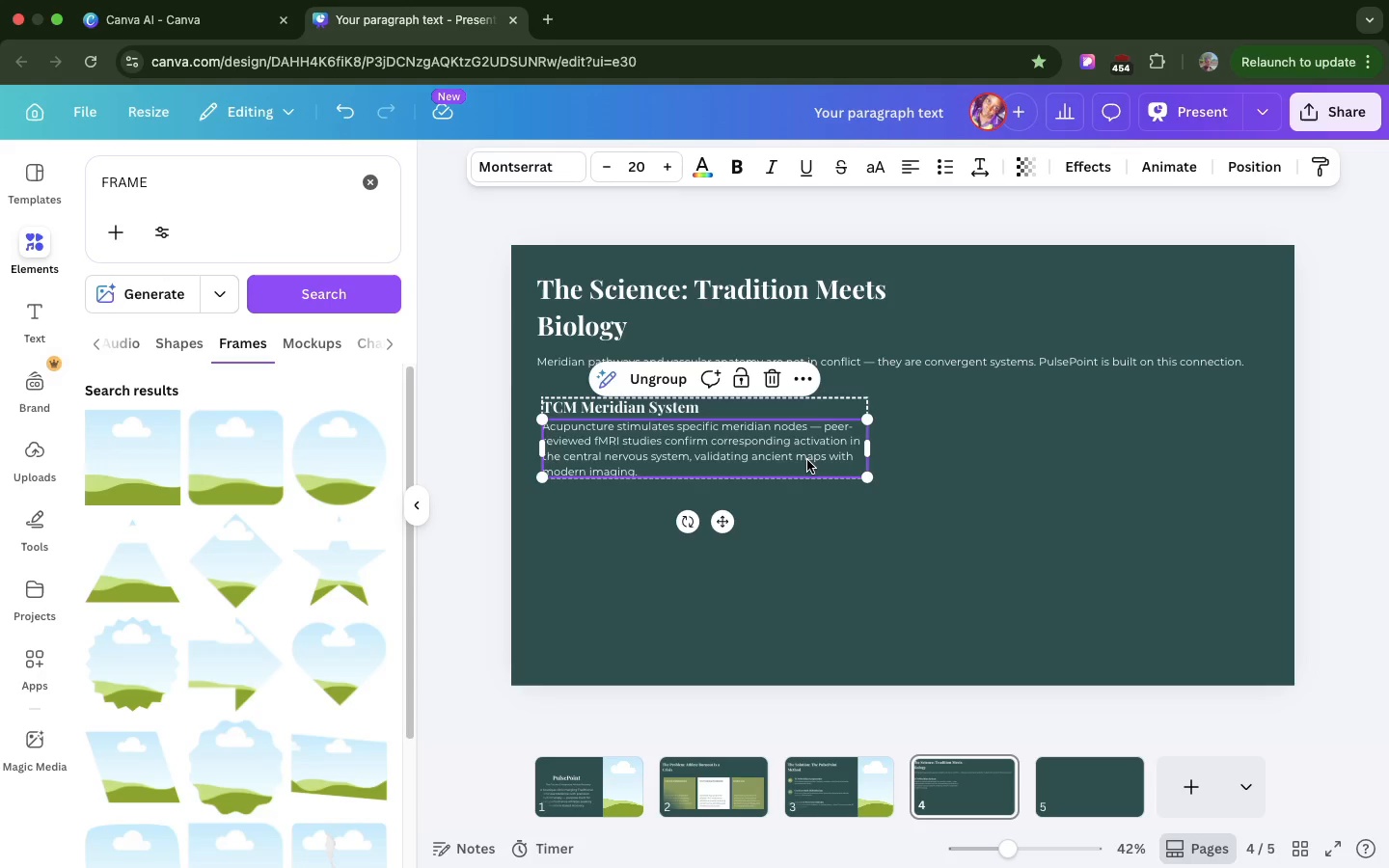 
key(Meta+D)
 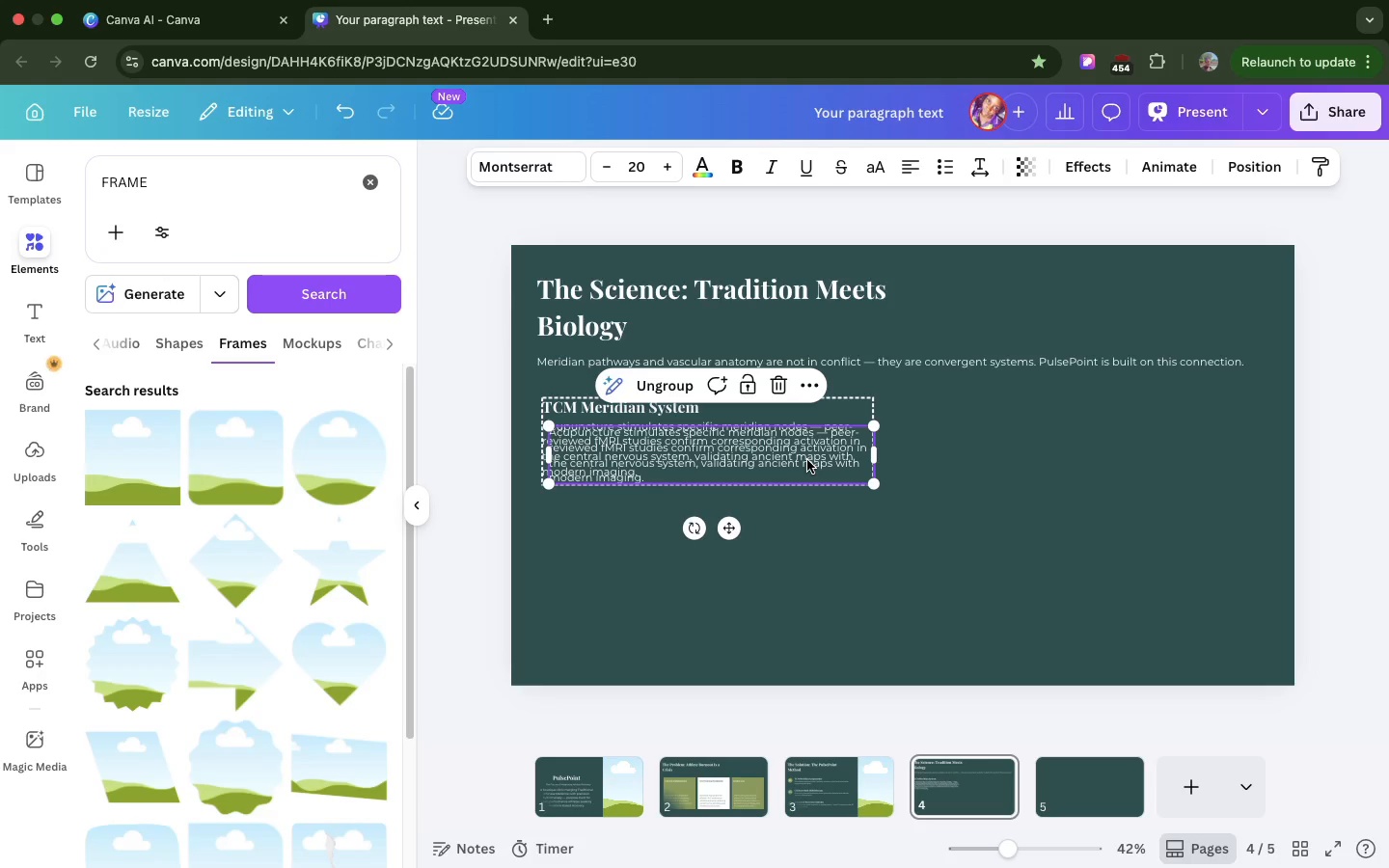 
left_click_drag(start_coordinate=[807, 460], to_coordinate=[801, 523])
 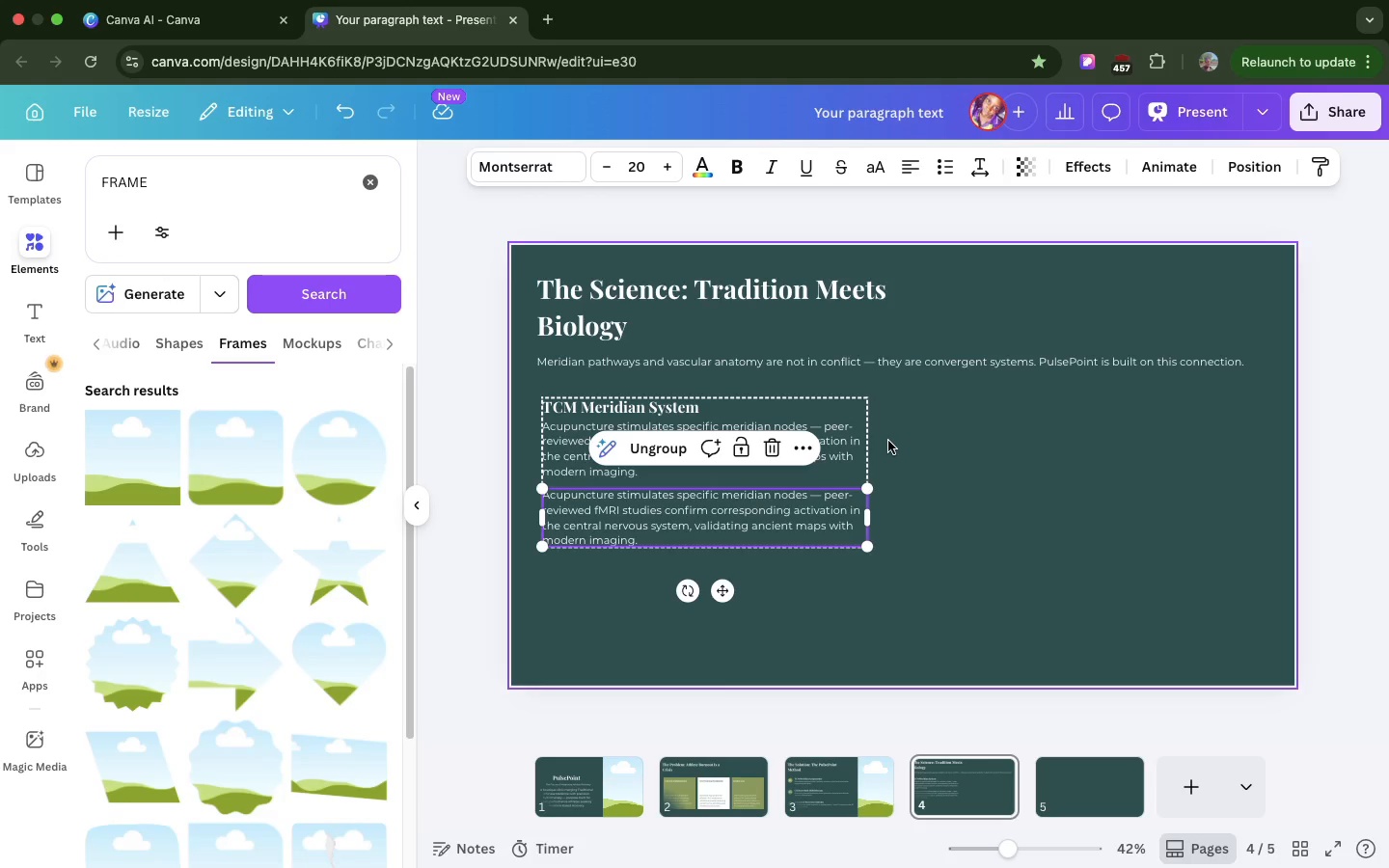 
wait(5.66)
 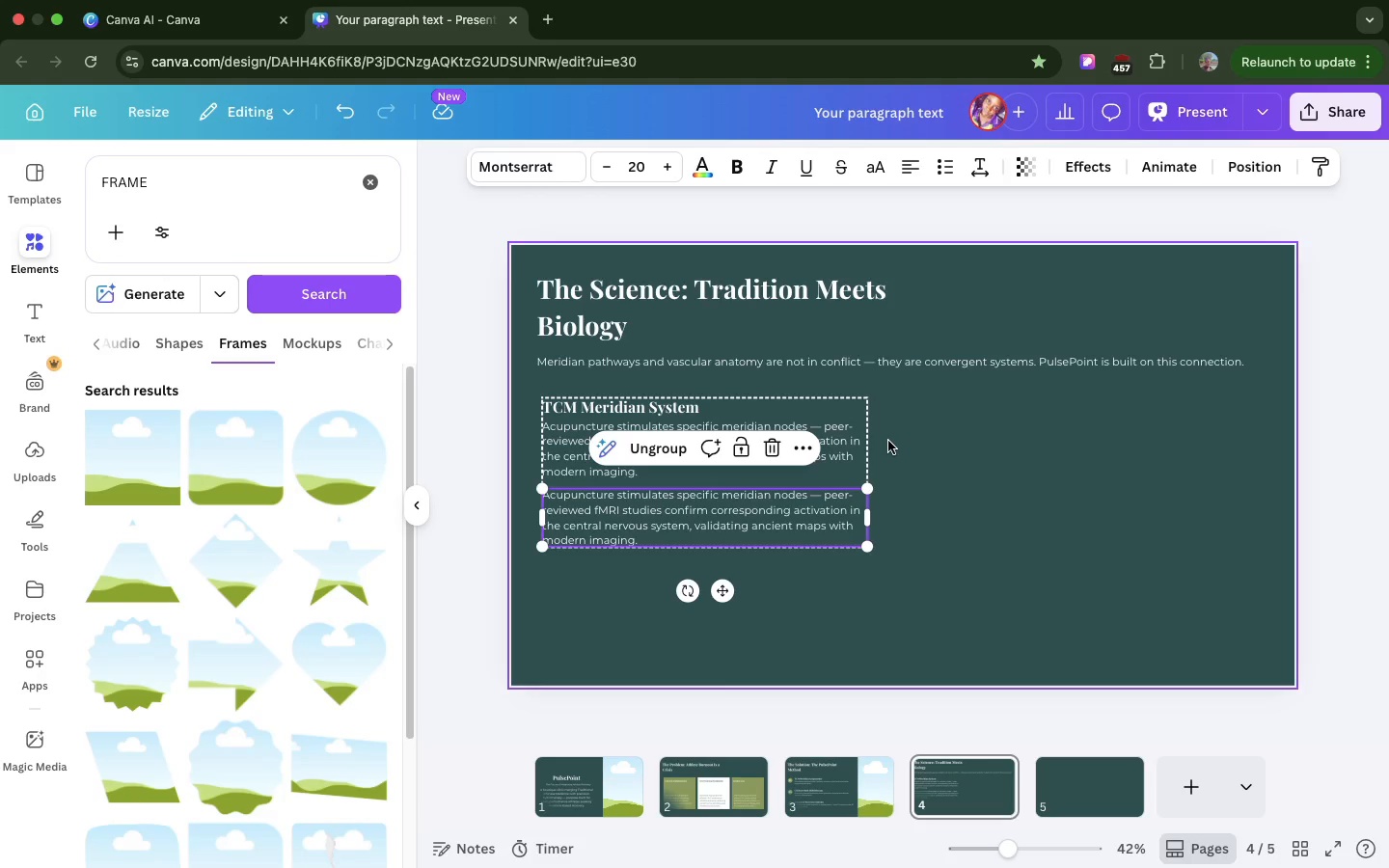 
double_click([787, 514])
 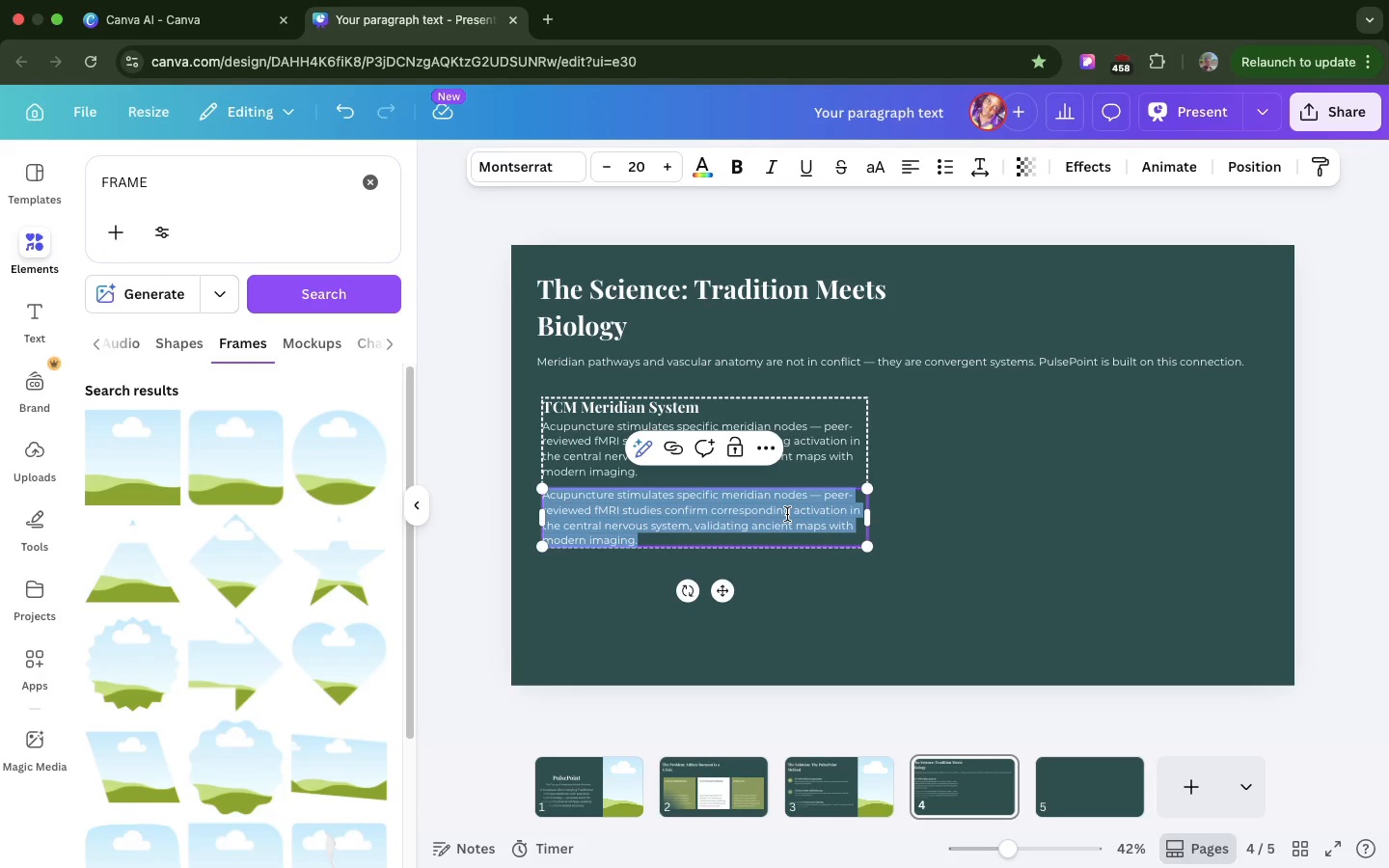 
triple_click([787, 514])
 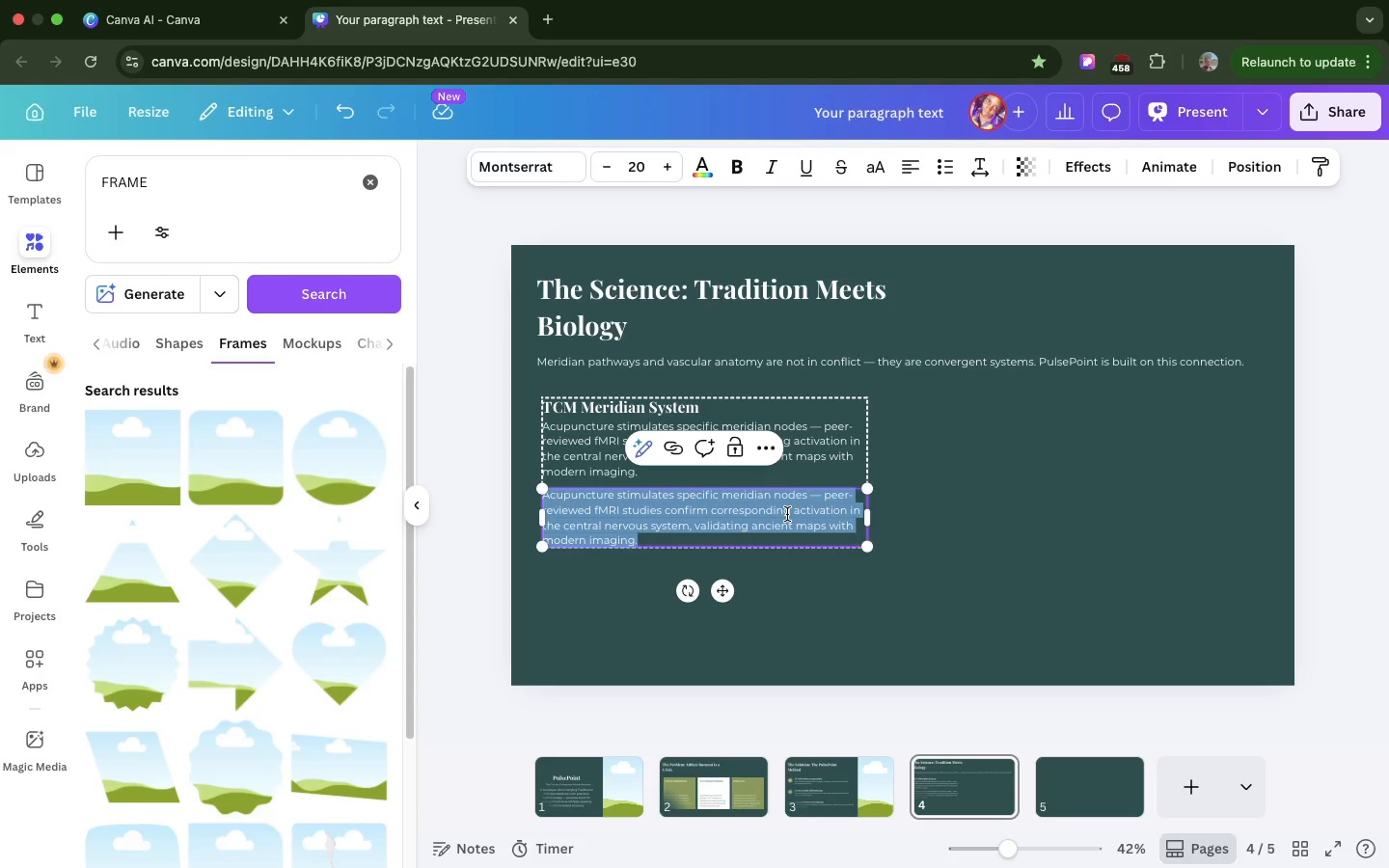 
key(Meta+V)
 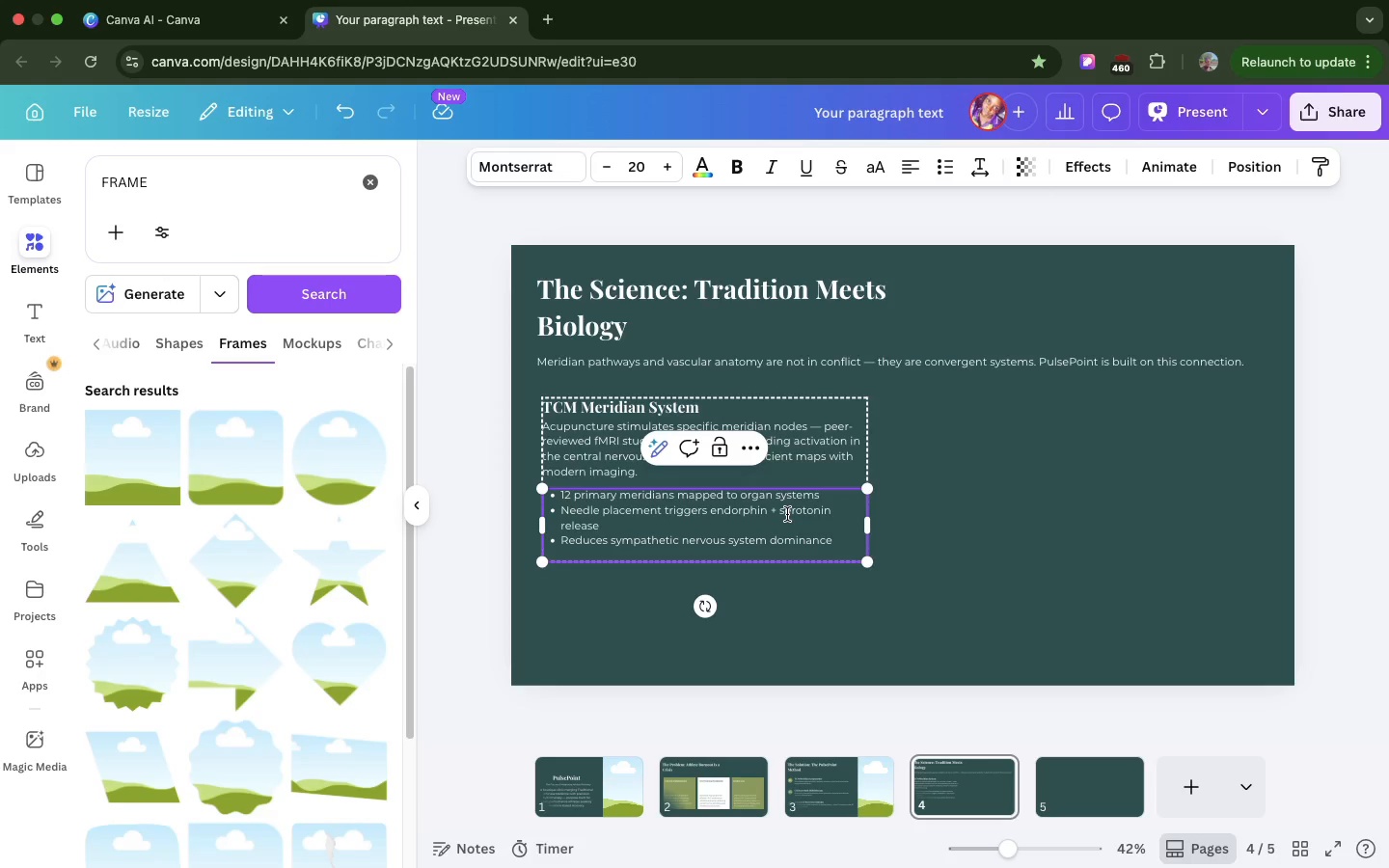 
wait(12.32)
 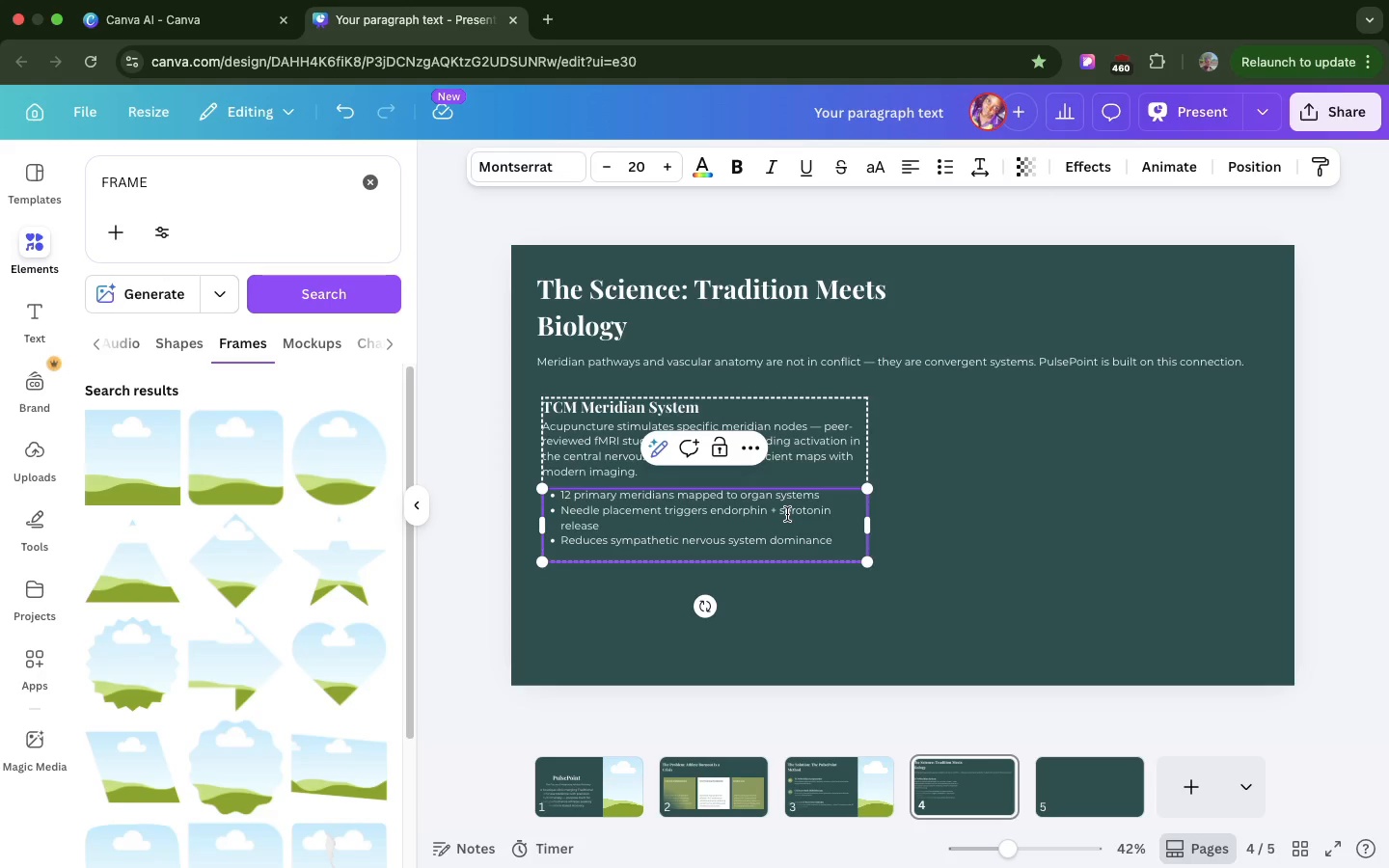 
left_click([939, 476])
 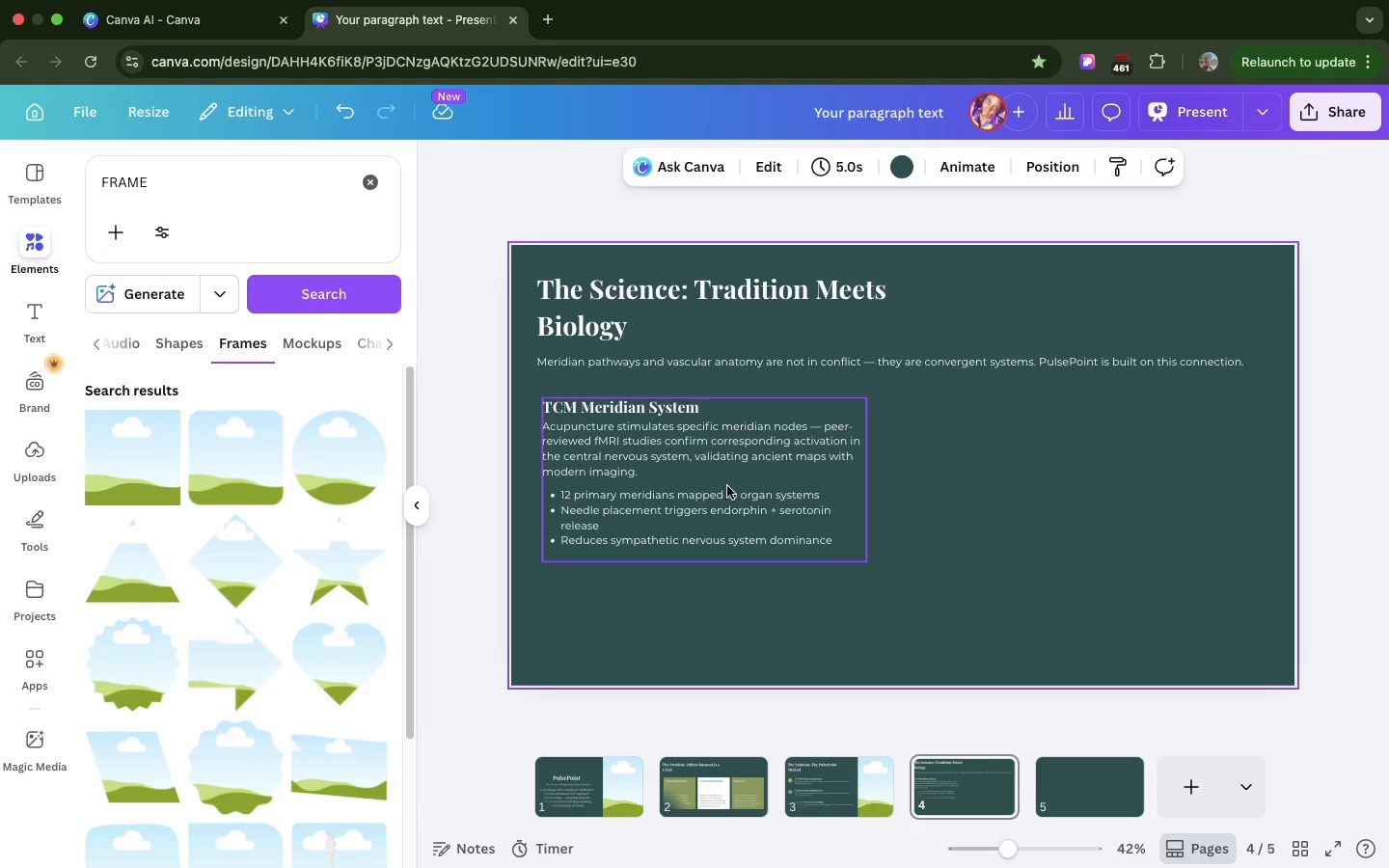 
left_click_drag(start_coordinate=[727, 486], to_coordinate=[735, 508])
 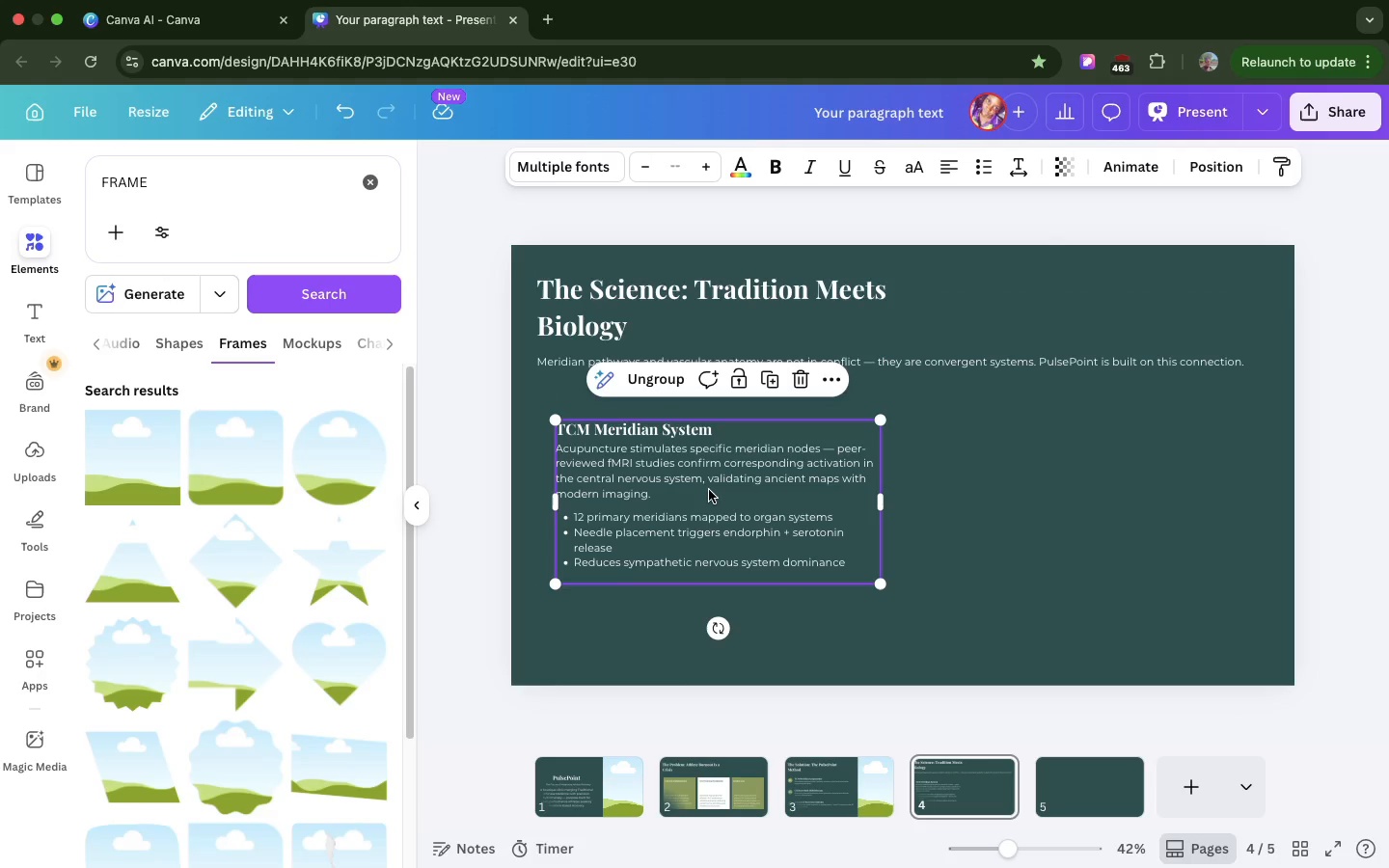 
key(R)
 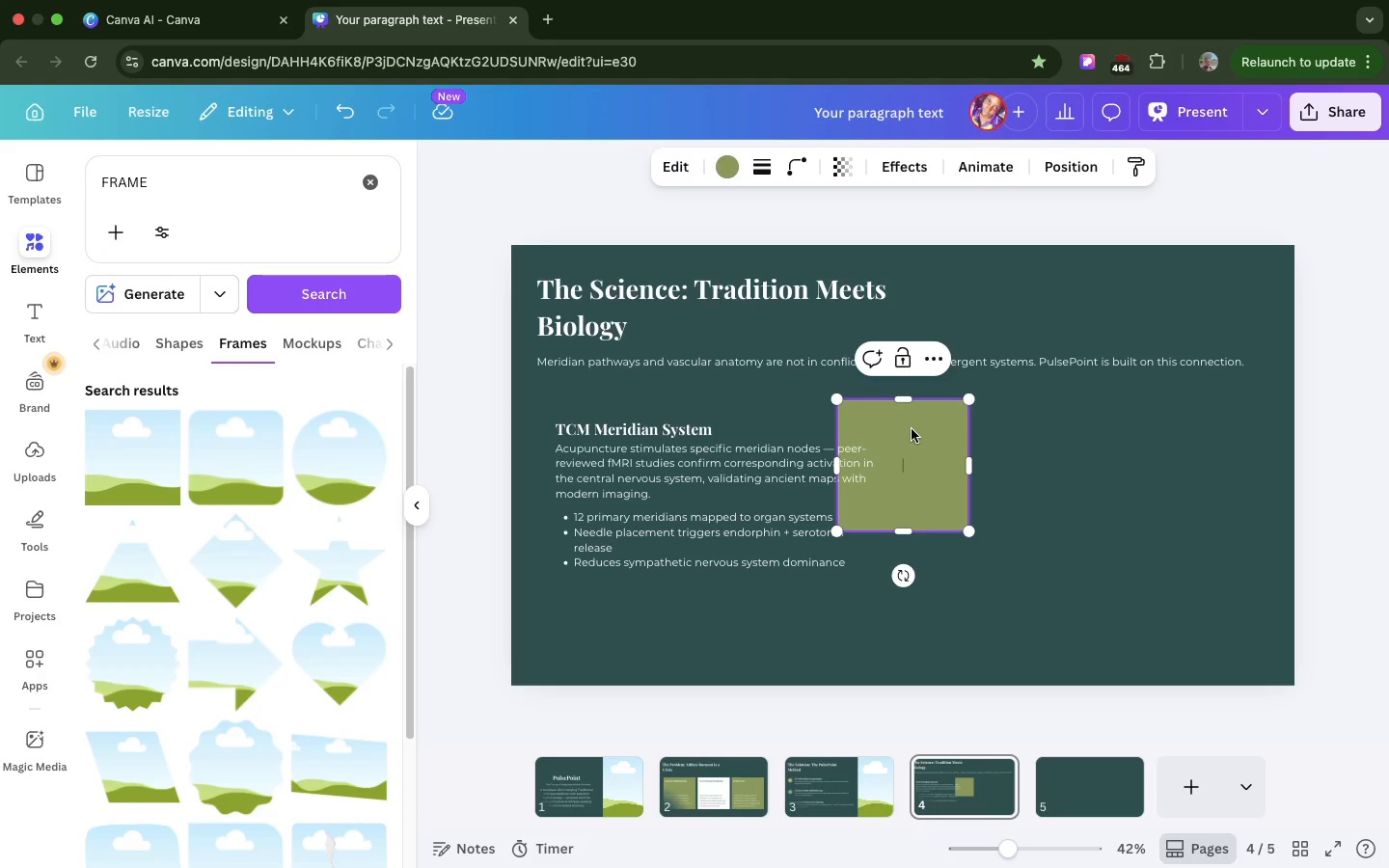 
left_click_drag(start_coordinate=[912, 429], to_coordinate=[617, 433])
 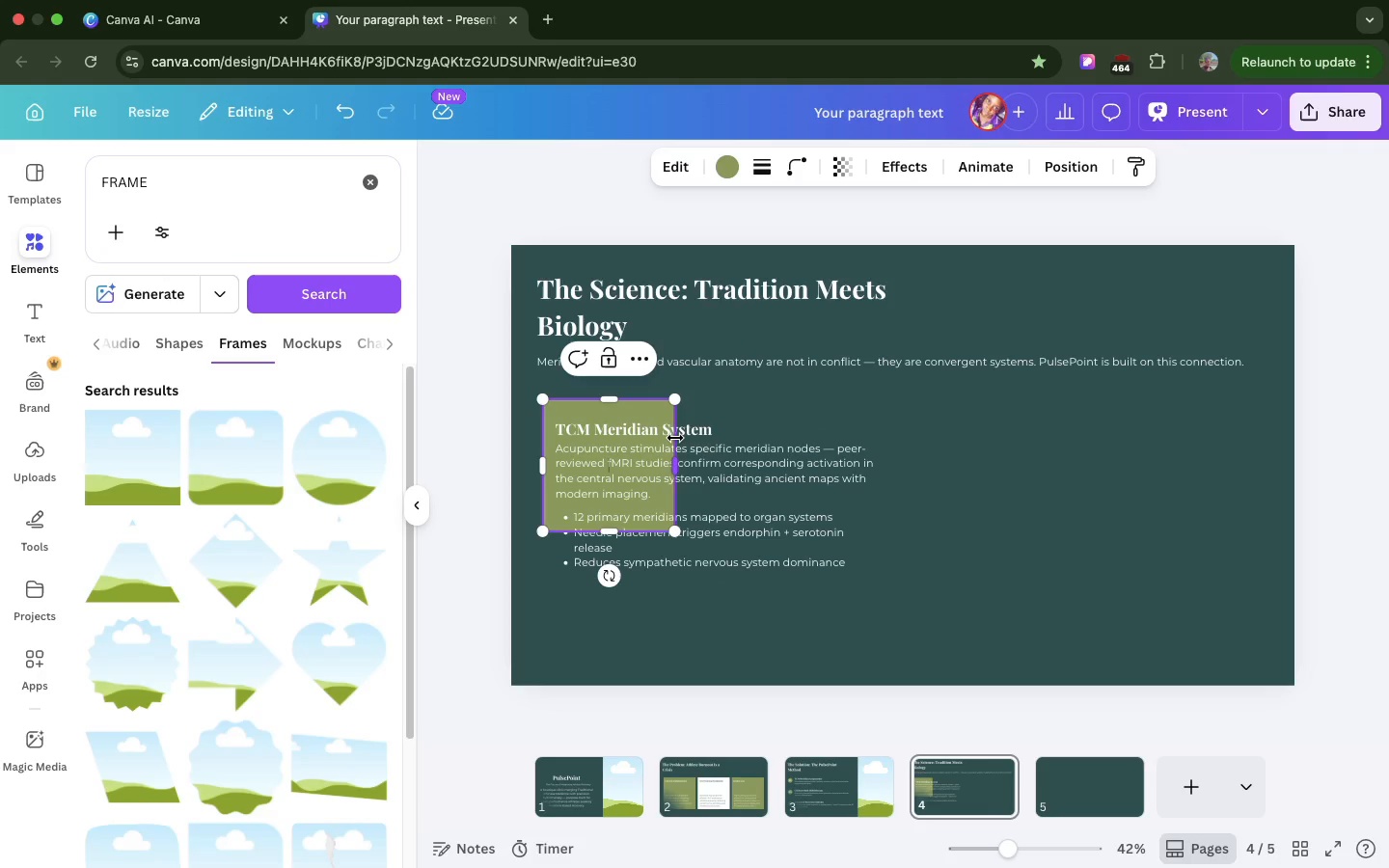 
left_click_drag(start_coordinate=[675, 438], to_coordinate=[887, 461])
 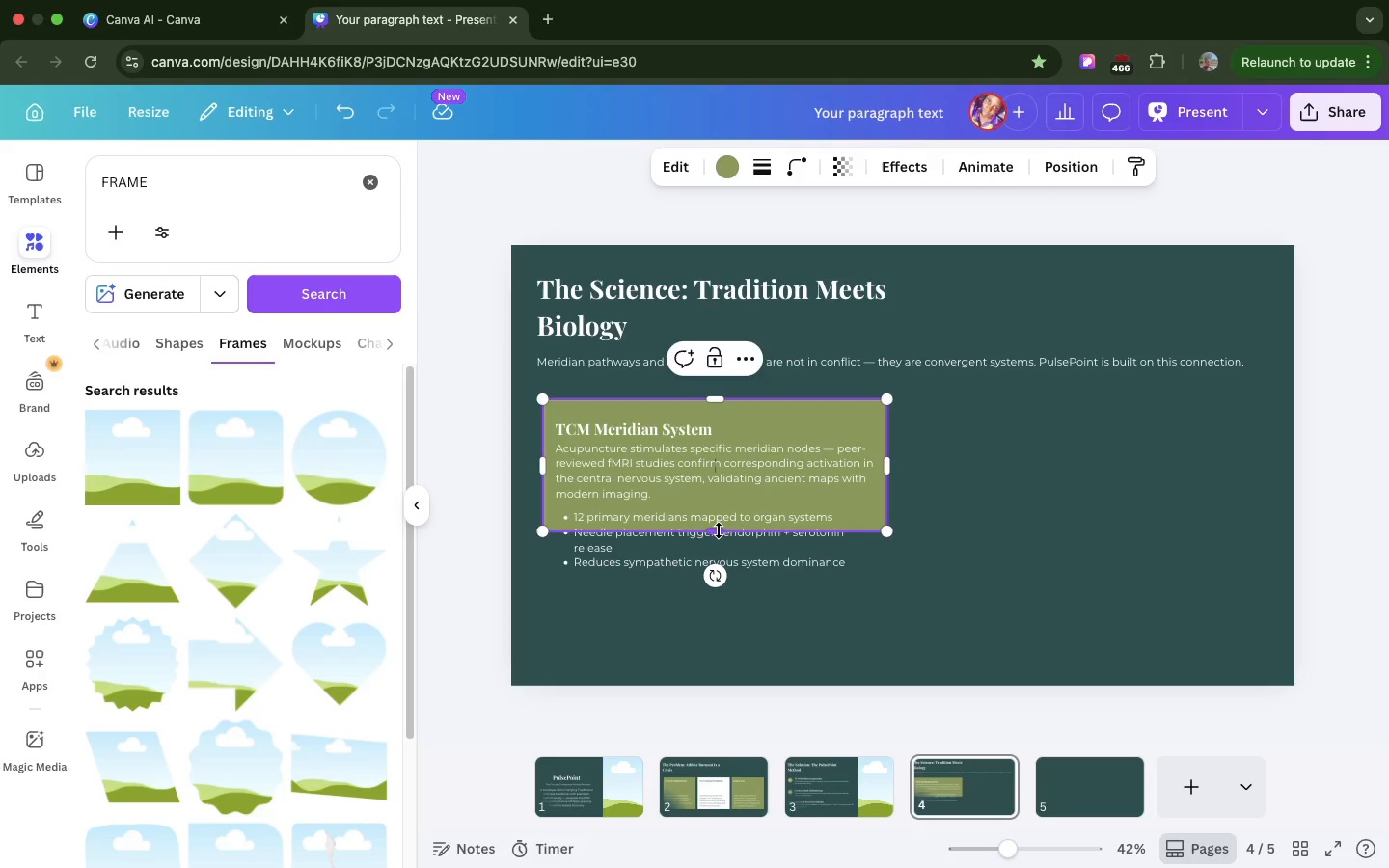 
left_click_drag(start_coordinate=[720, 530], to_coordinate=[732, 612])
 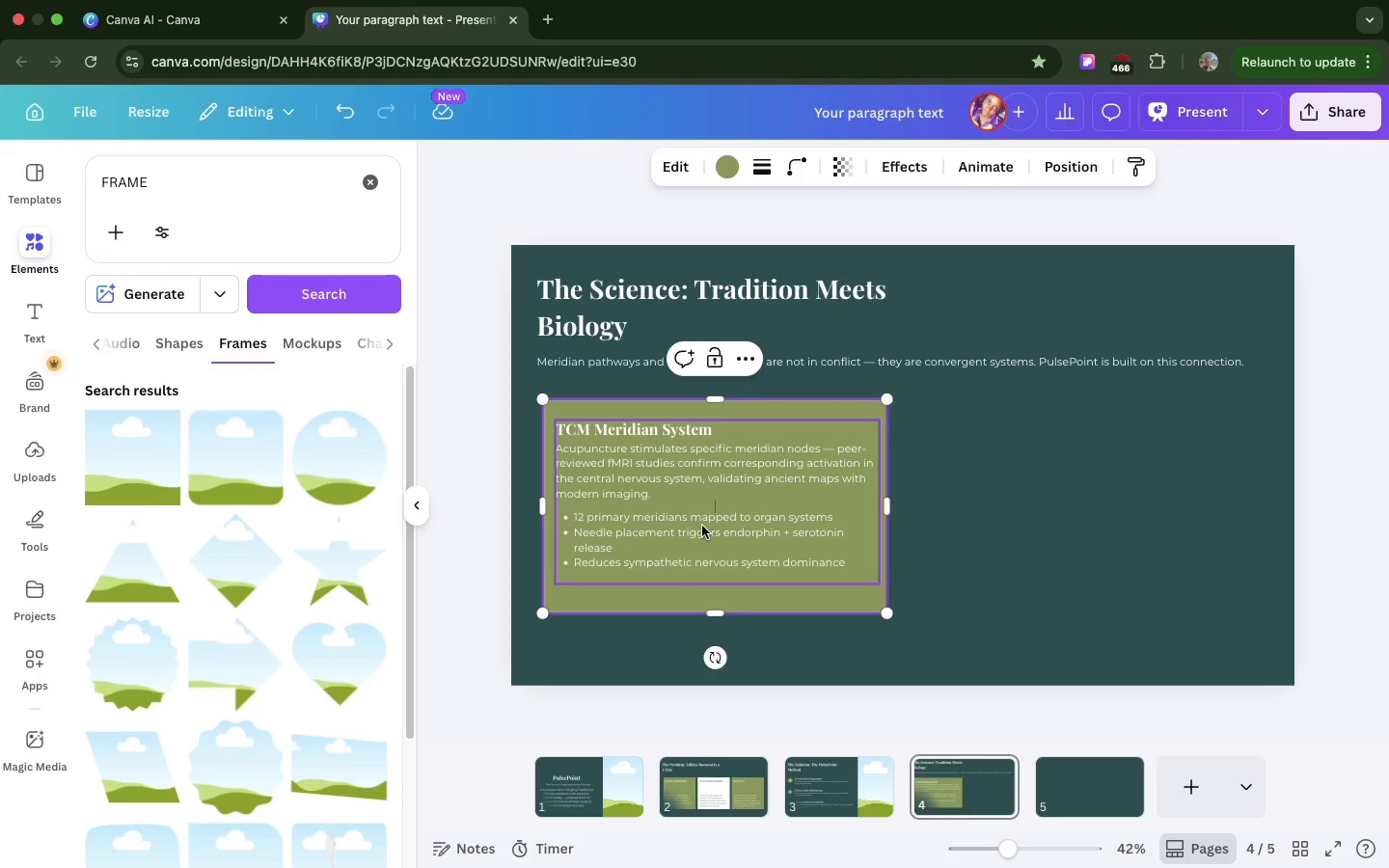 
left_click([702, 526])
 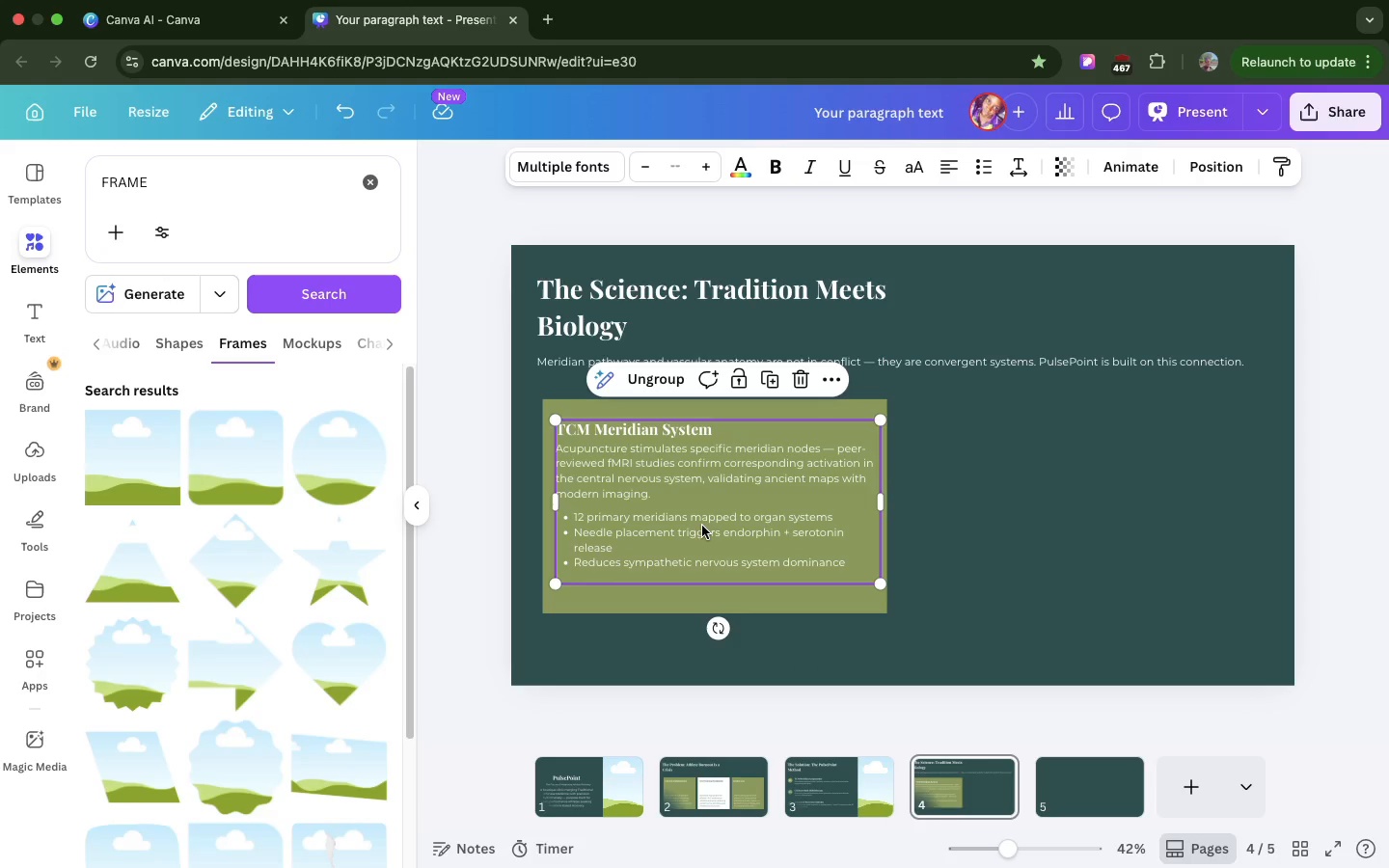 
left_click_drag(start_coordinate=[702, 526], to_coordinate=[700, 539])
 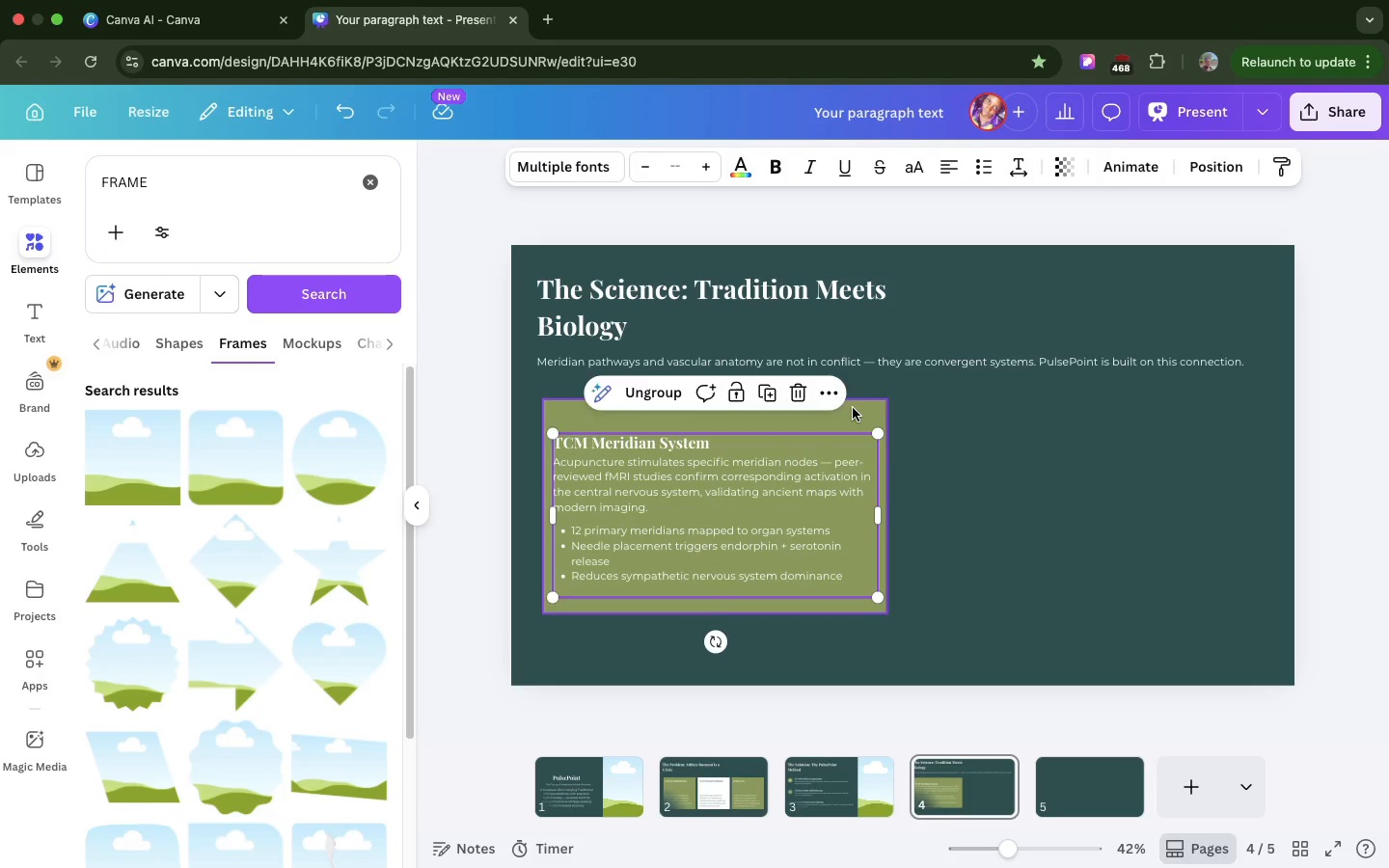 
left_click([853, 408])
 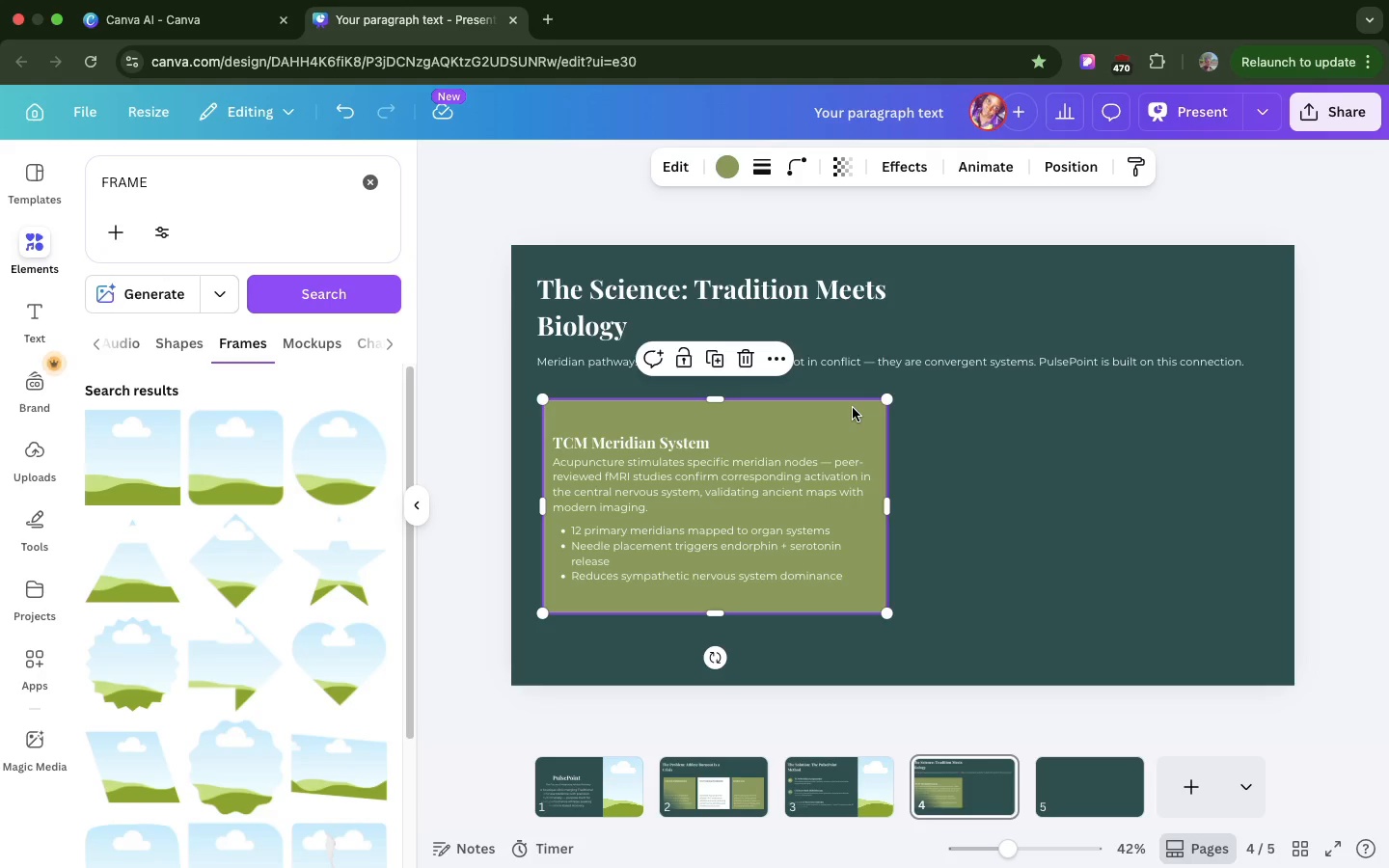 
wait(10.12)
 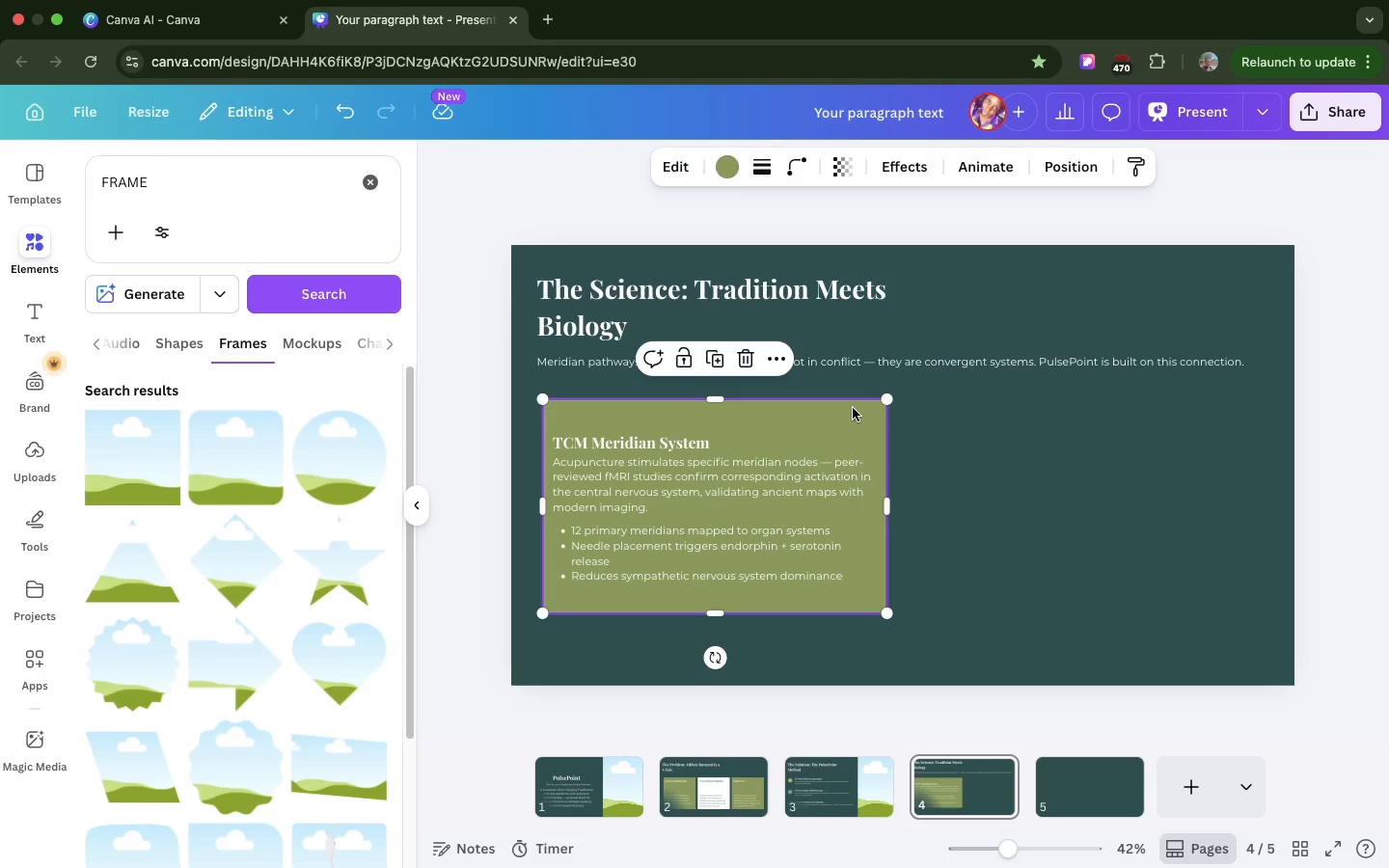 
left_click([717, 570])
 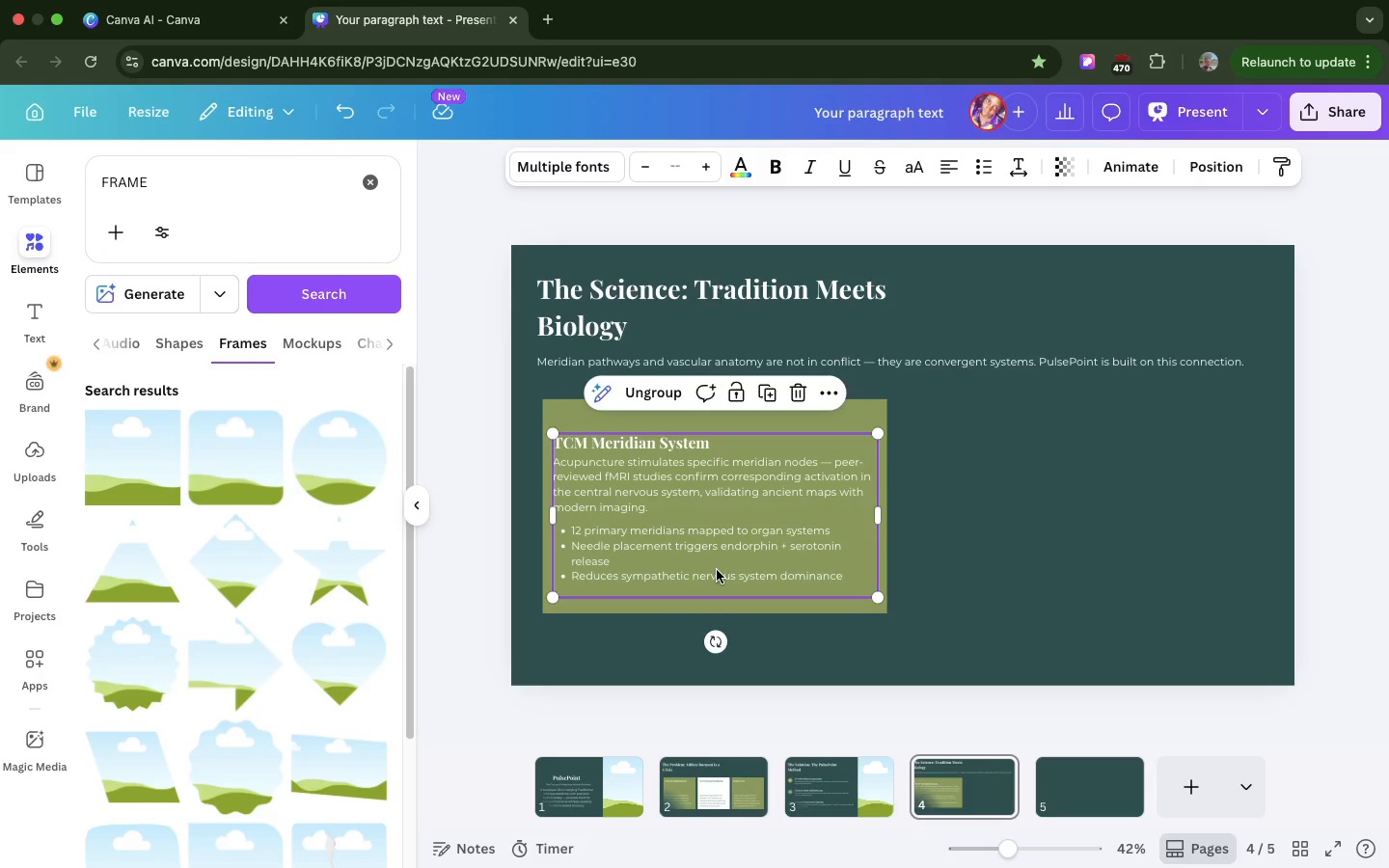 
left_click_drag(start_coordinate=[717, 570], to_coordinate=[713, 549])
 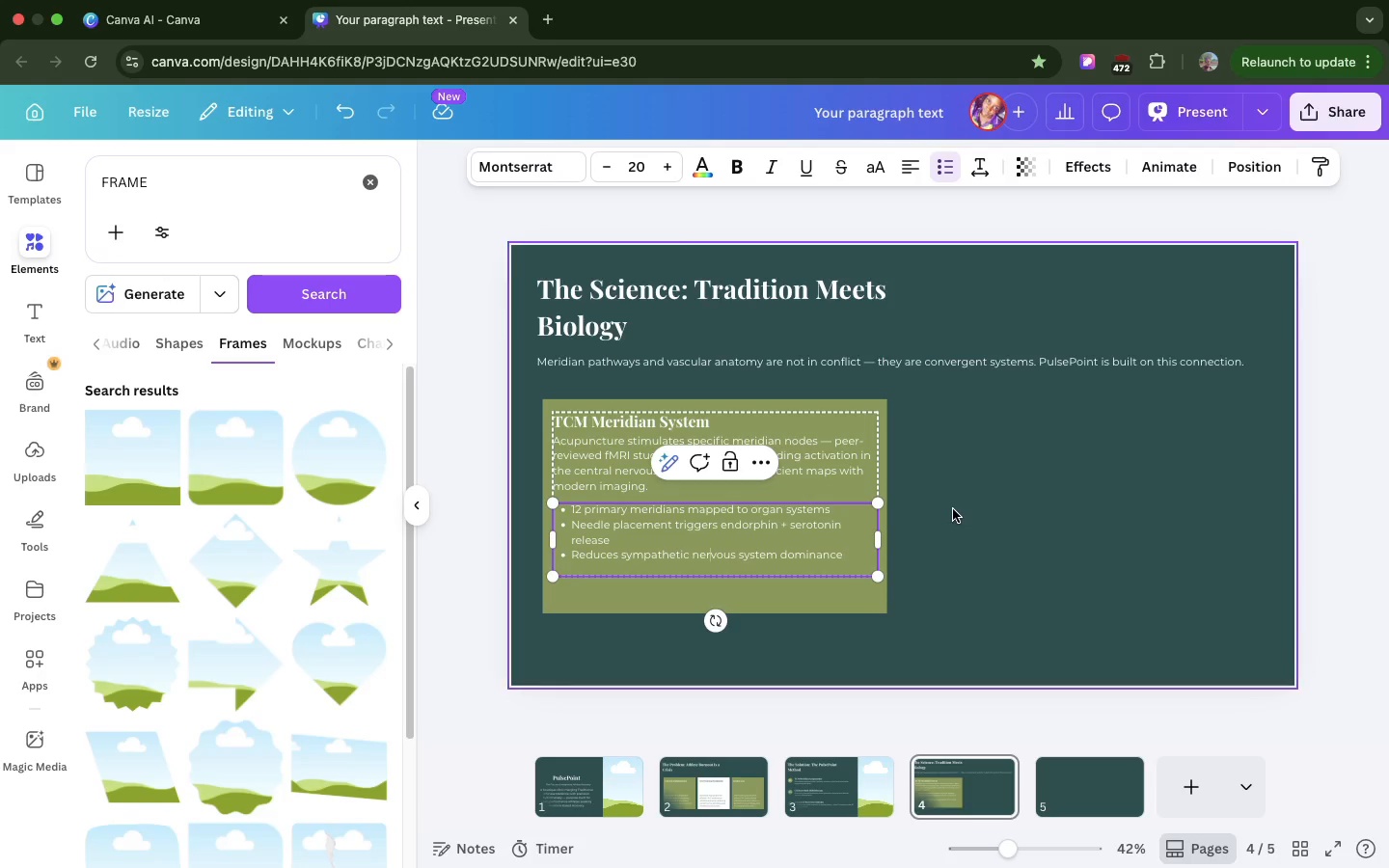 
left_click([953, 509])
 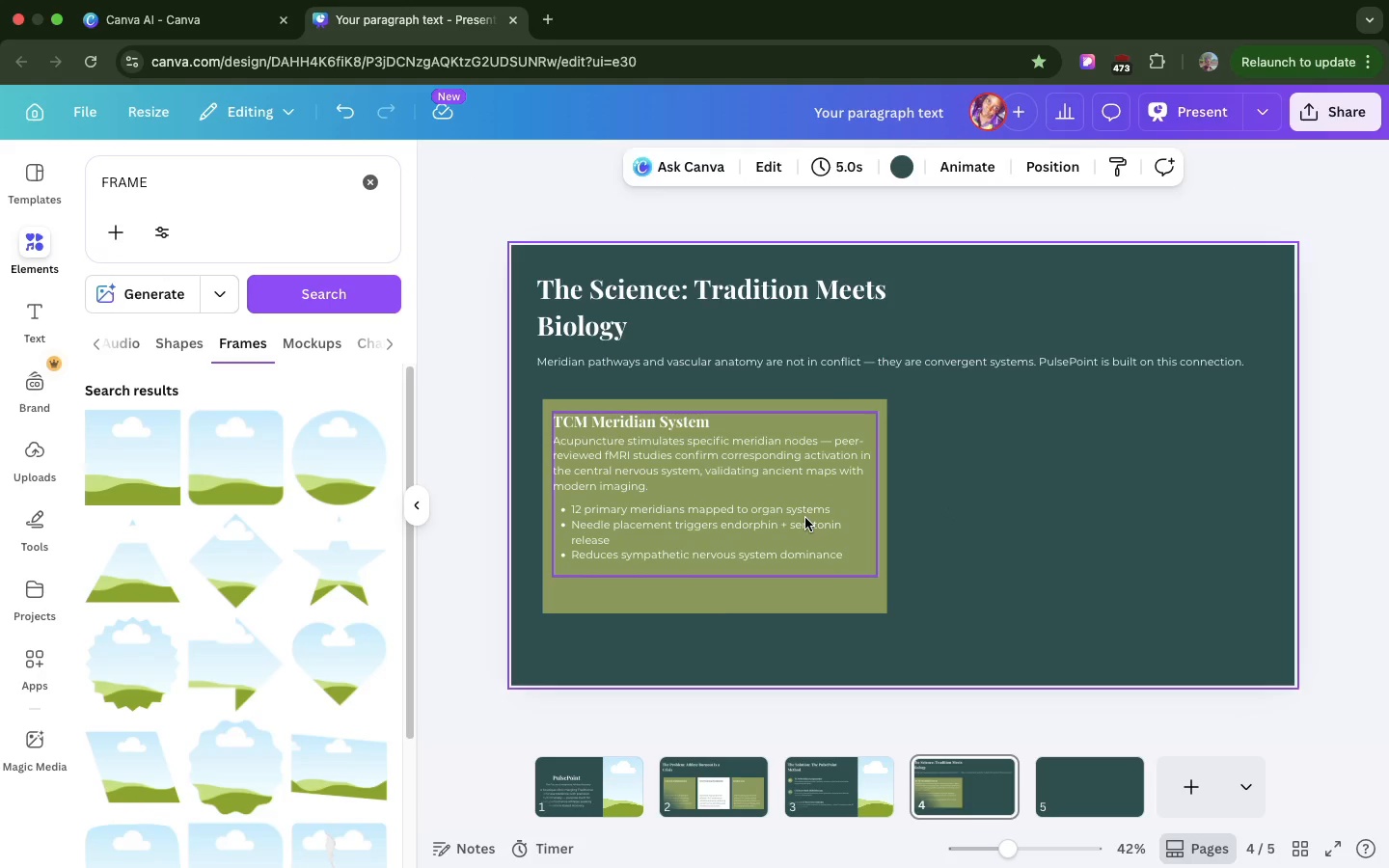 
double_click([805, 518])
 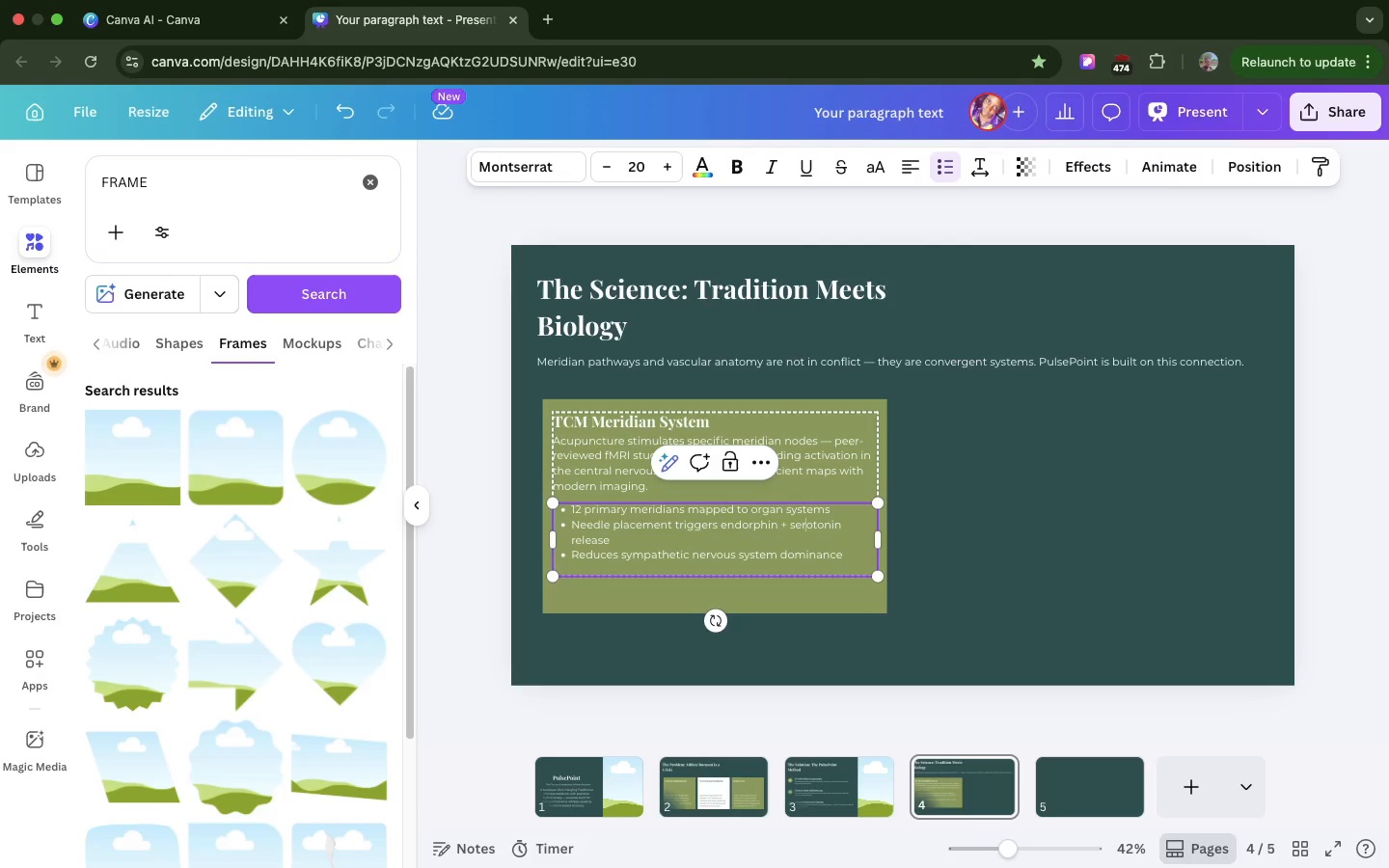 
hold_key(key=ArrowDown, duration=1.5)
 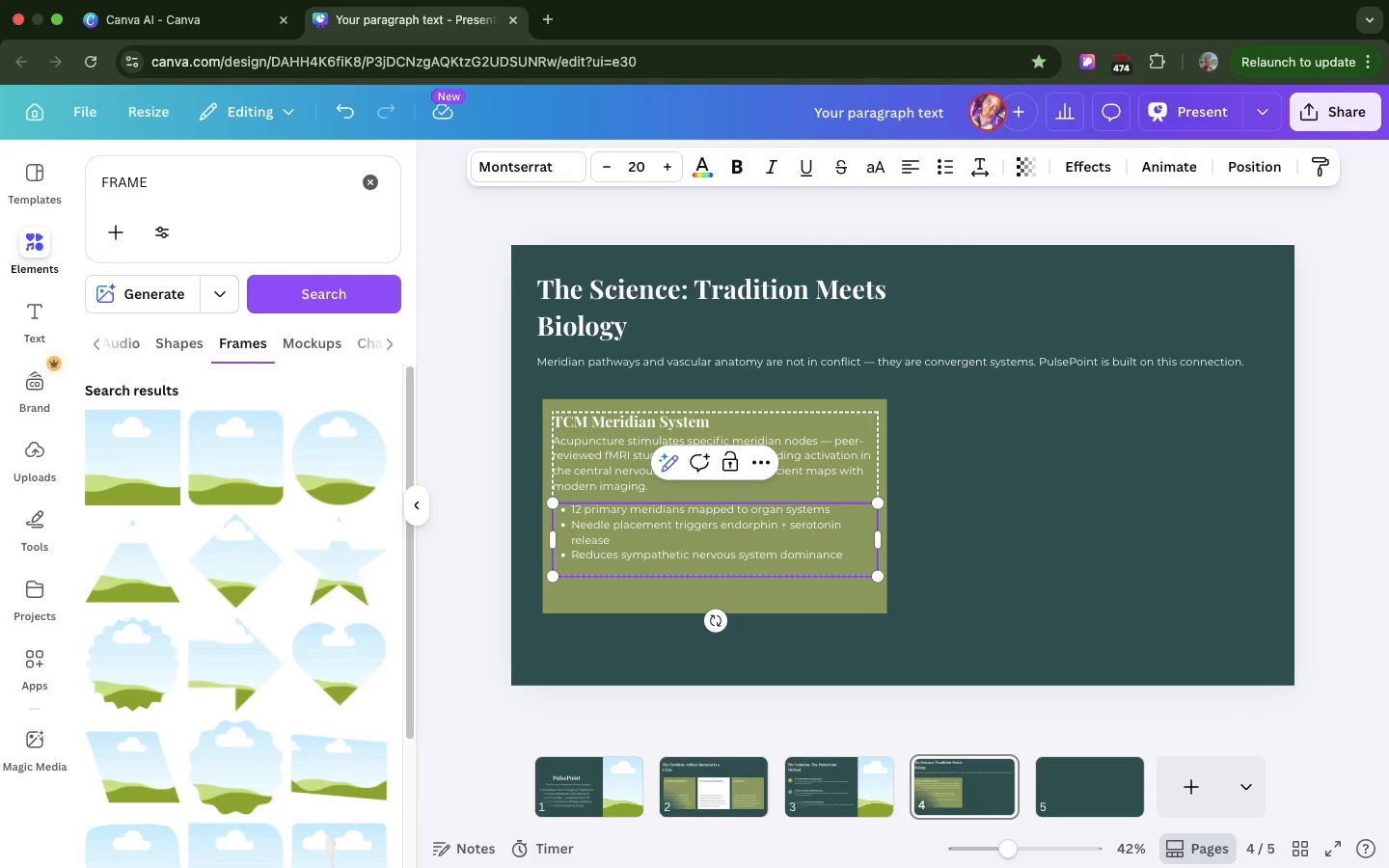 
hold_key(key=ArrowDown, duration=0.9)
 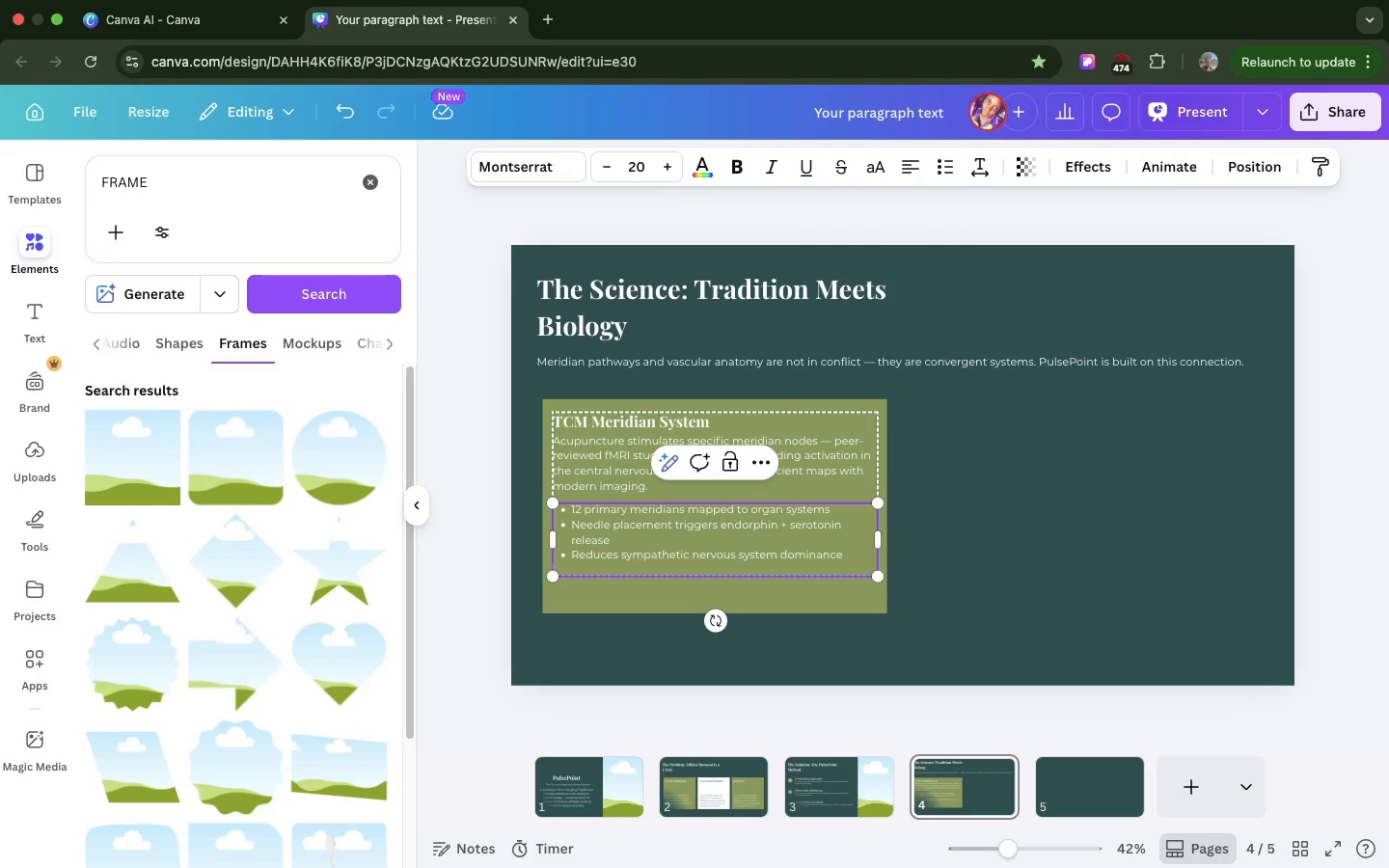 
key(ArrowDown)
 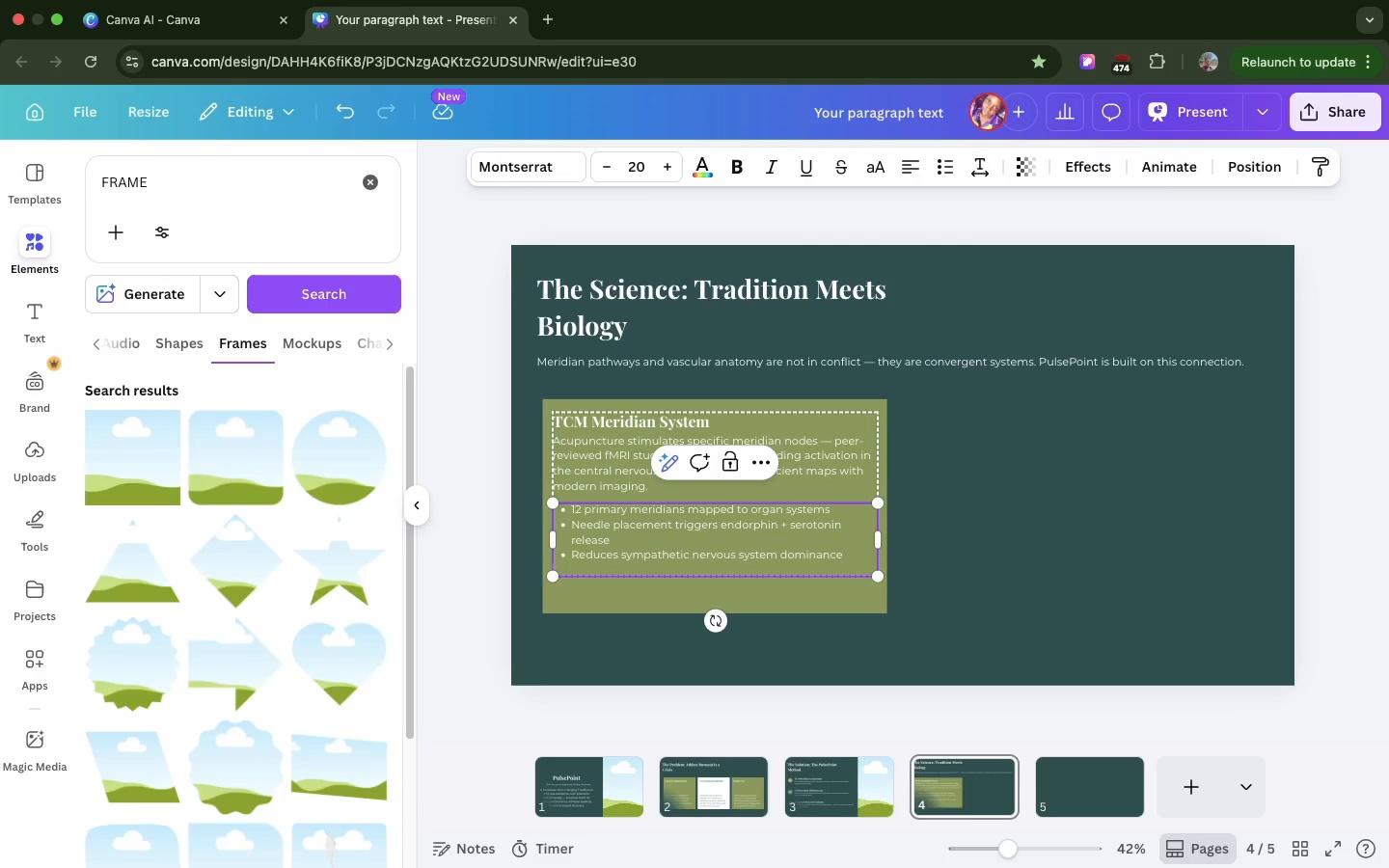 
key(ArrowDown)
 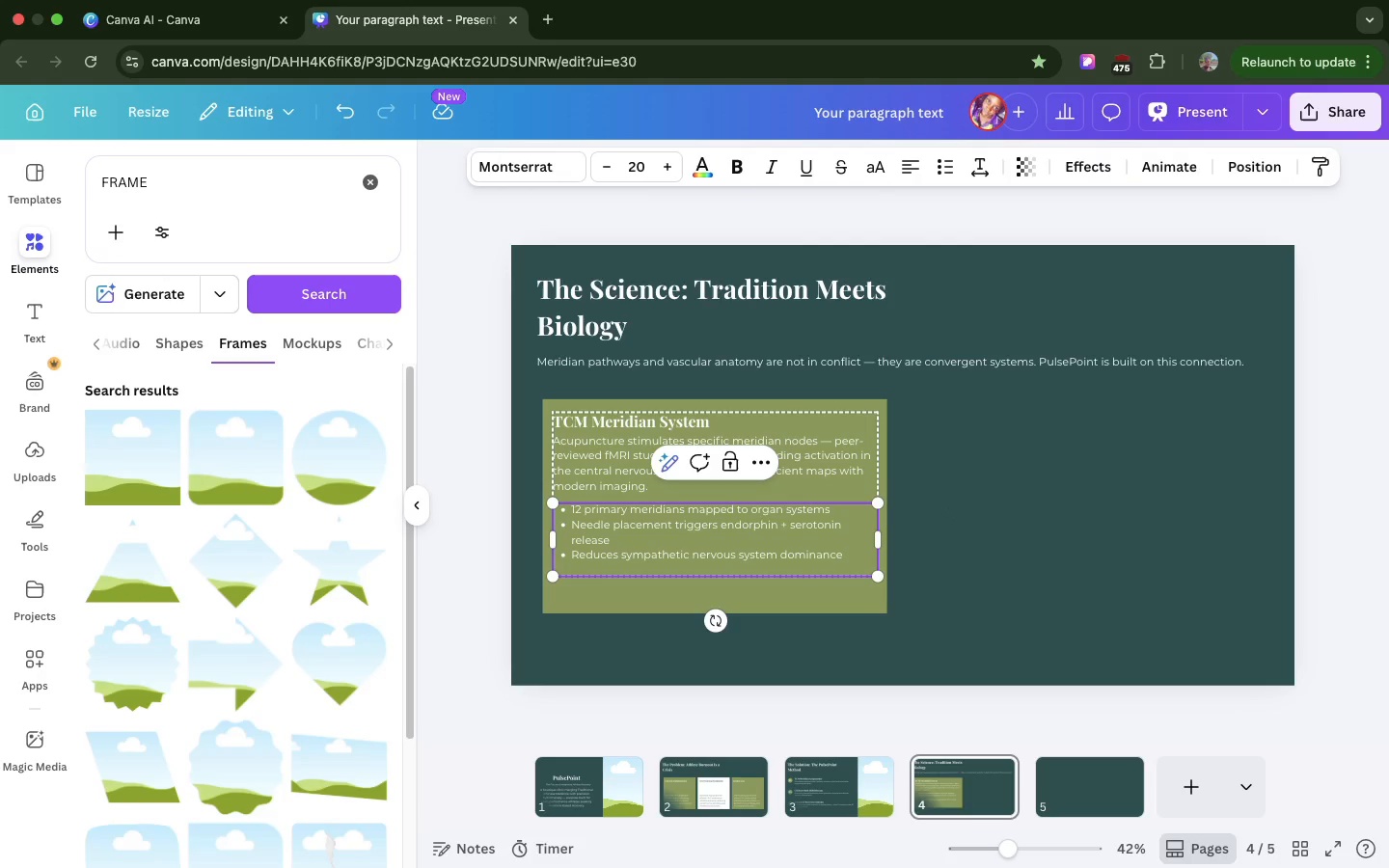 
key(ArrowDown)
 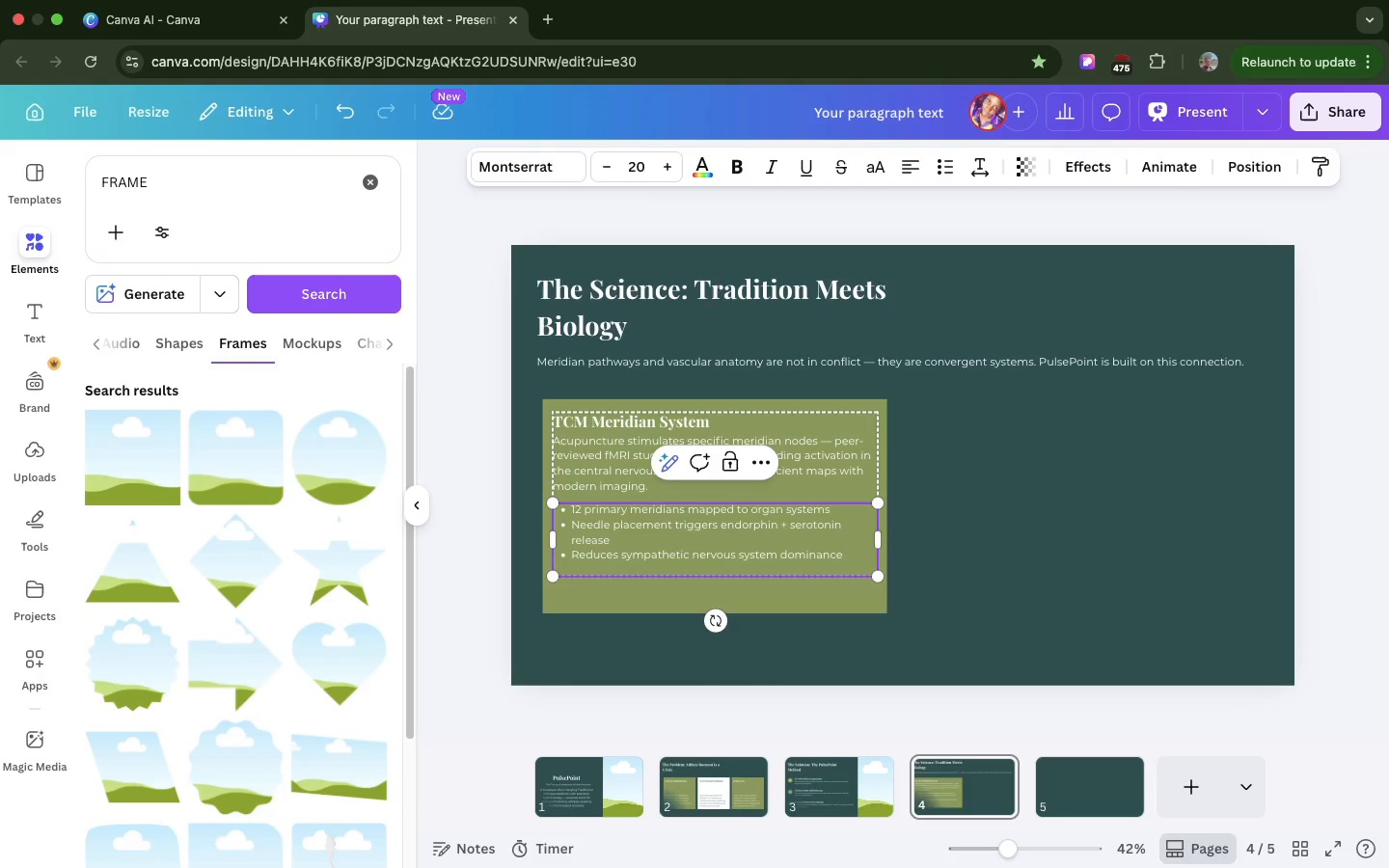 
key(ArrowDown)
 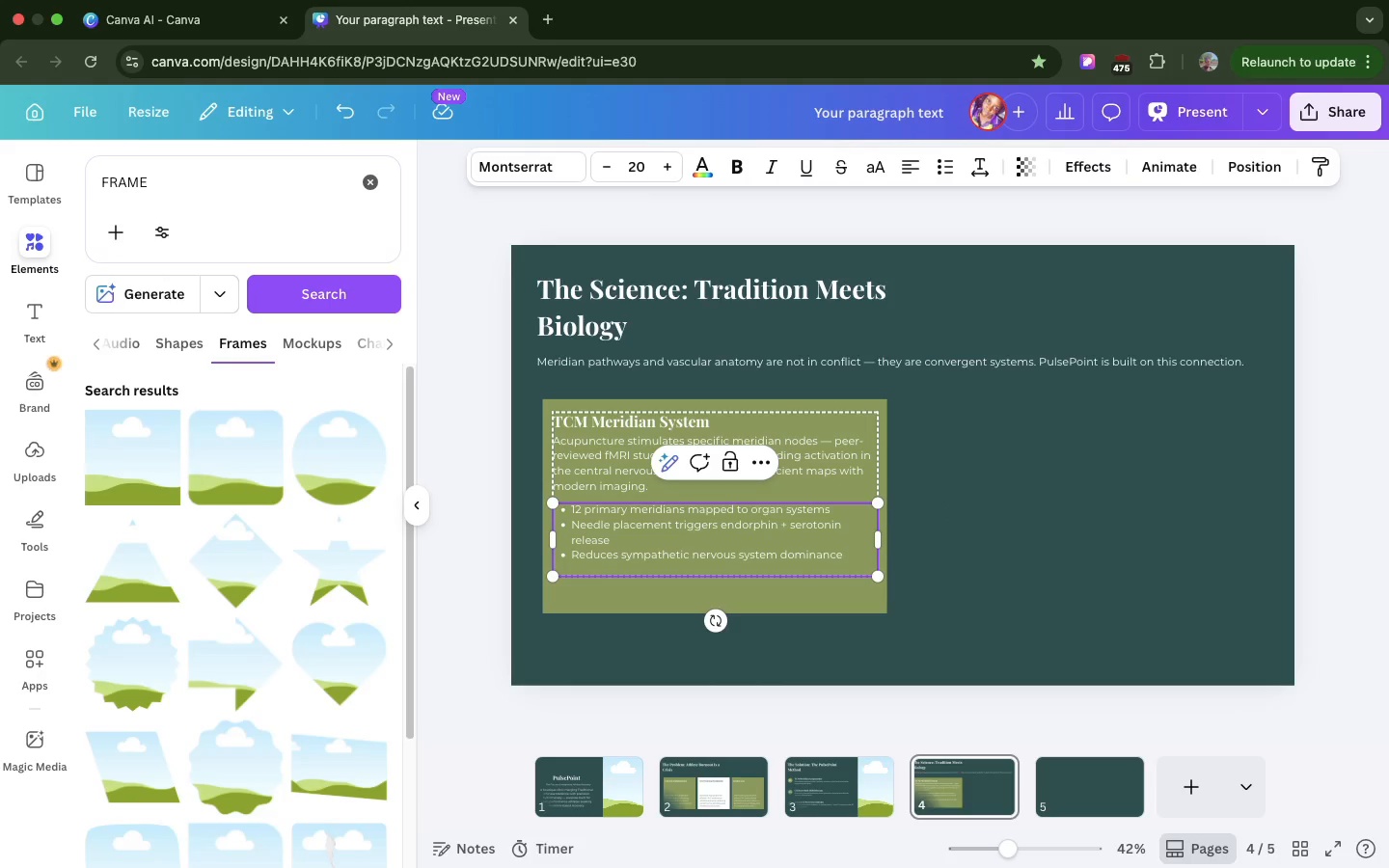 
key(ArrowDown)
 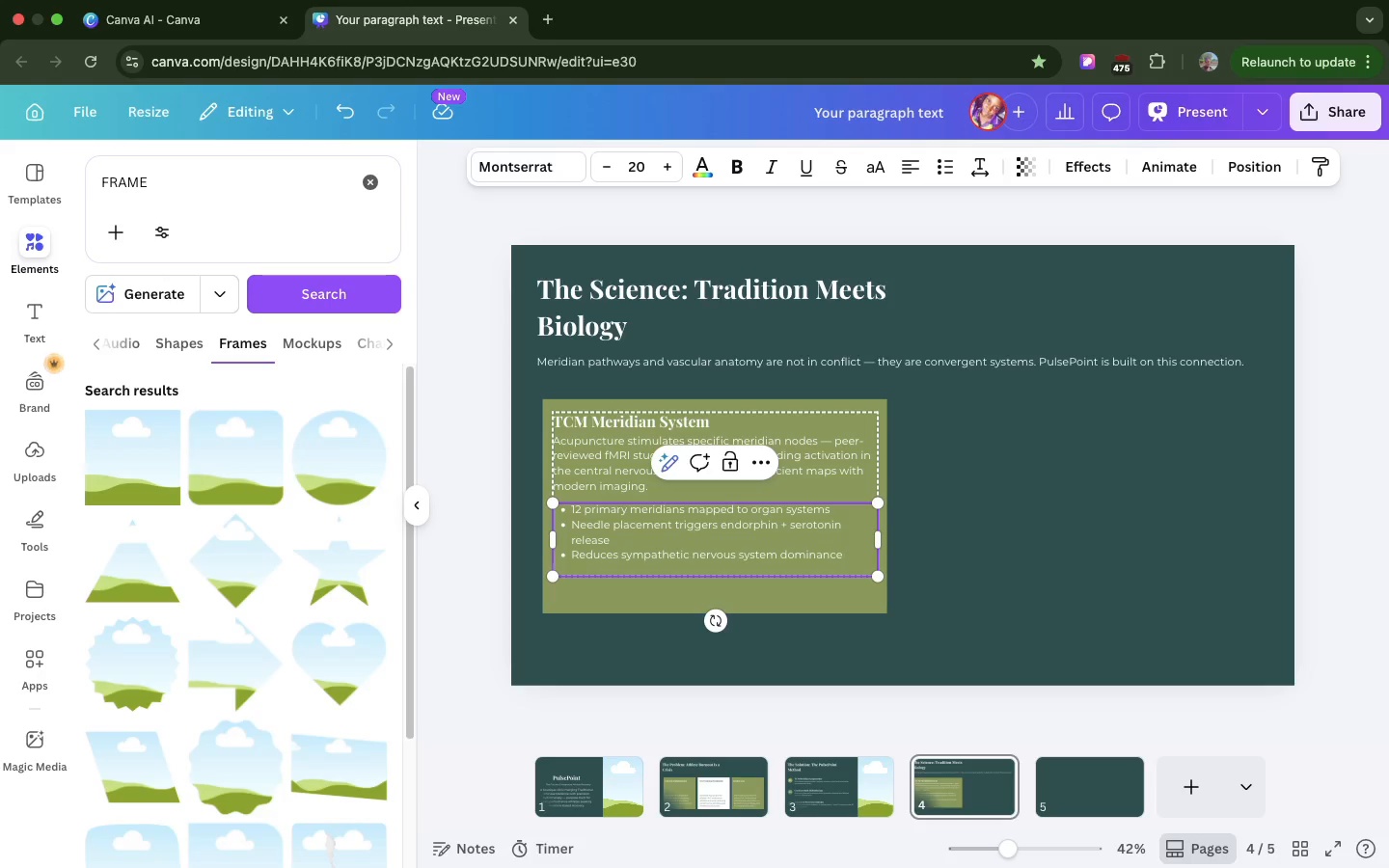 
hold_key(key=ArrowDown, duration=1.5)
 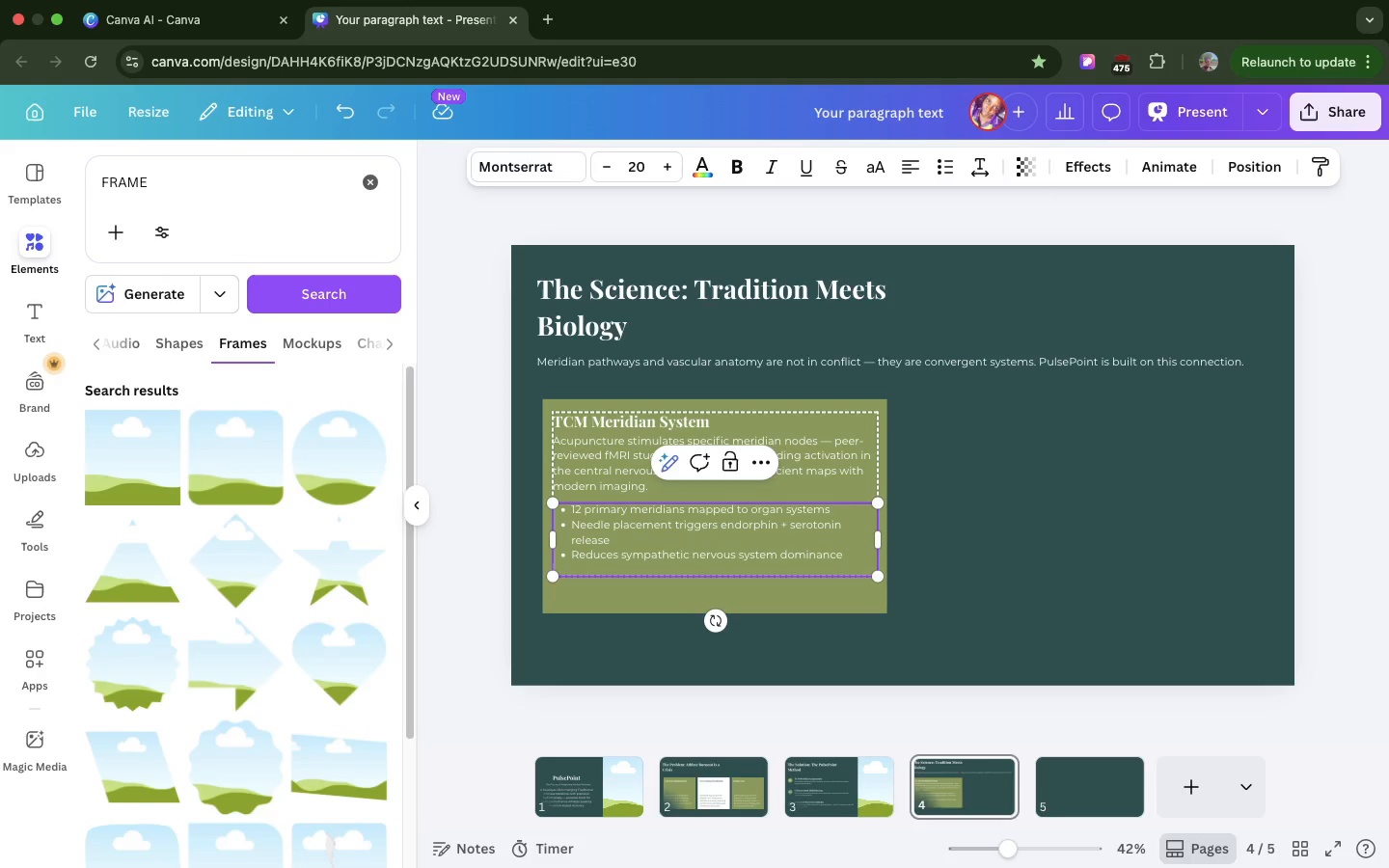 
hold_key(key=ArrowDown, duration=1.5)
 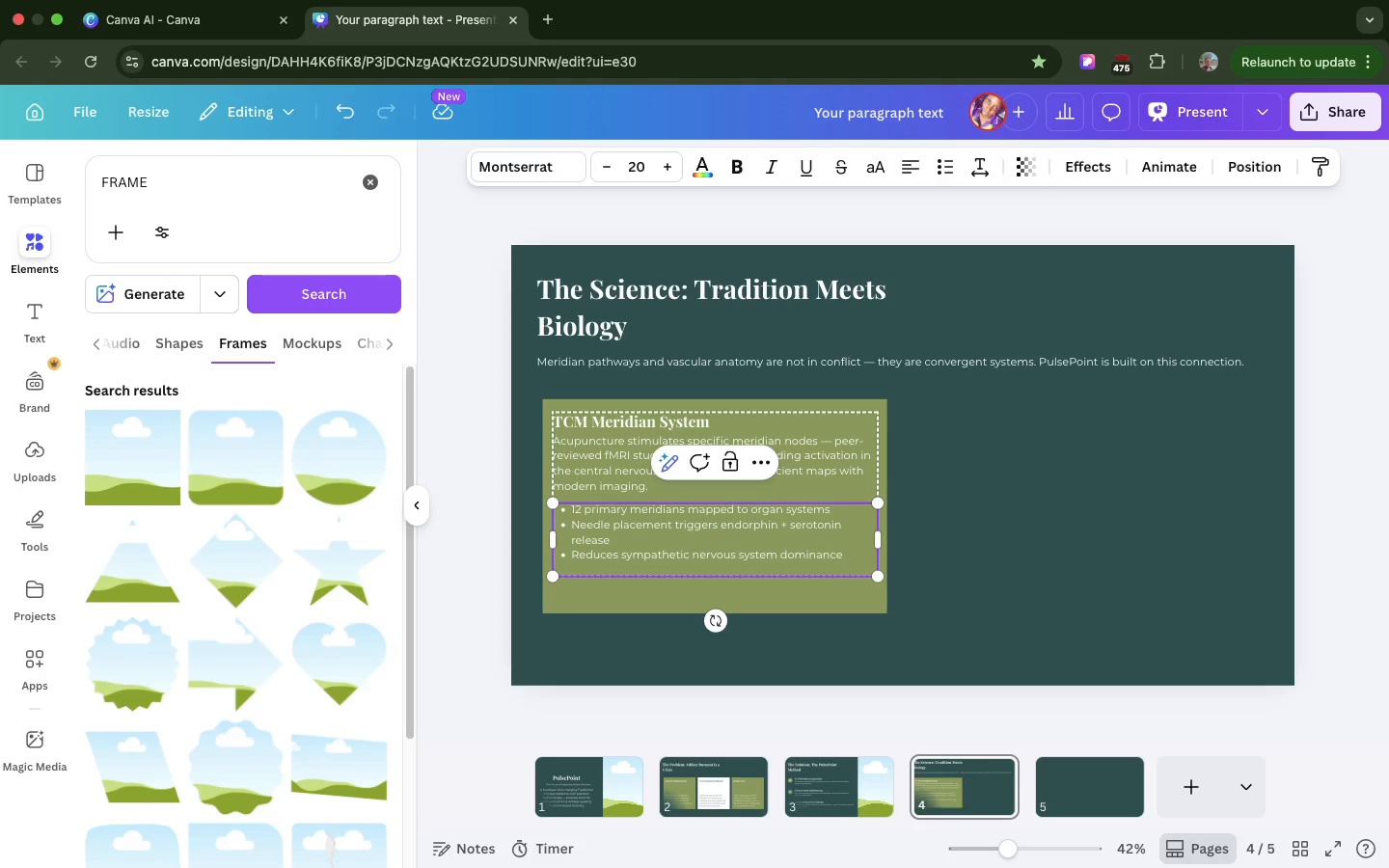 
hold_key(key=ArrowDown, duration=0.86)
 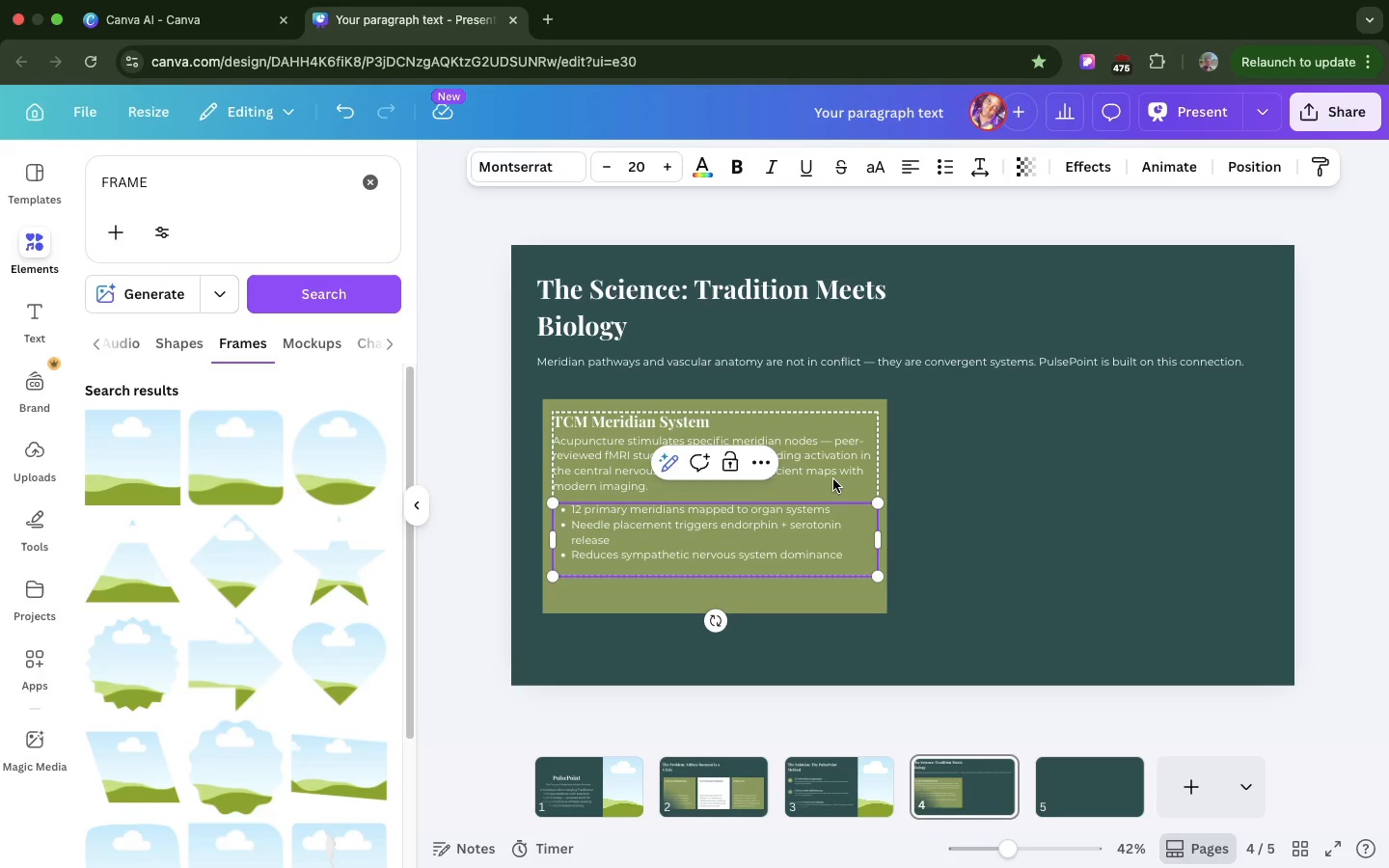 
left_click([833, 479])
 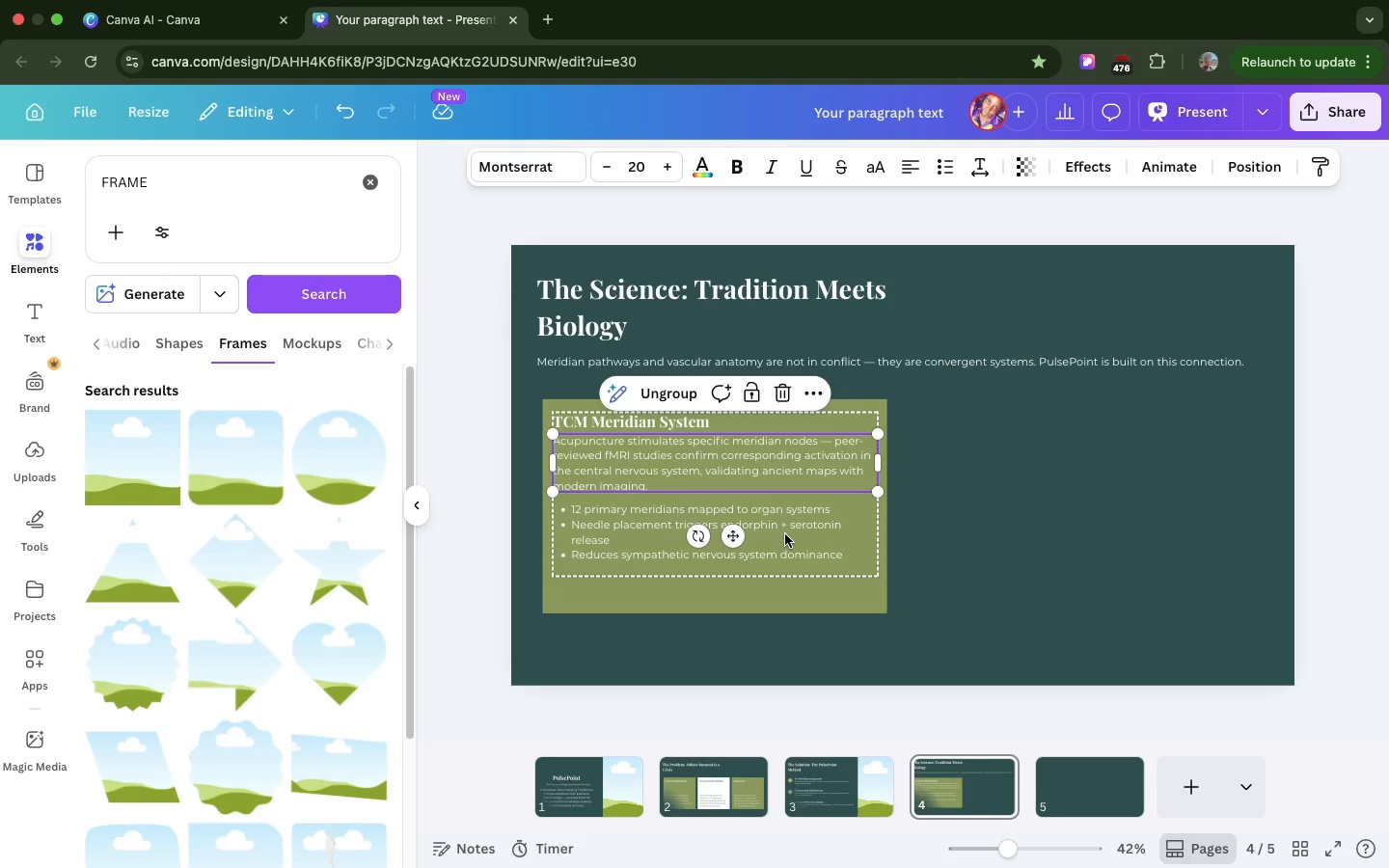 
left_click([785, 534])
 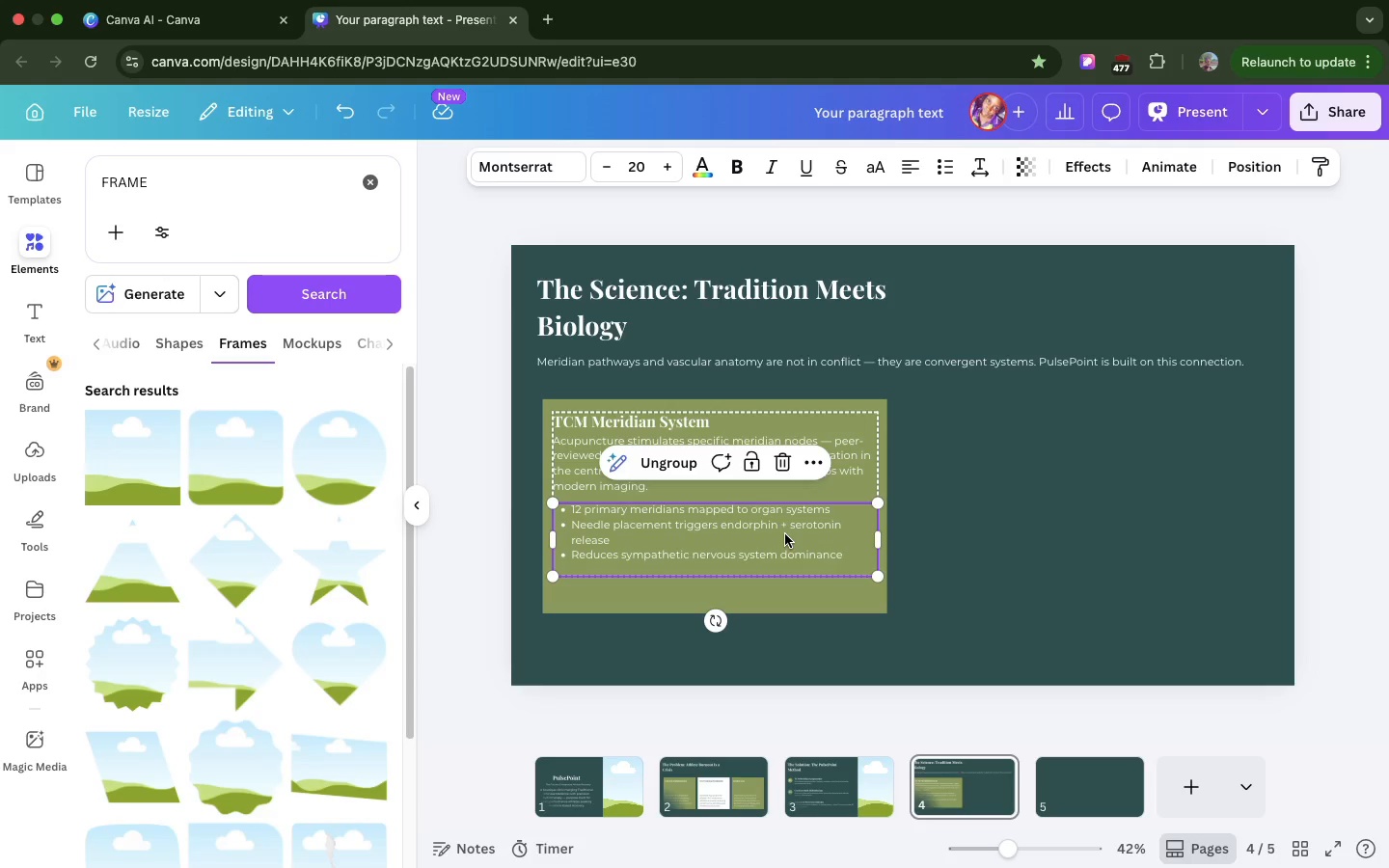 
hold_key(key=ArrowDown, duration=1.5)
 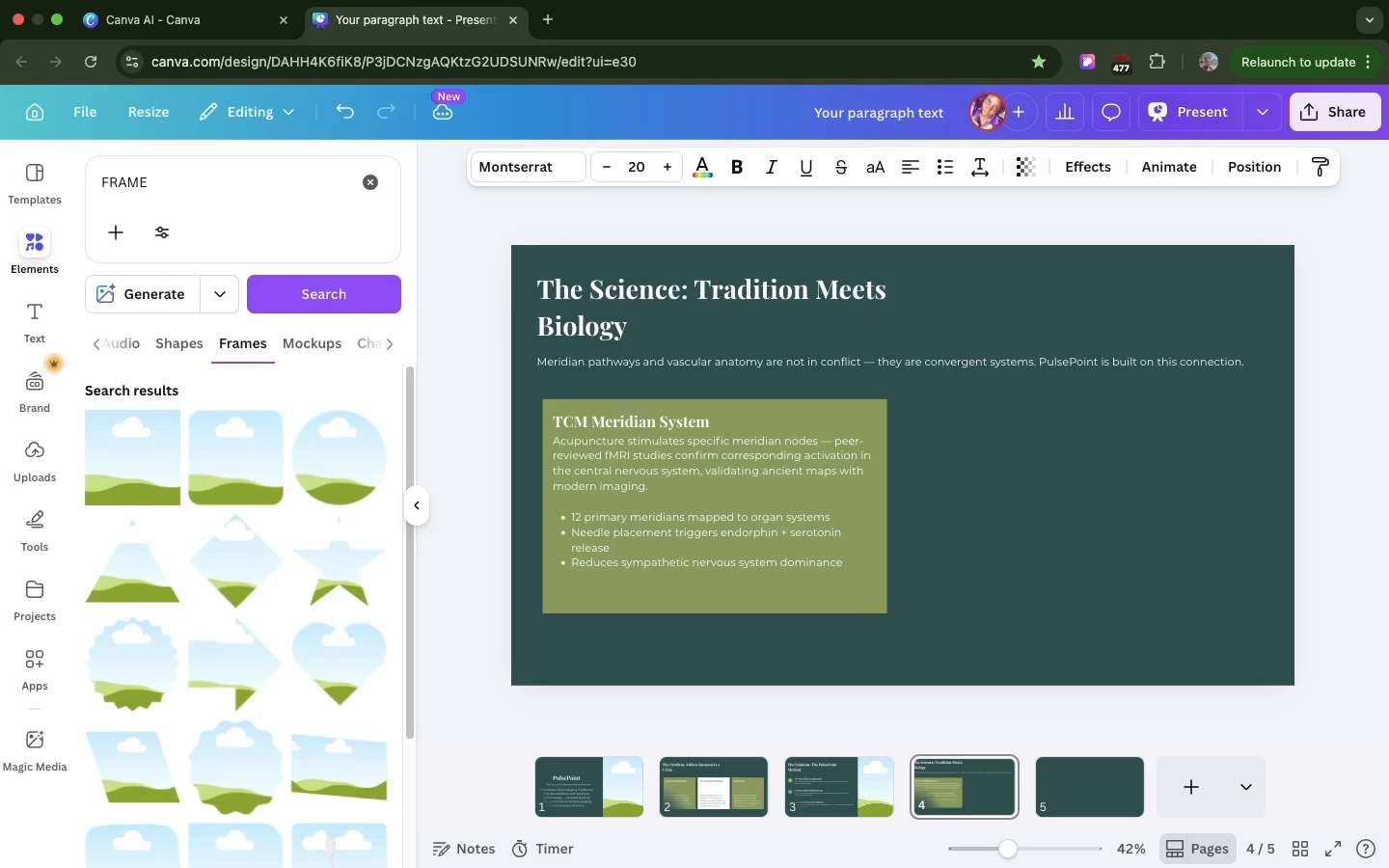 
hold_key(key=ArrowDown, duration=1.5)
 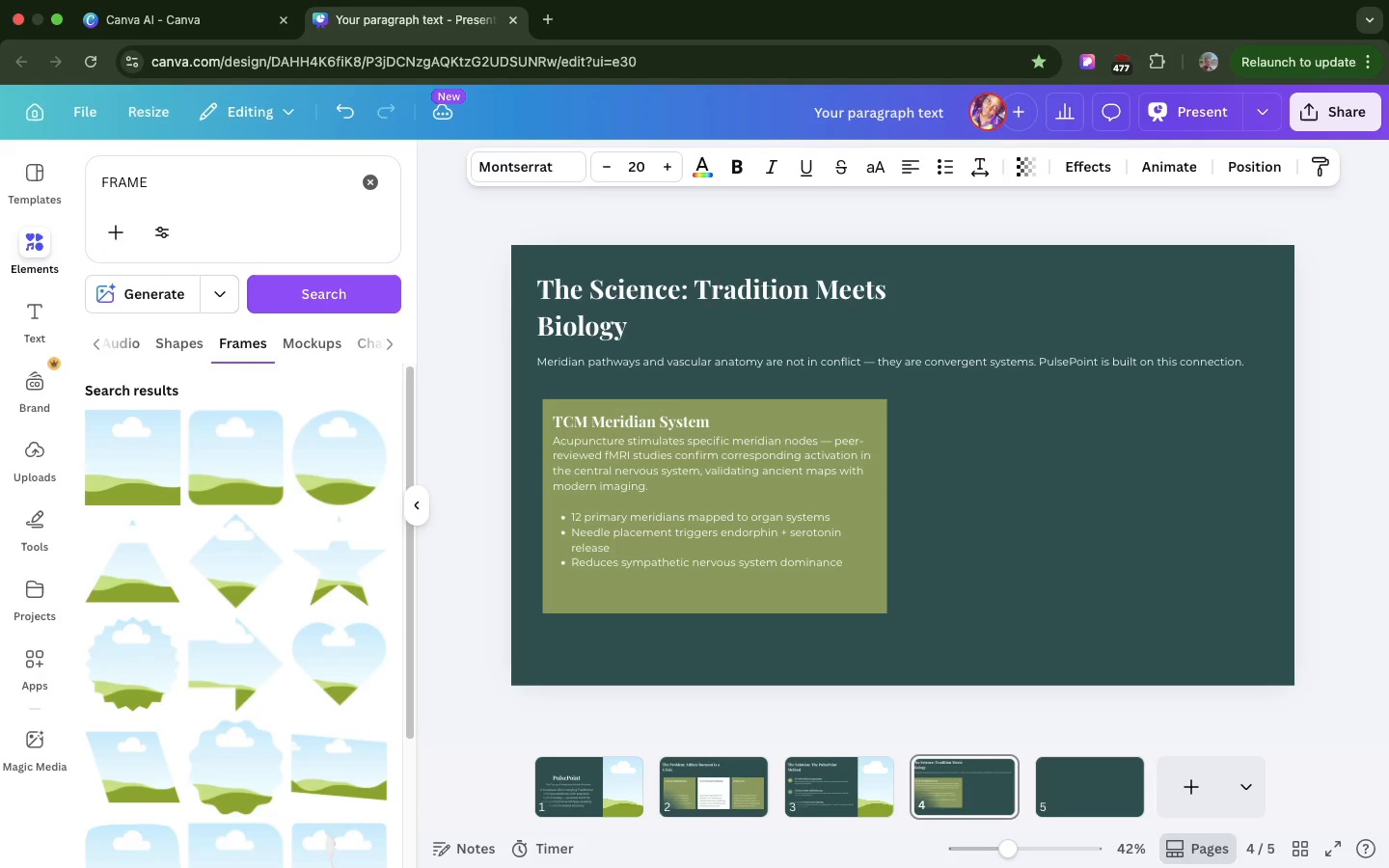 
hold_key(key=ArrowDown, duration=1.12)
 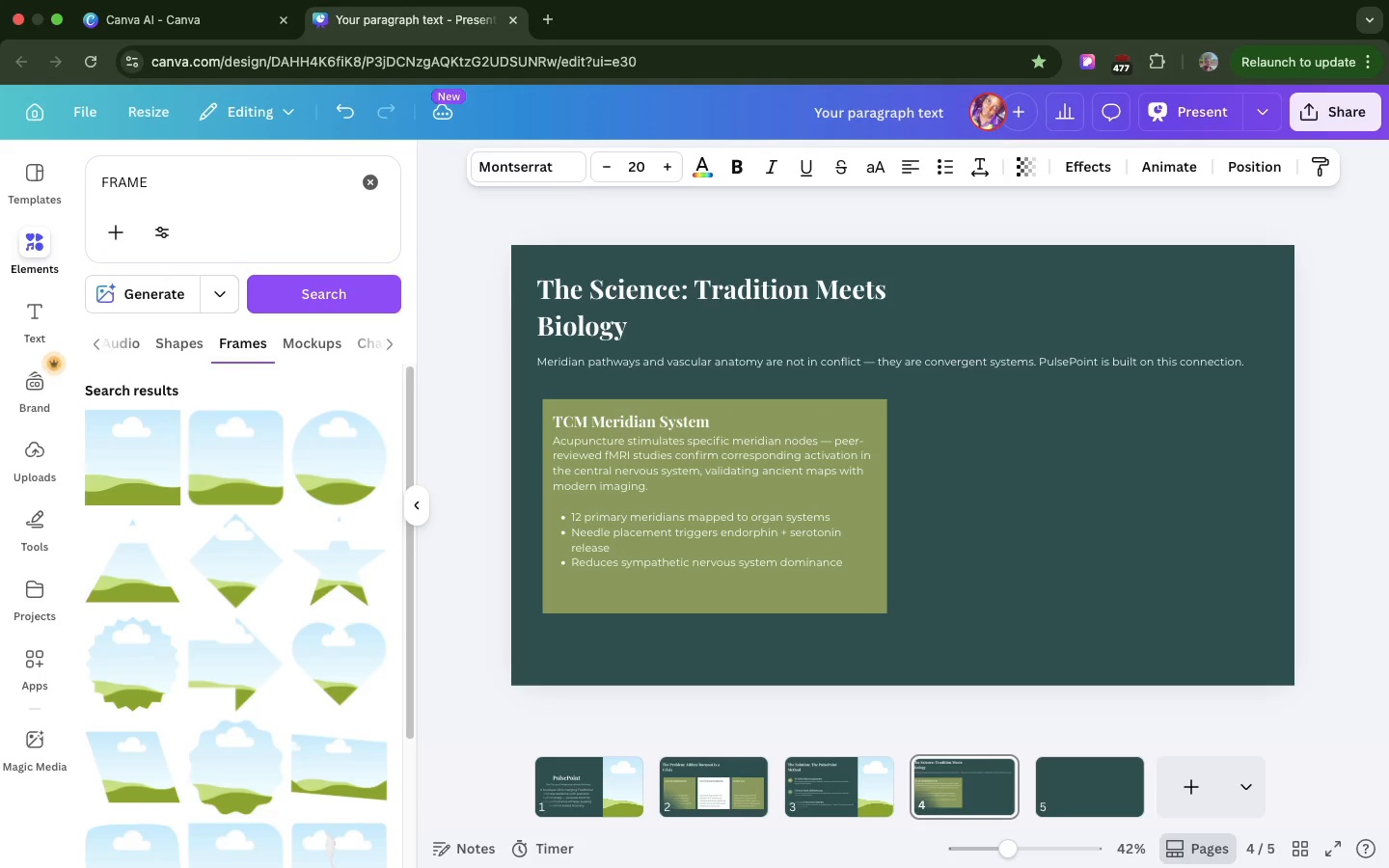 
key(ArrowDown)
 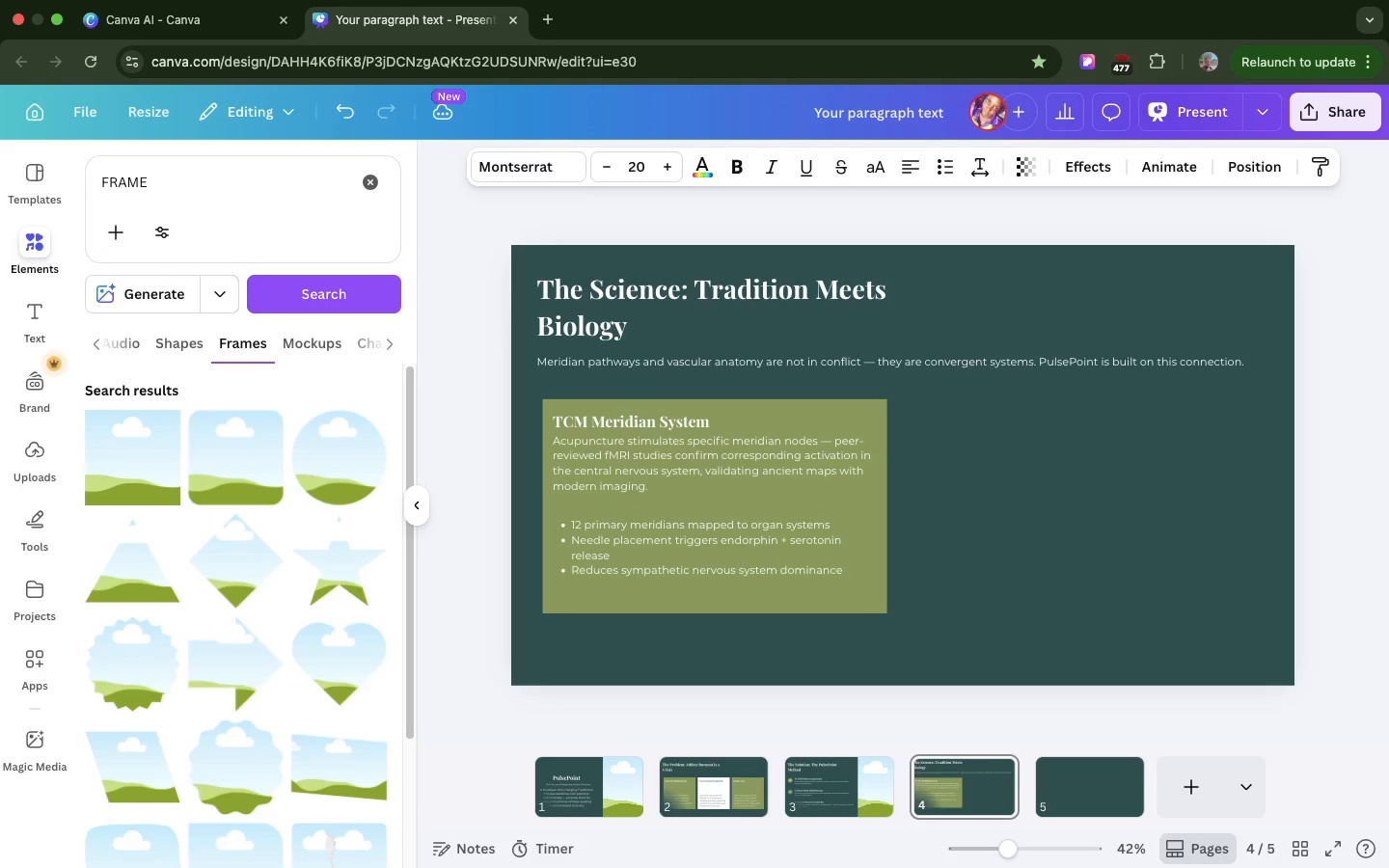 
hold_key(key=ArrowDown, duration=1.17)
 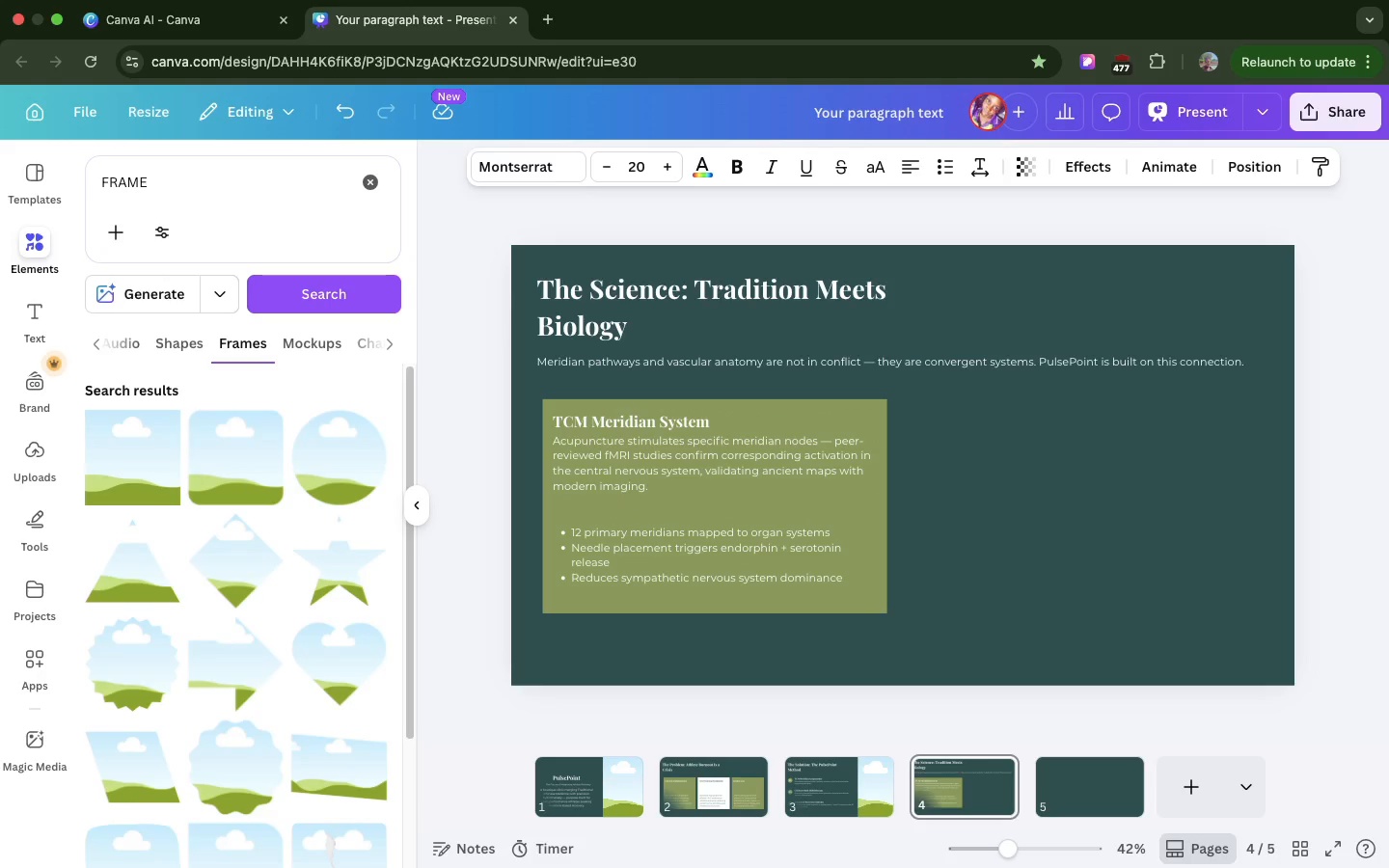 
key(ArrowUp)
 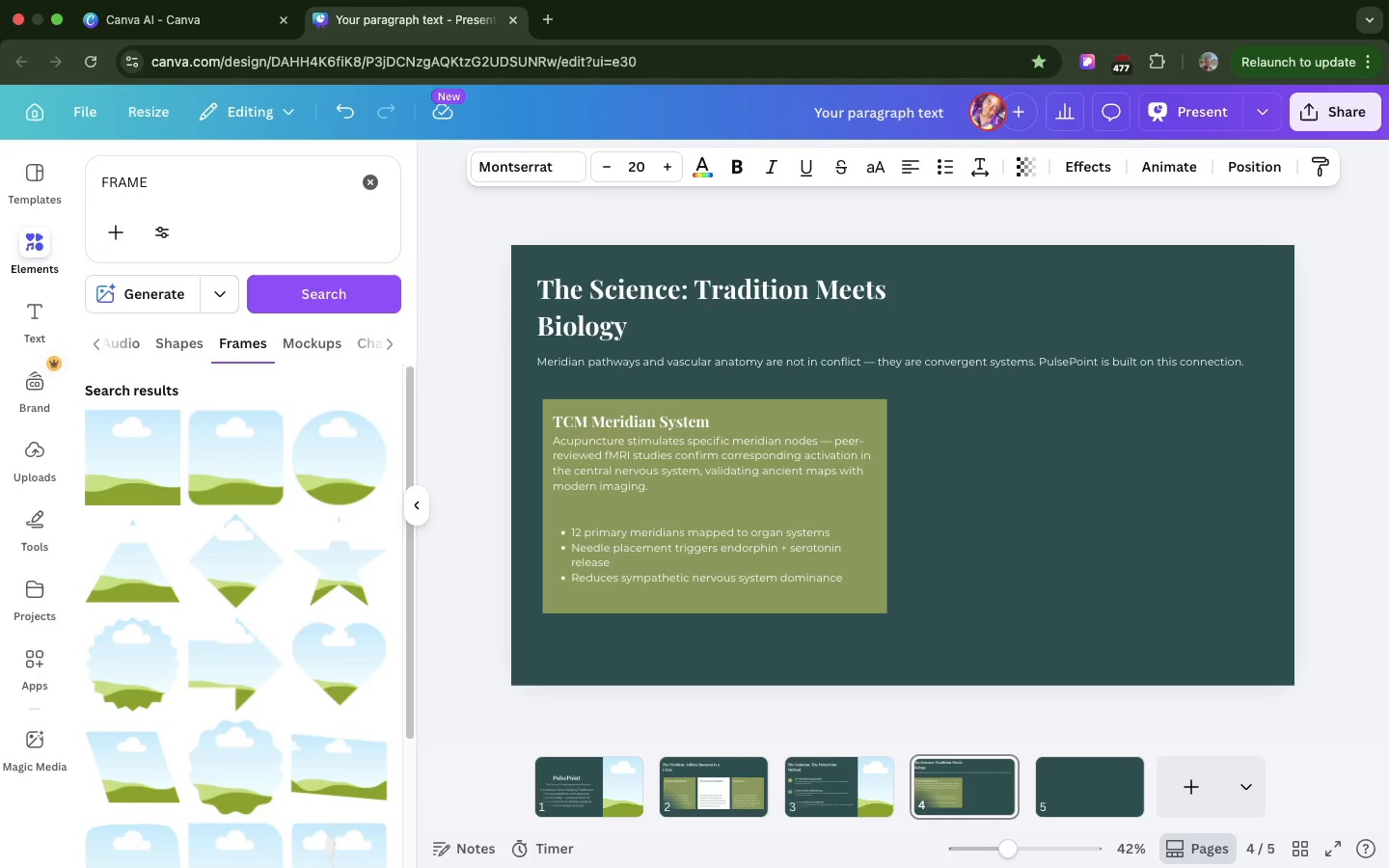 
key(ArrowUp)
 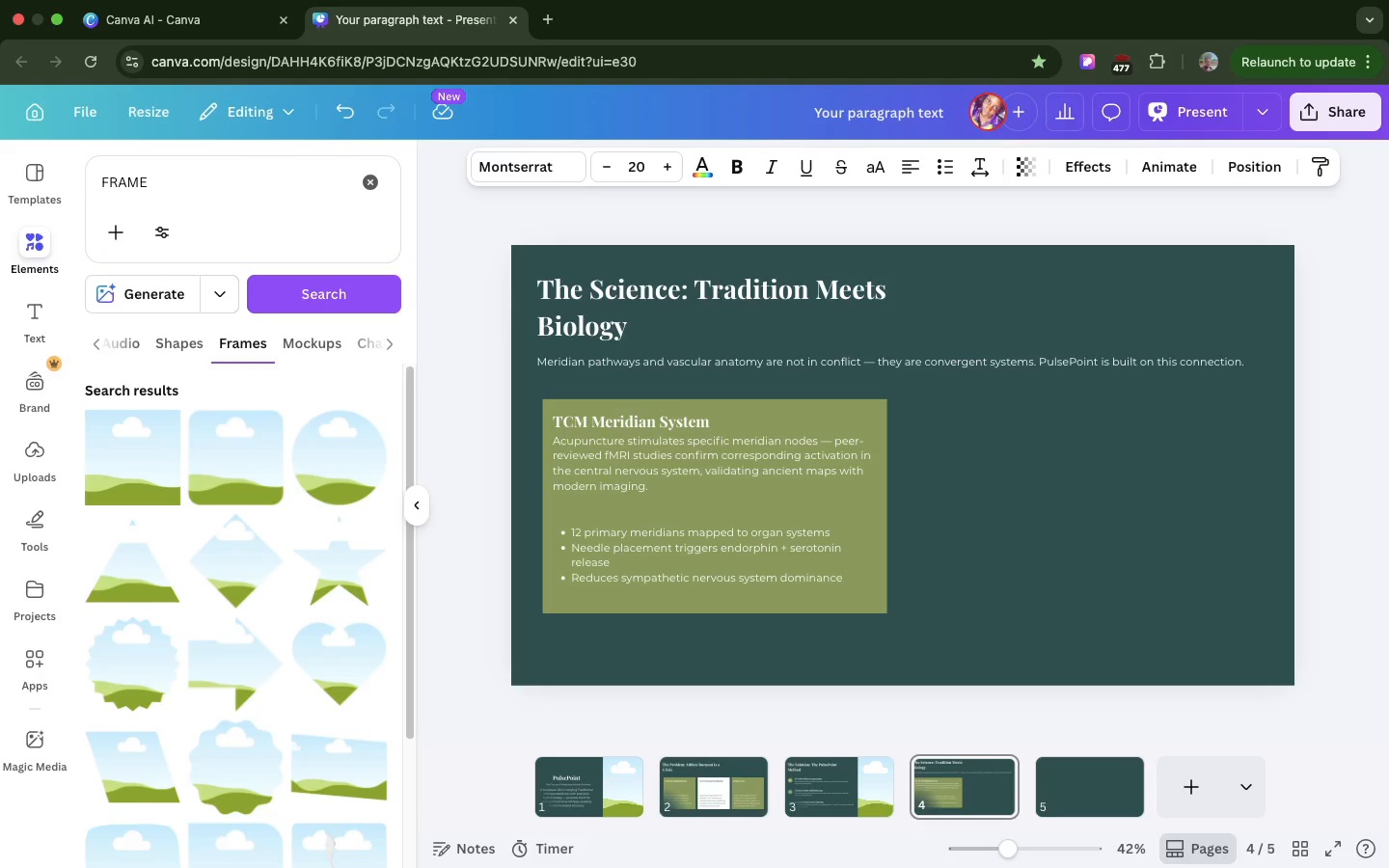 
key(ArrowUp)
 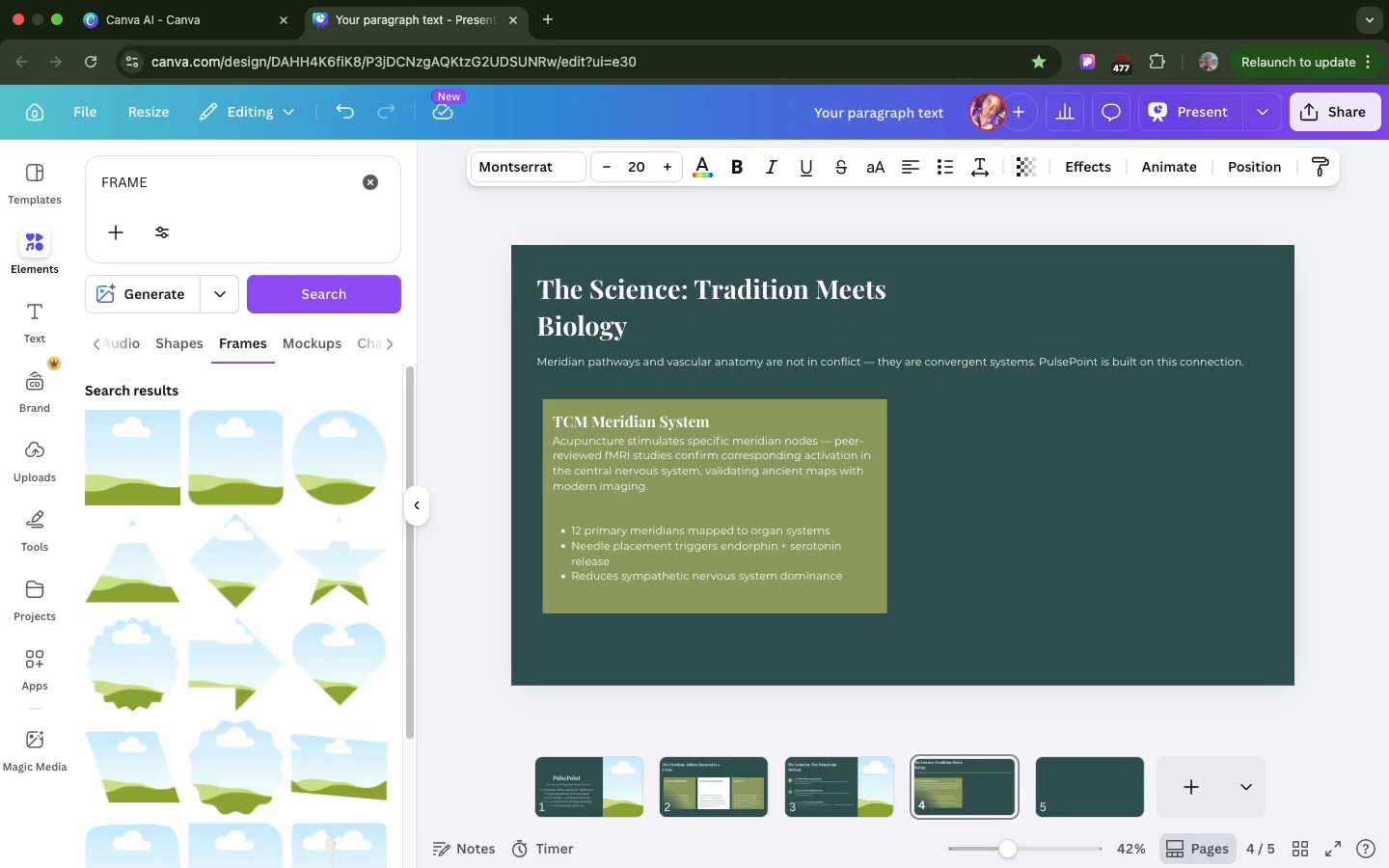 
hold_key(key=ArrowUp, duration=0.58)
 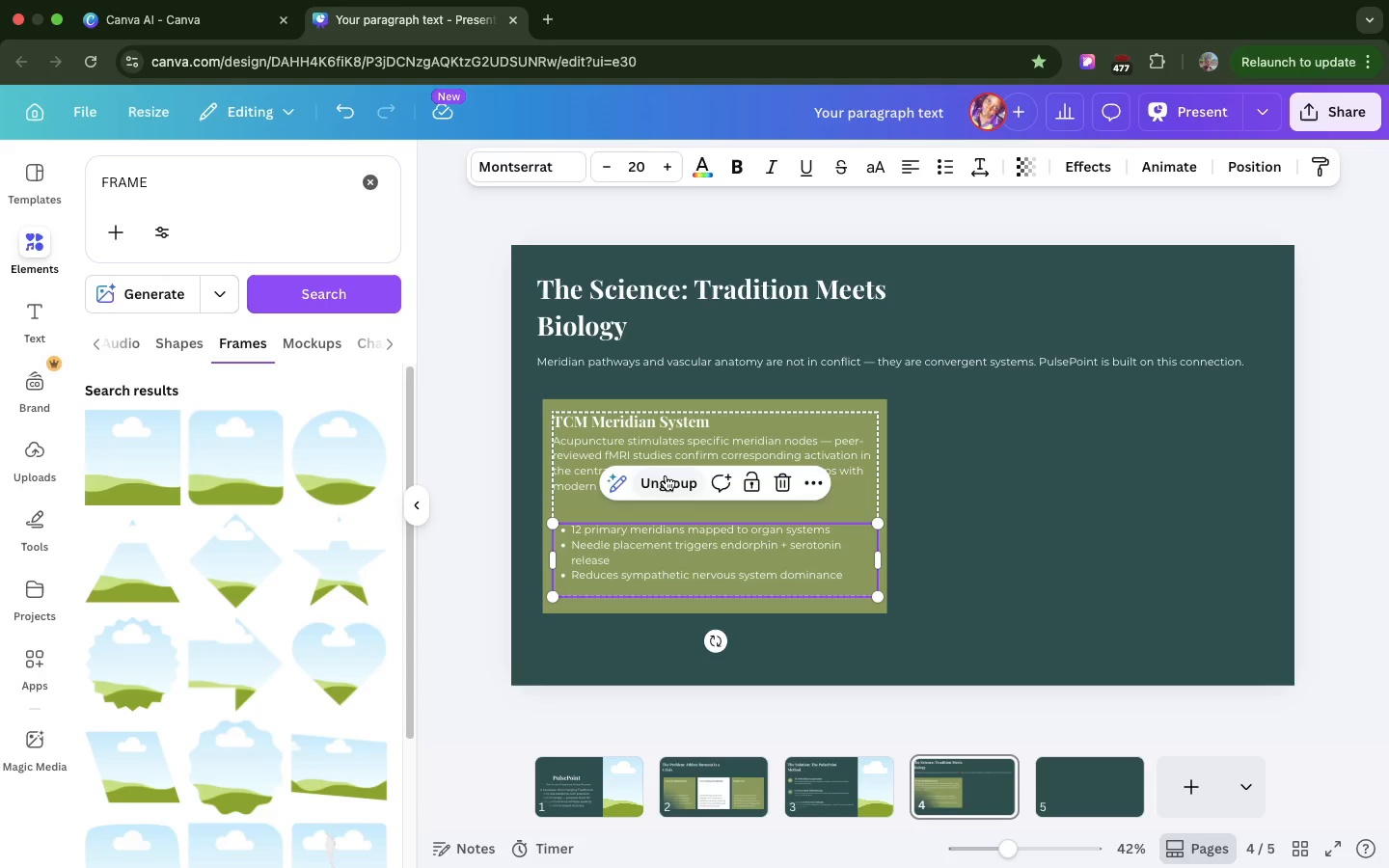 
left_click([666, 475])
 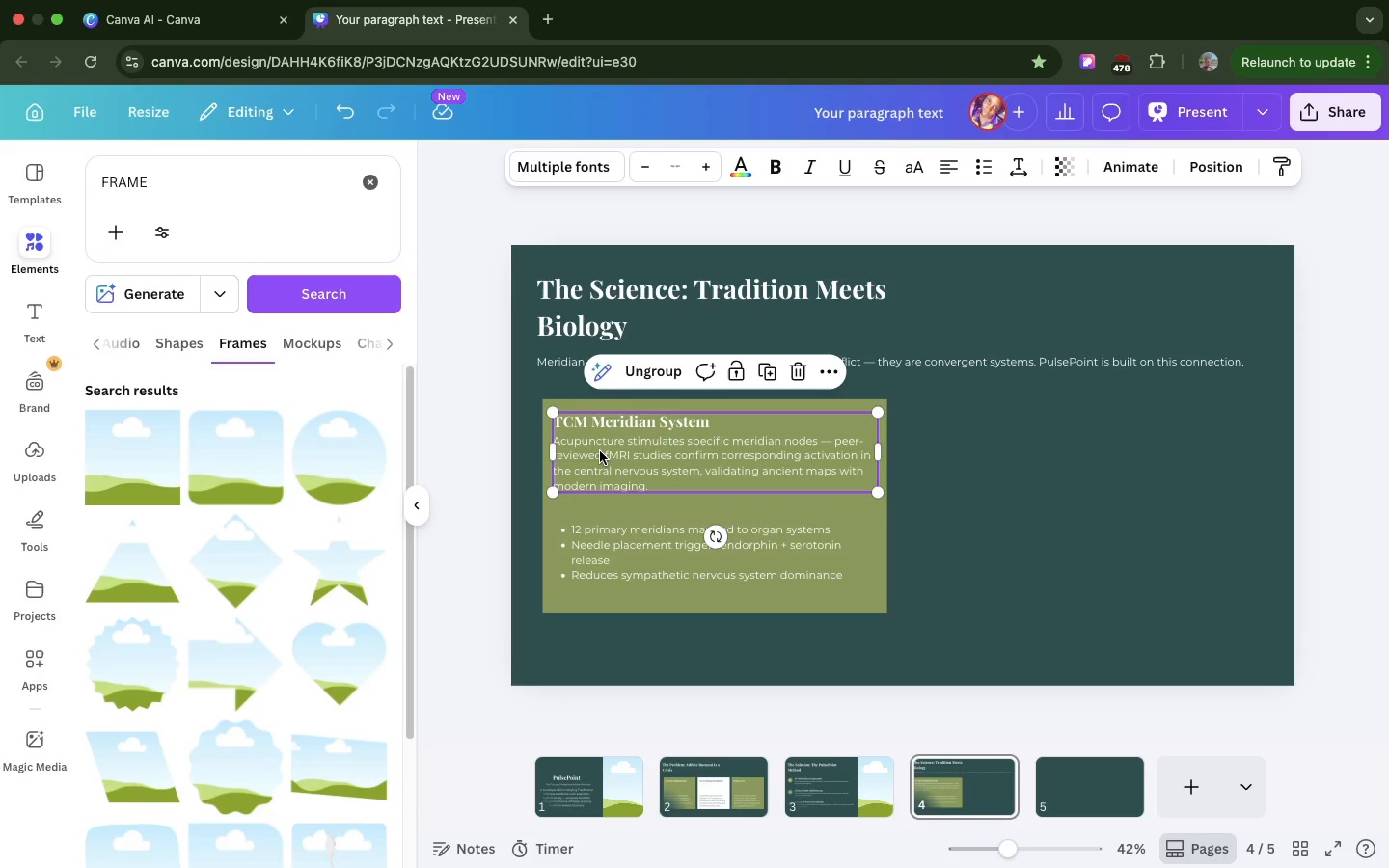 
double_click([600, 451])
 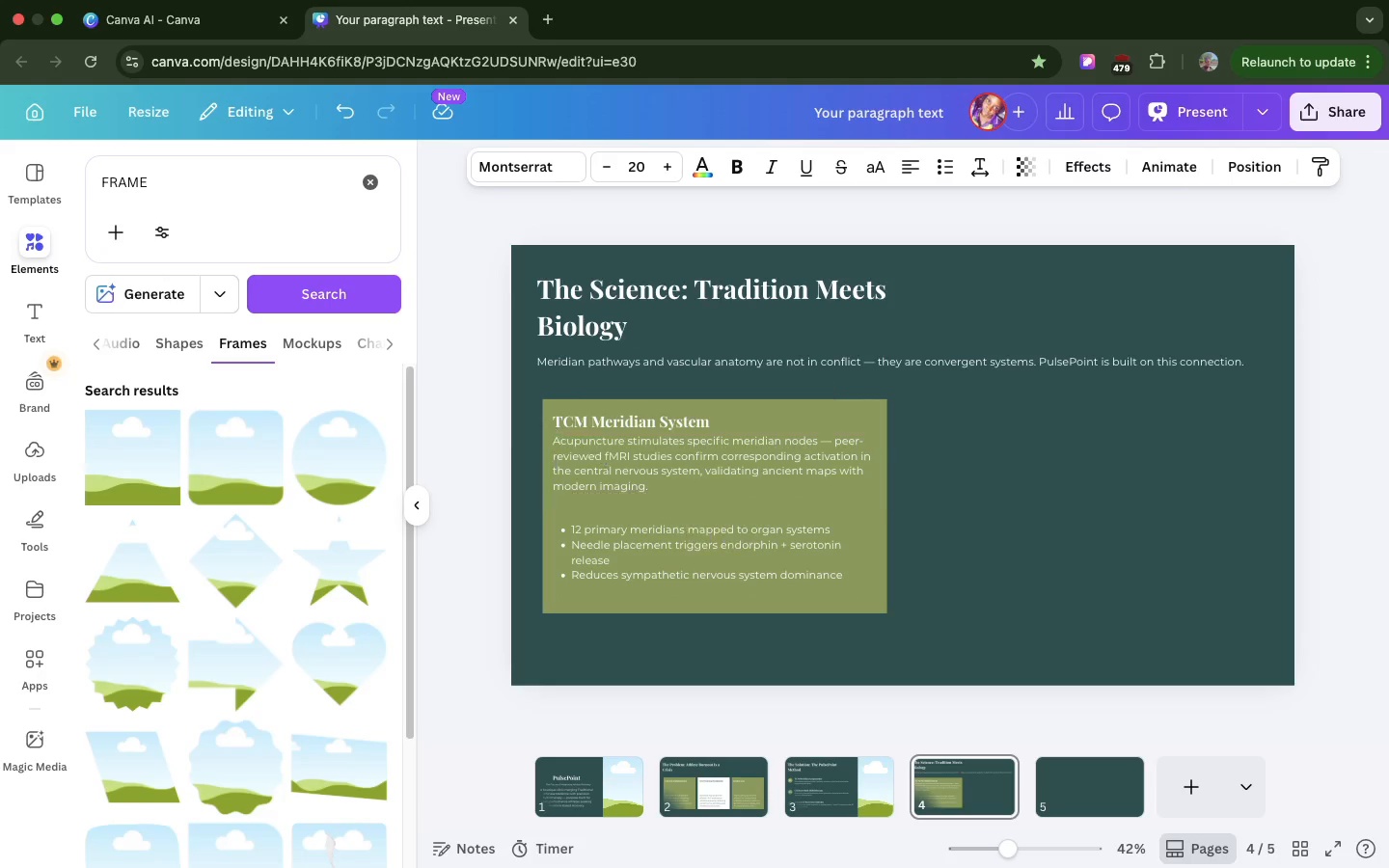 
hold_key(key=ArrowDown, duration=1.5)
 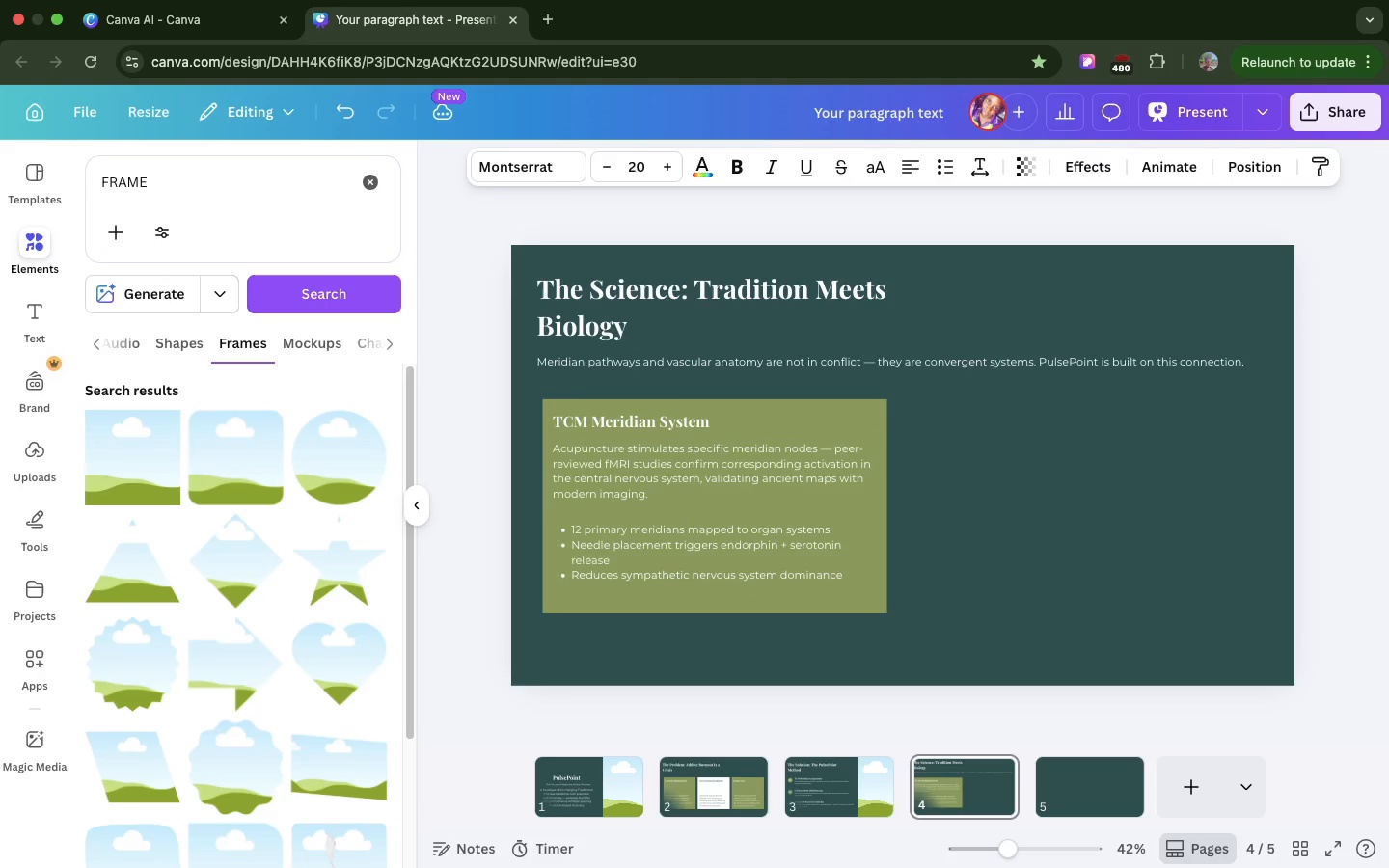 
hold_key(key=ArrowDown, duration=1.5)
 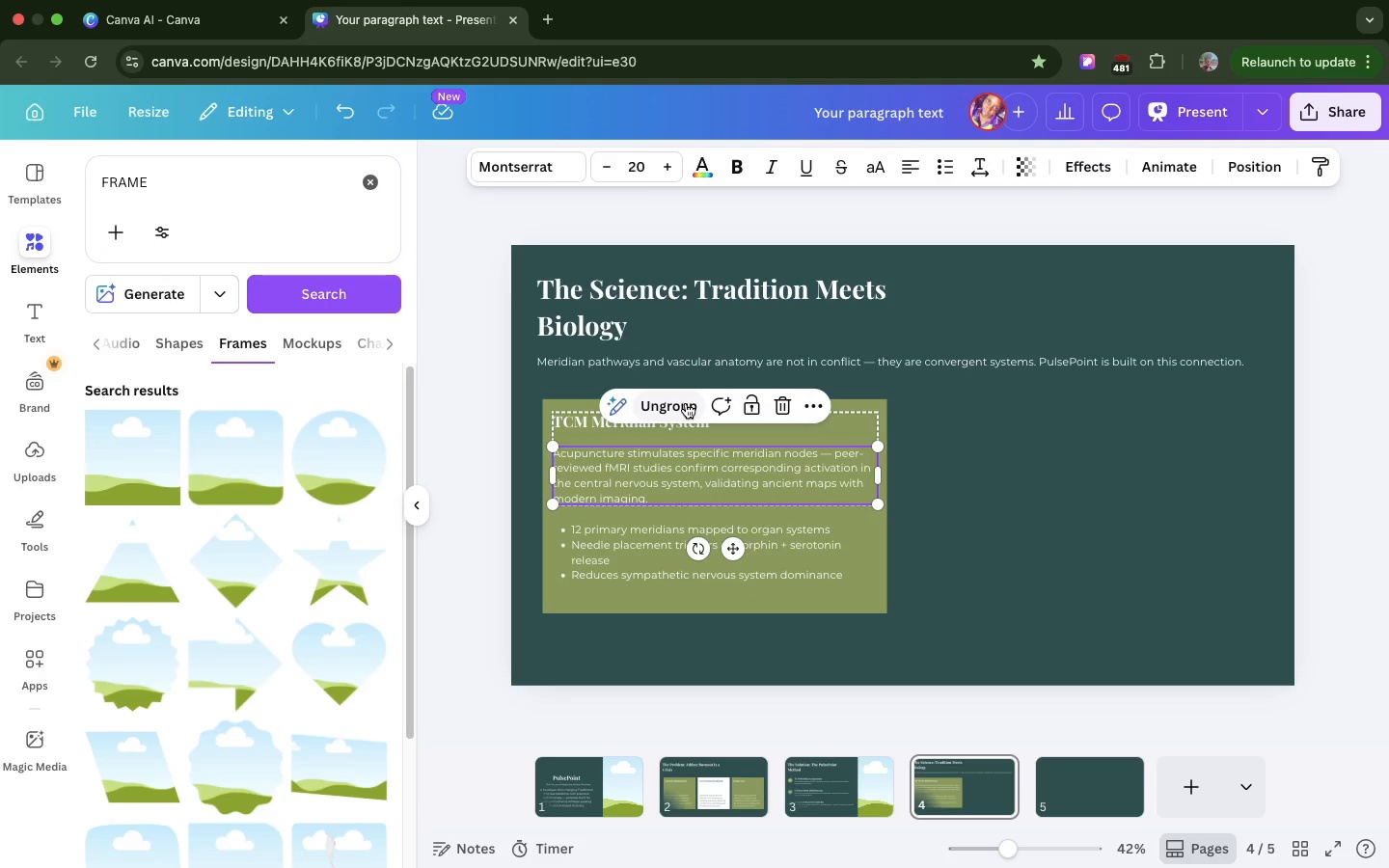 
left_click([686, 403])
 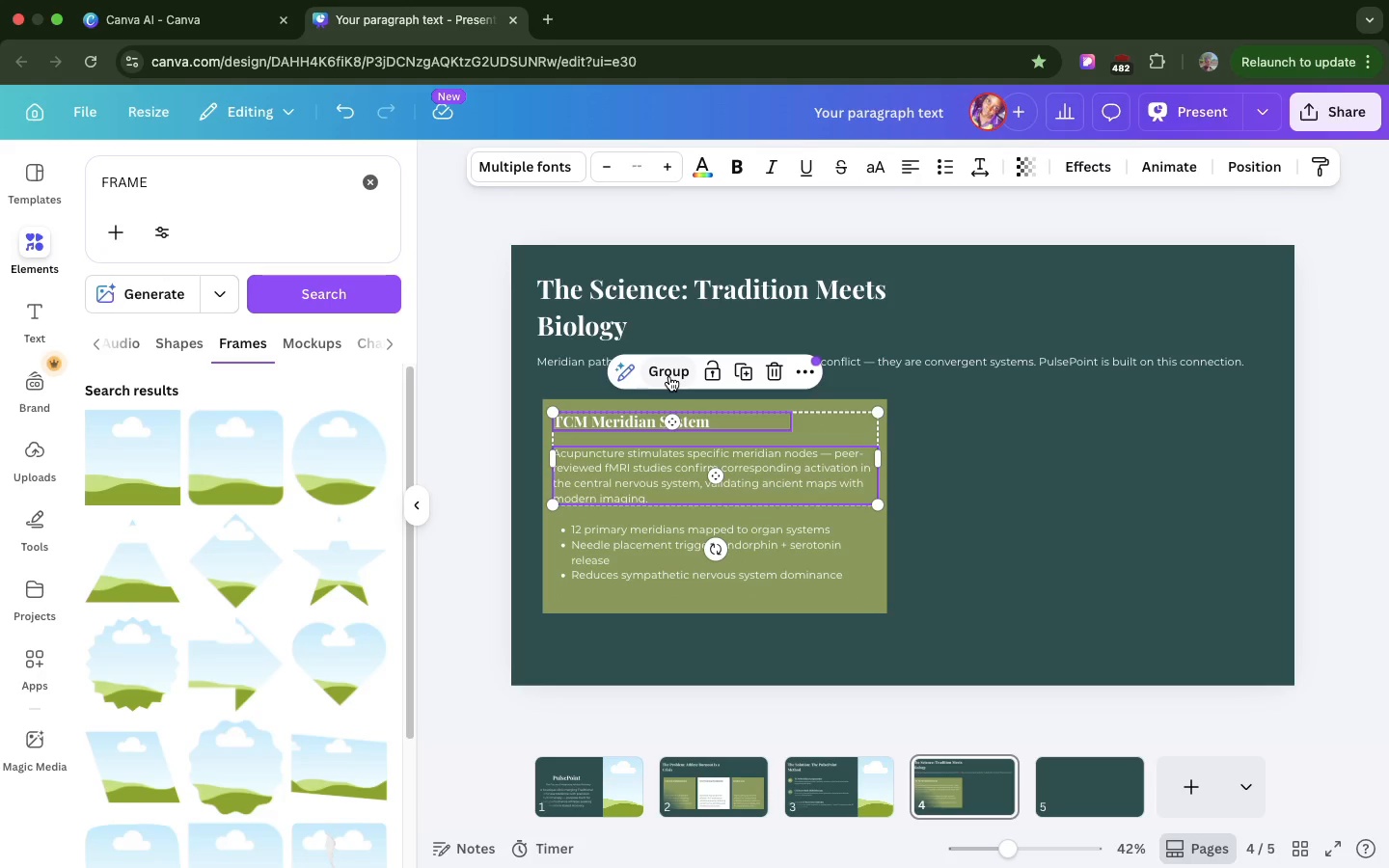 
left_click([669, 376])
 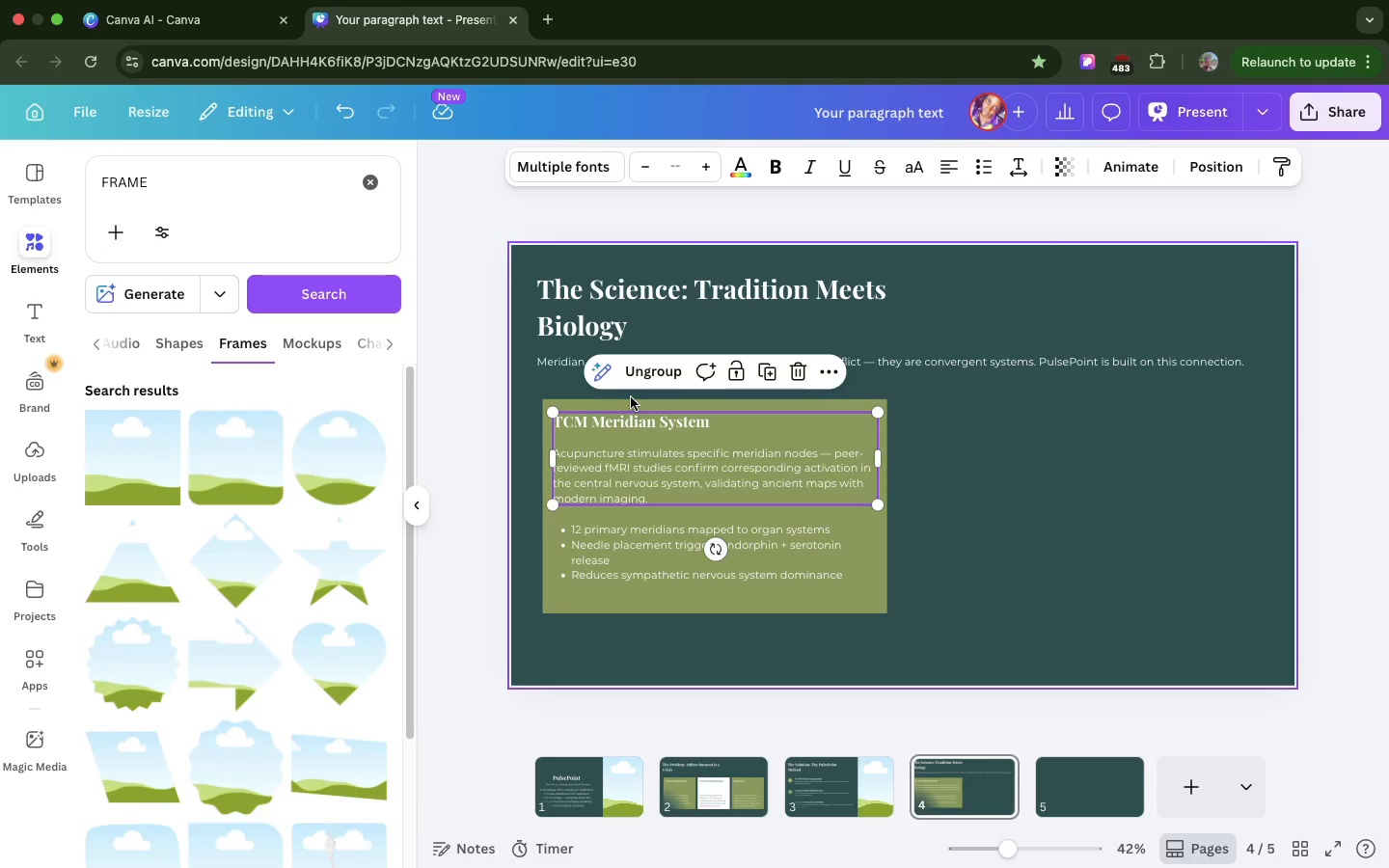 
left_click([631, 397])
 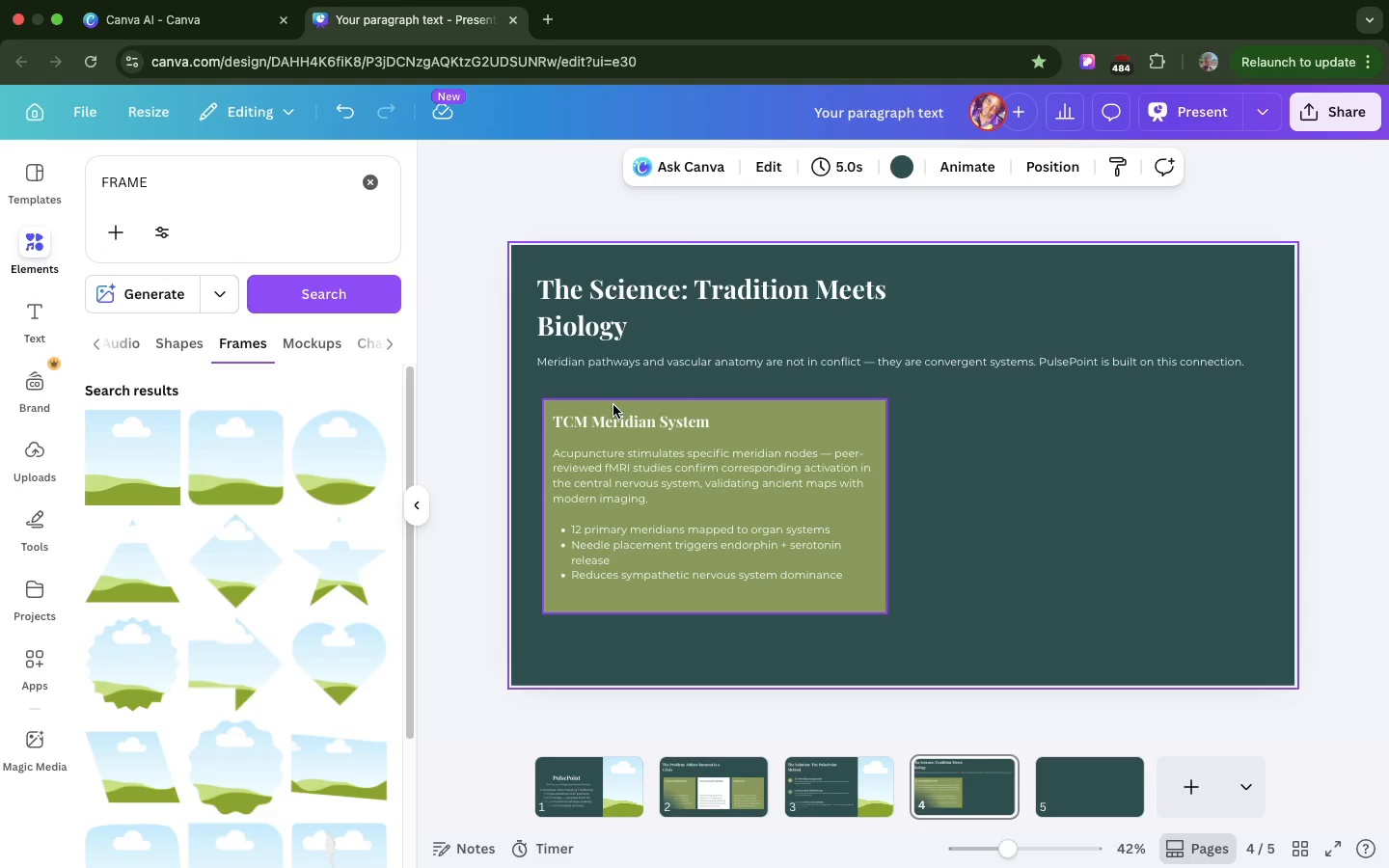 
left_click([613, 405])
 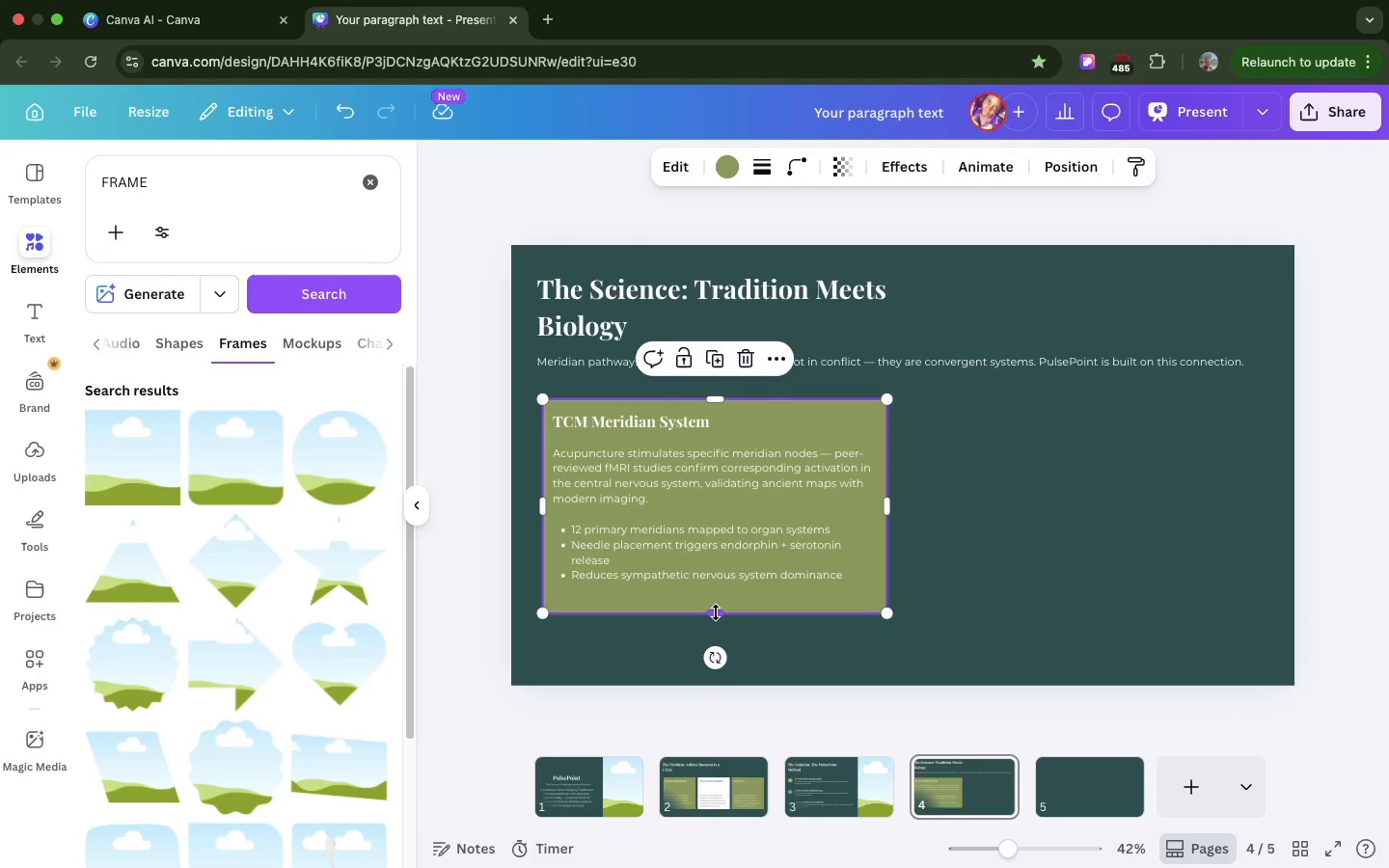 
left_click_drag(start_coordinate=[716, 612], to_coordinate=[713, 638])
 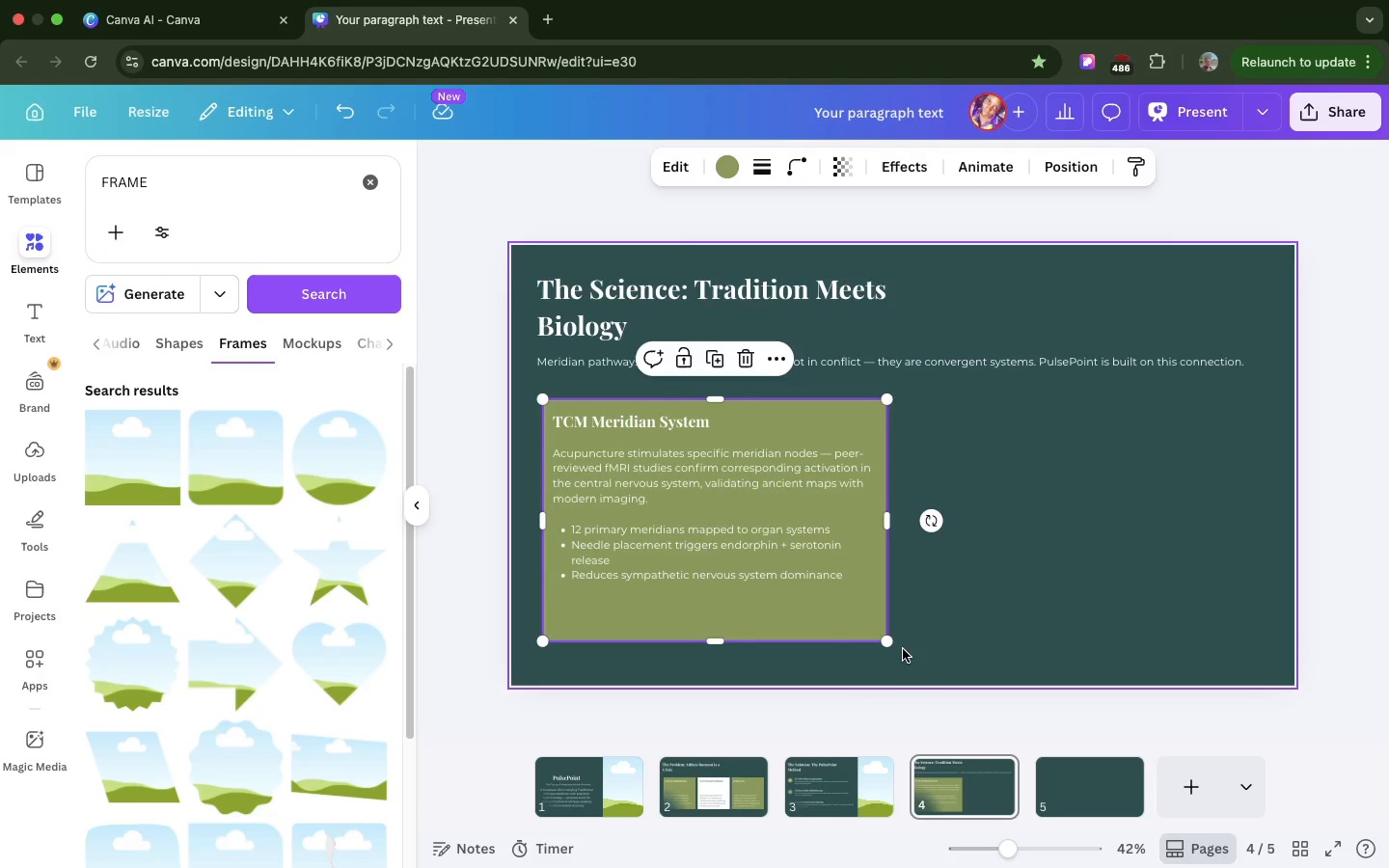 
left_click_drag(start_coordinate=[903, 649], to_coordinate=[535, 401])
 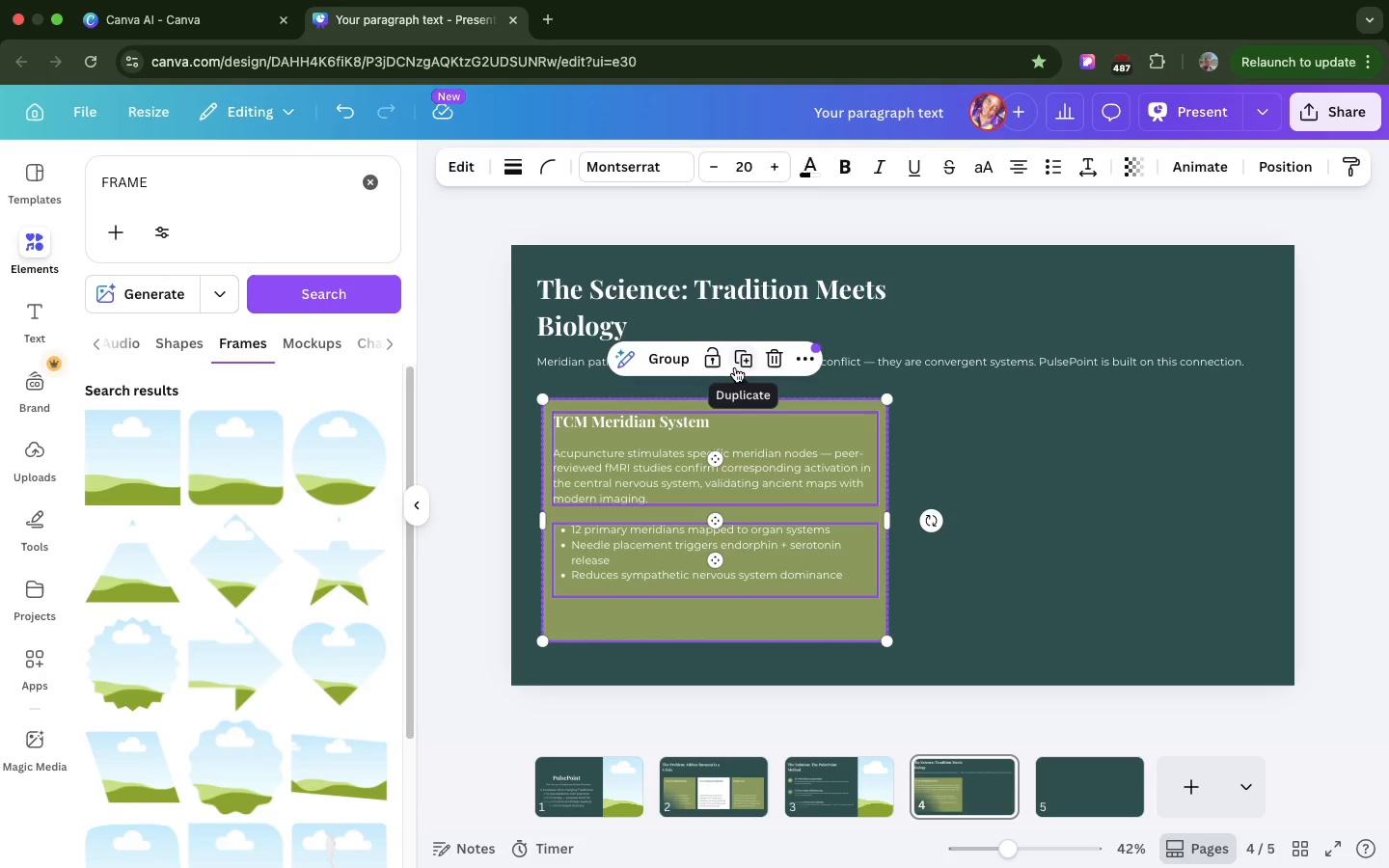 
left_click([735, 367])
 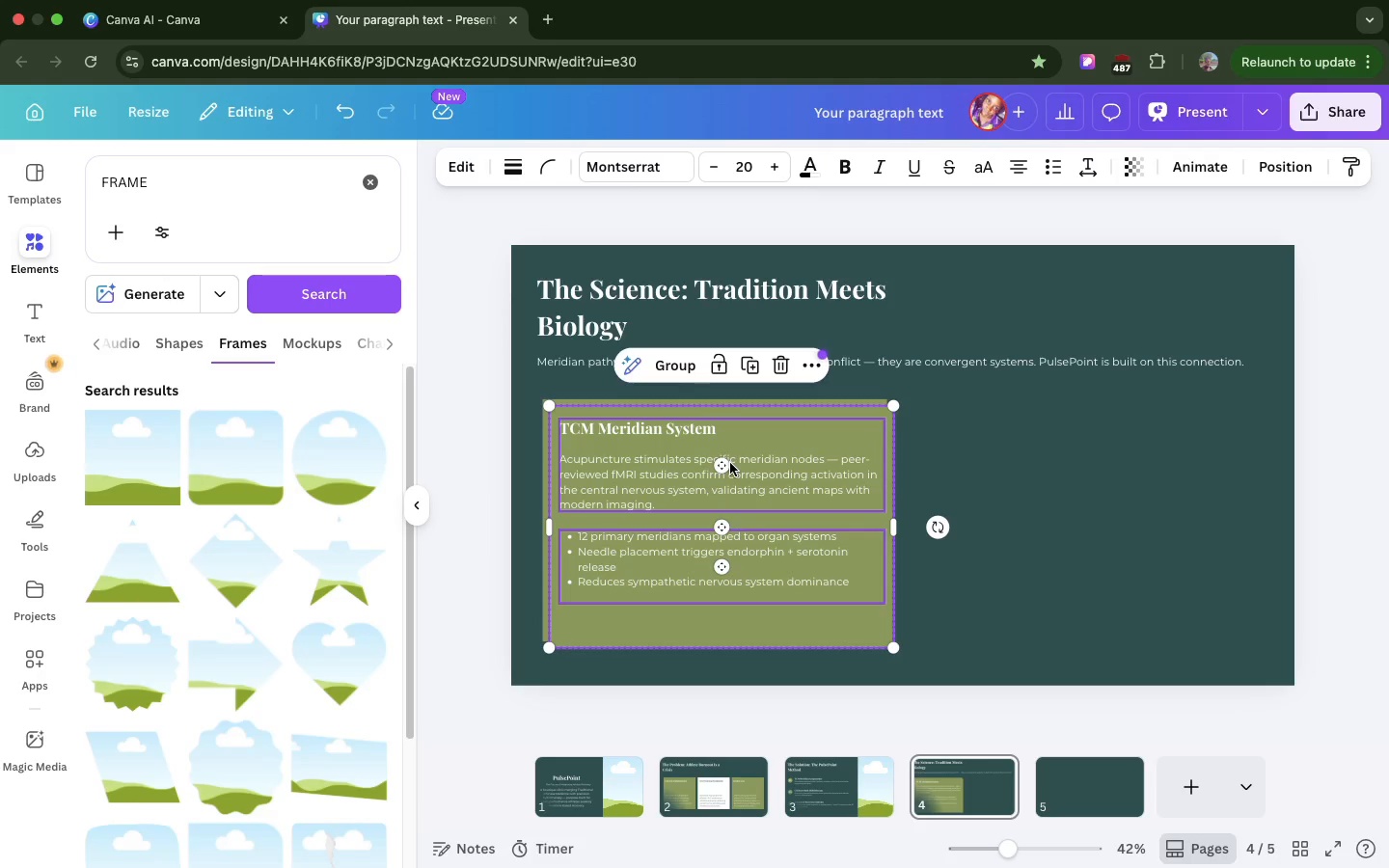 
left_click_drag(start_coordinate=[730, 463], to_coordinate=[819, 465])
 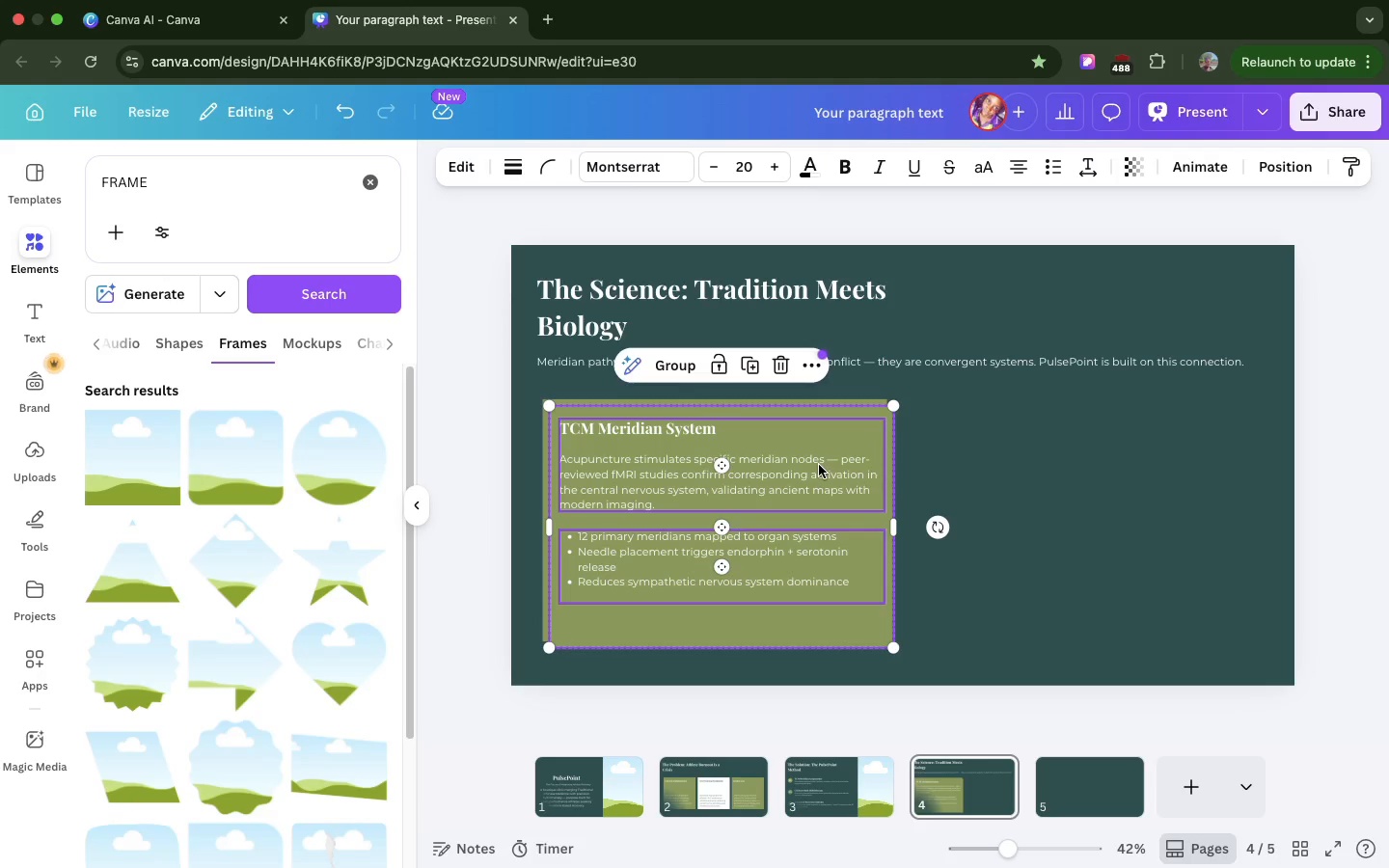 
left_click_drag(start_coordinate=[819, 465], to_coordinate=[1175, 456])
 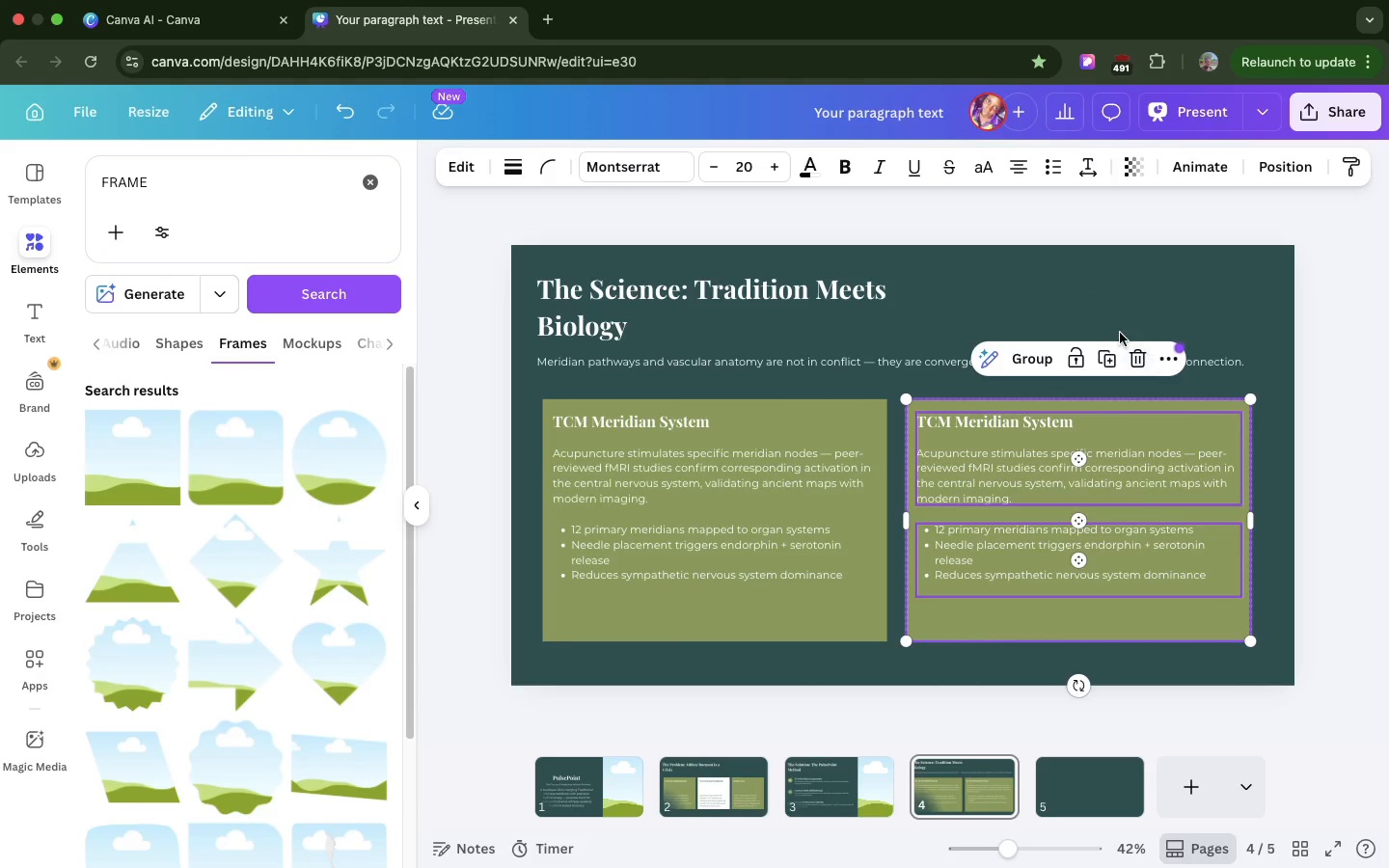 
wait(5.47)
 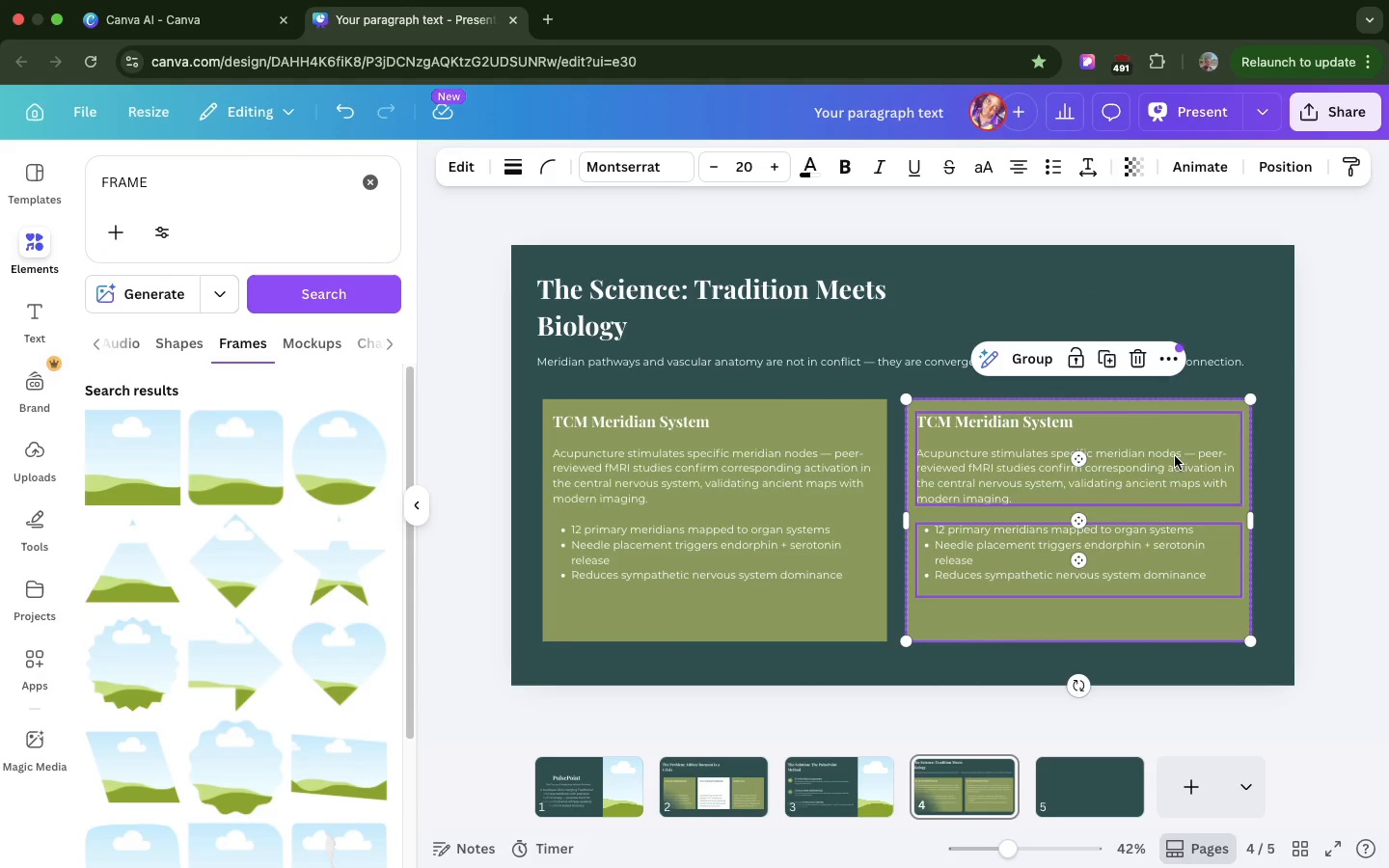 
double_click([1002, 407])
 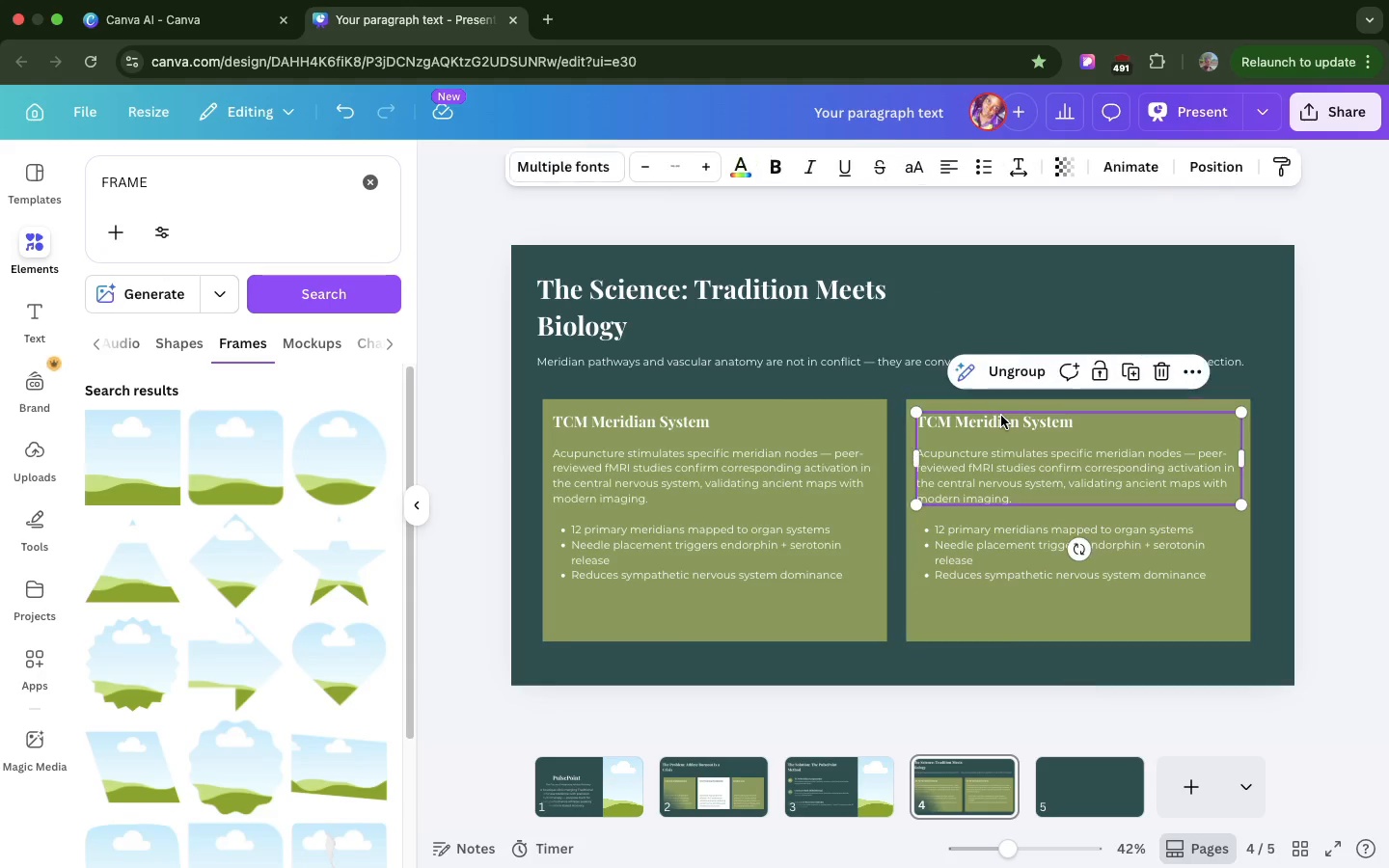 
double_click([1001, 416])
 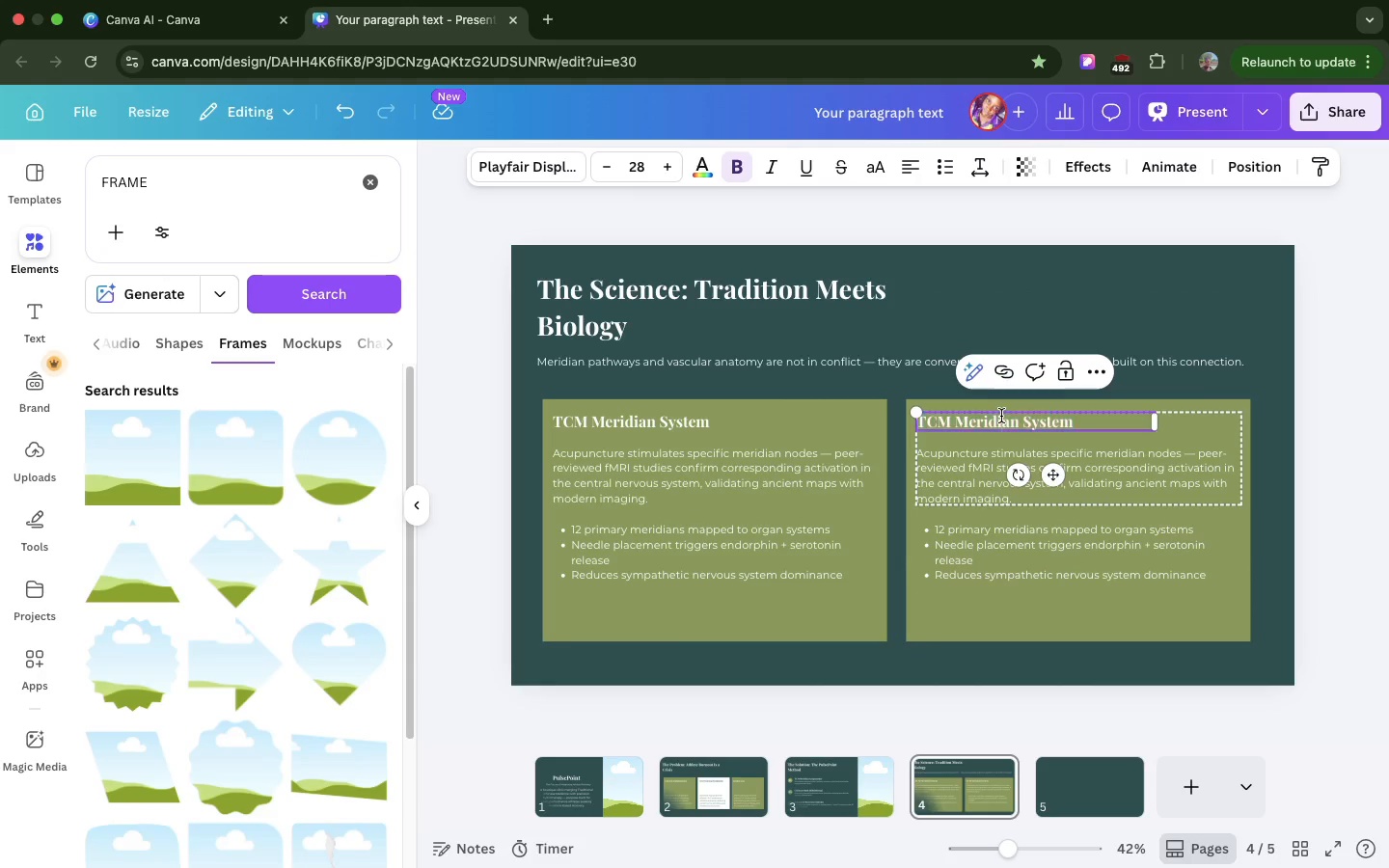 
left_click([1001, 416])
 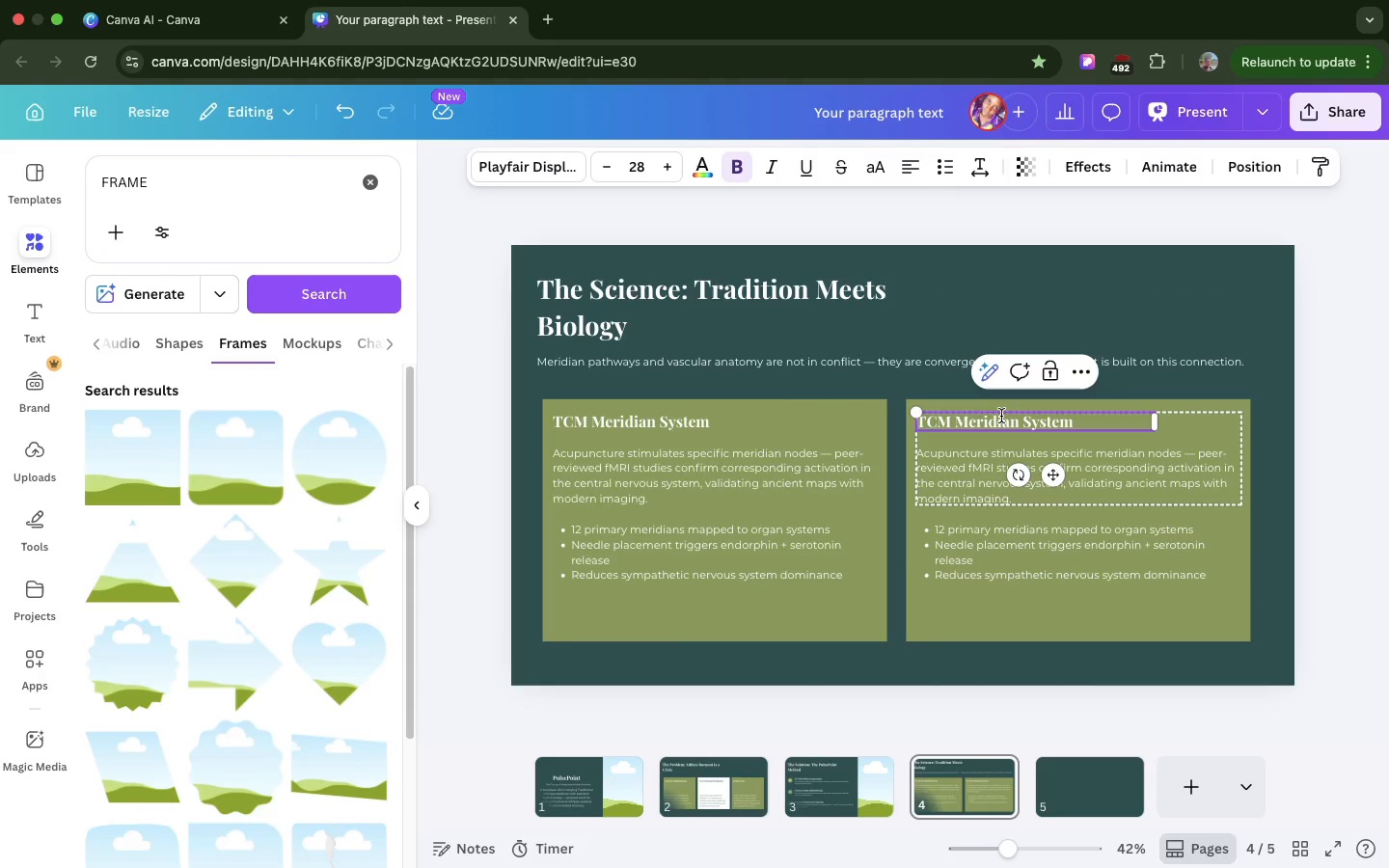 
double_click([1001, 416])
 